 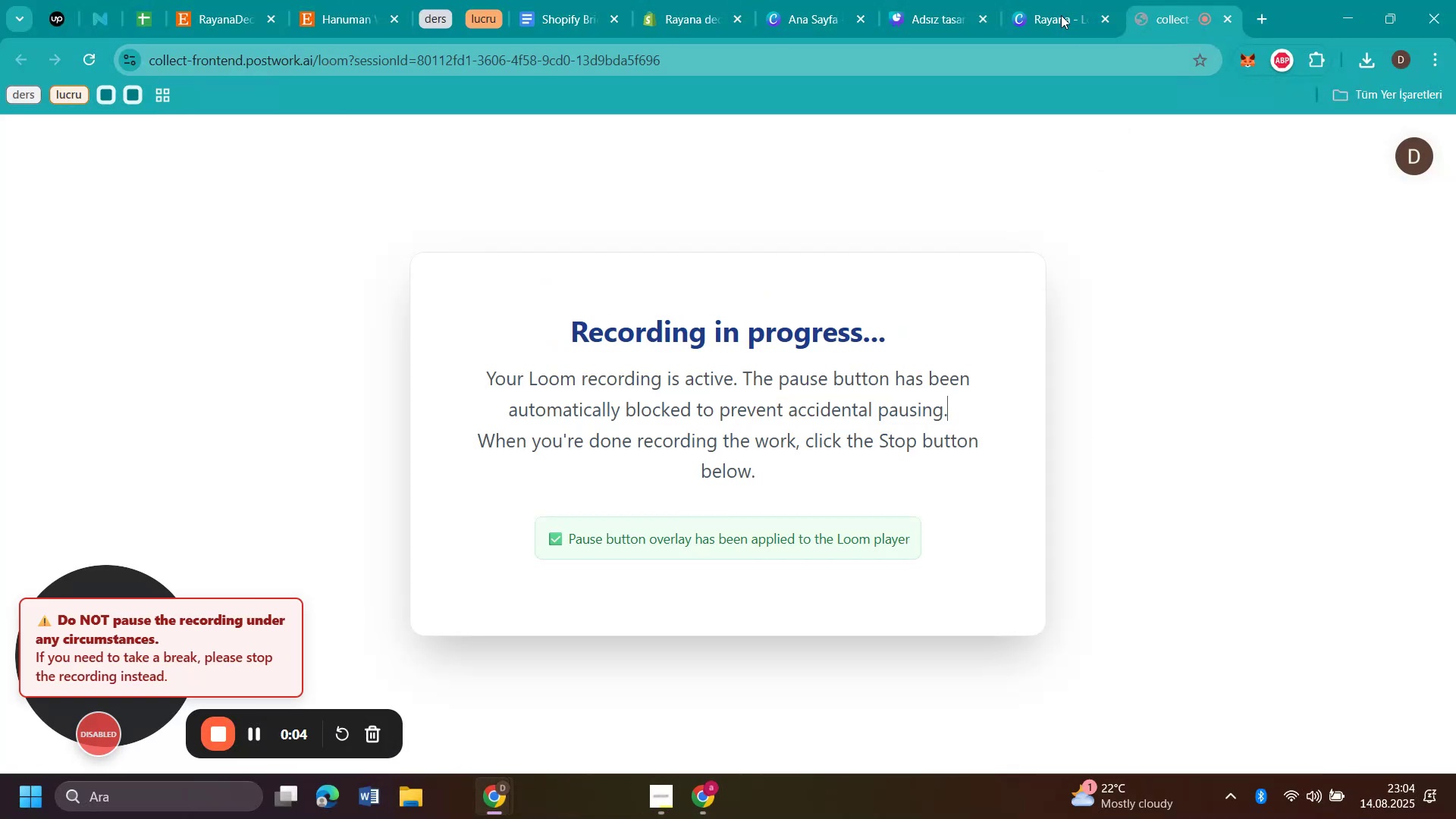 
left_click([1053, 23])
 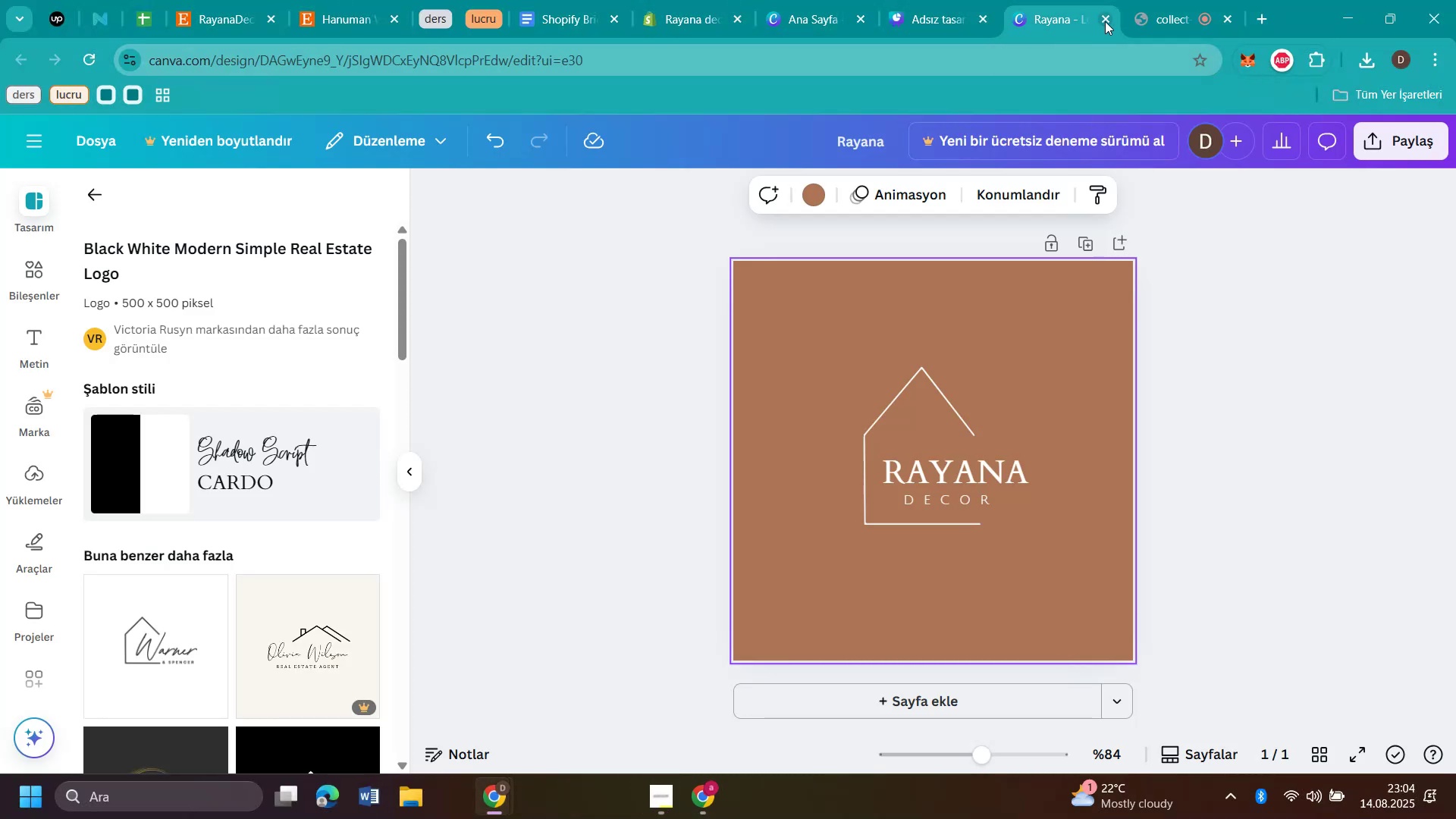 
left_click([1105, 21])
 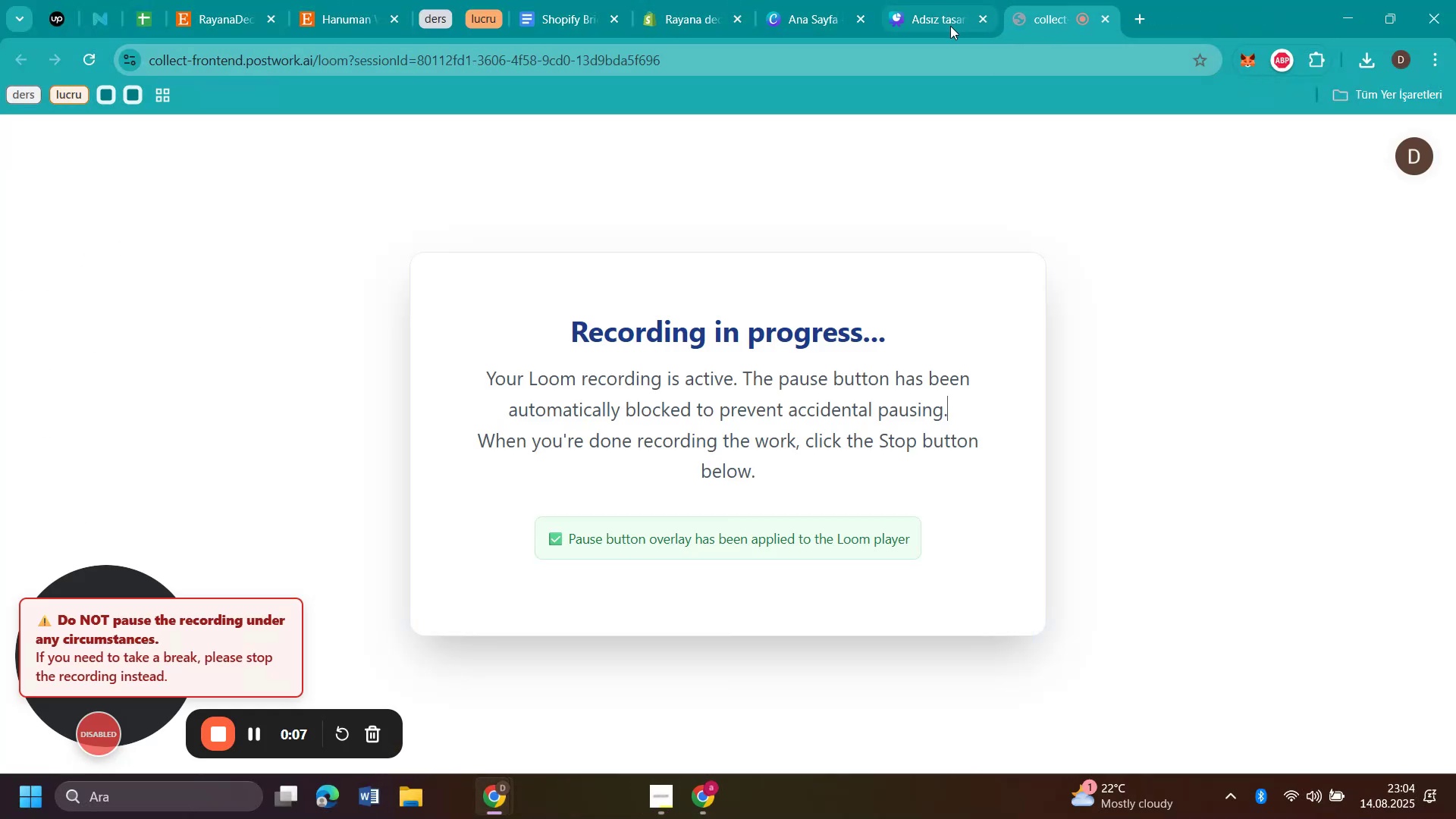 
left_click([950, 26])
 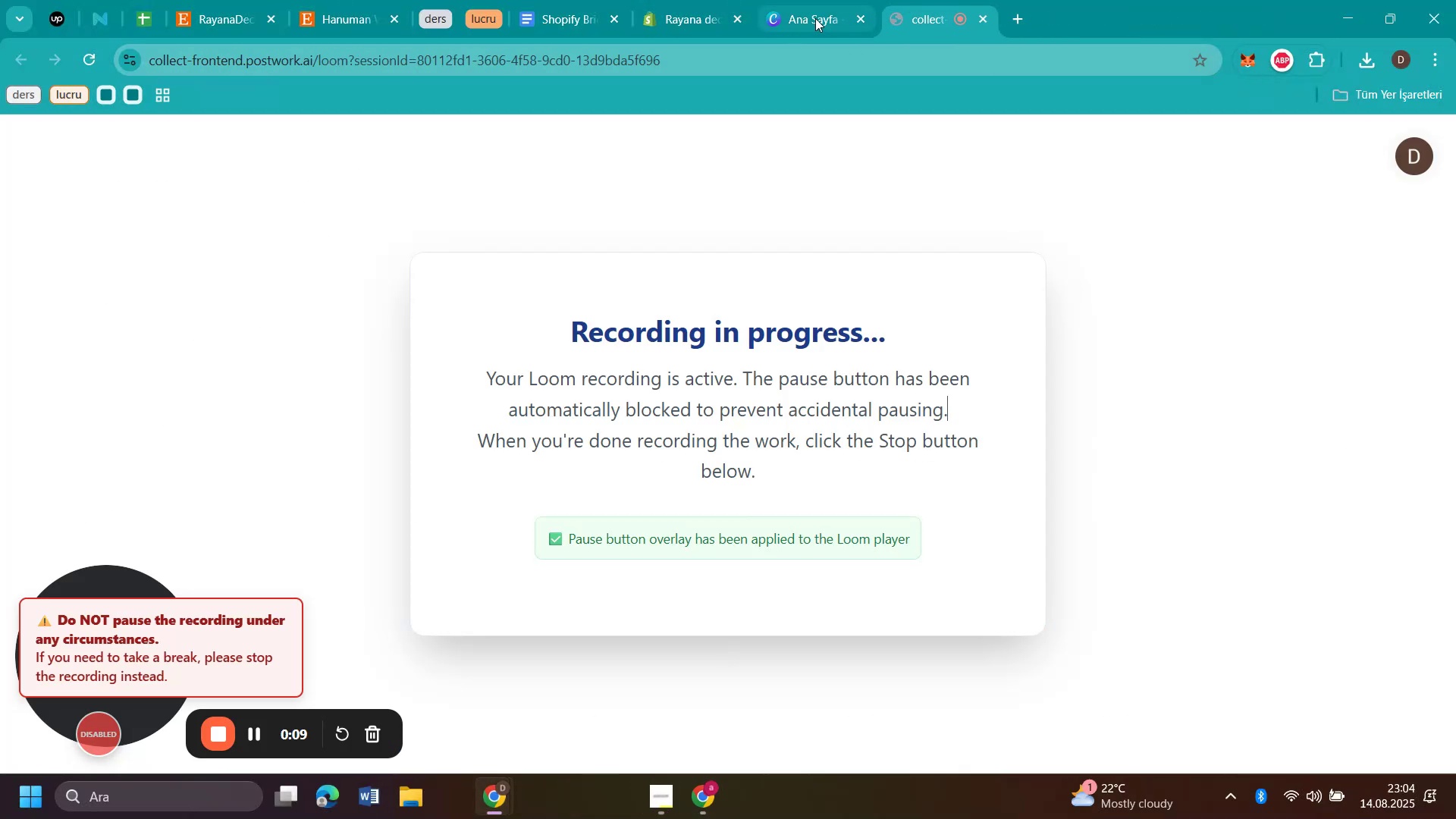 
left_click([689, 23])
 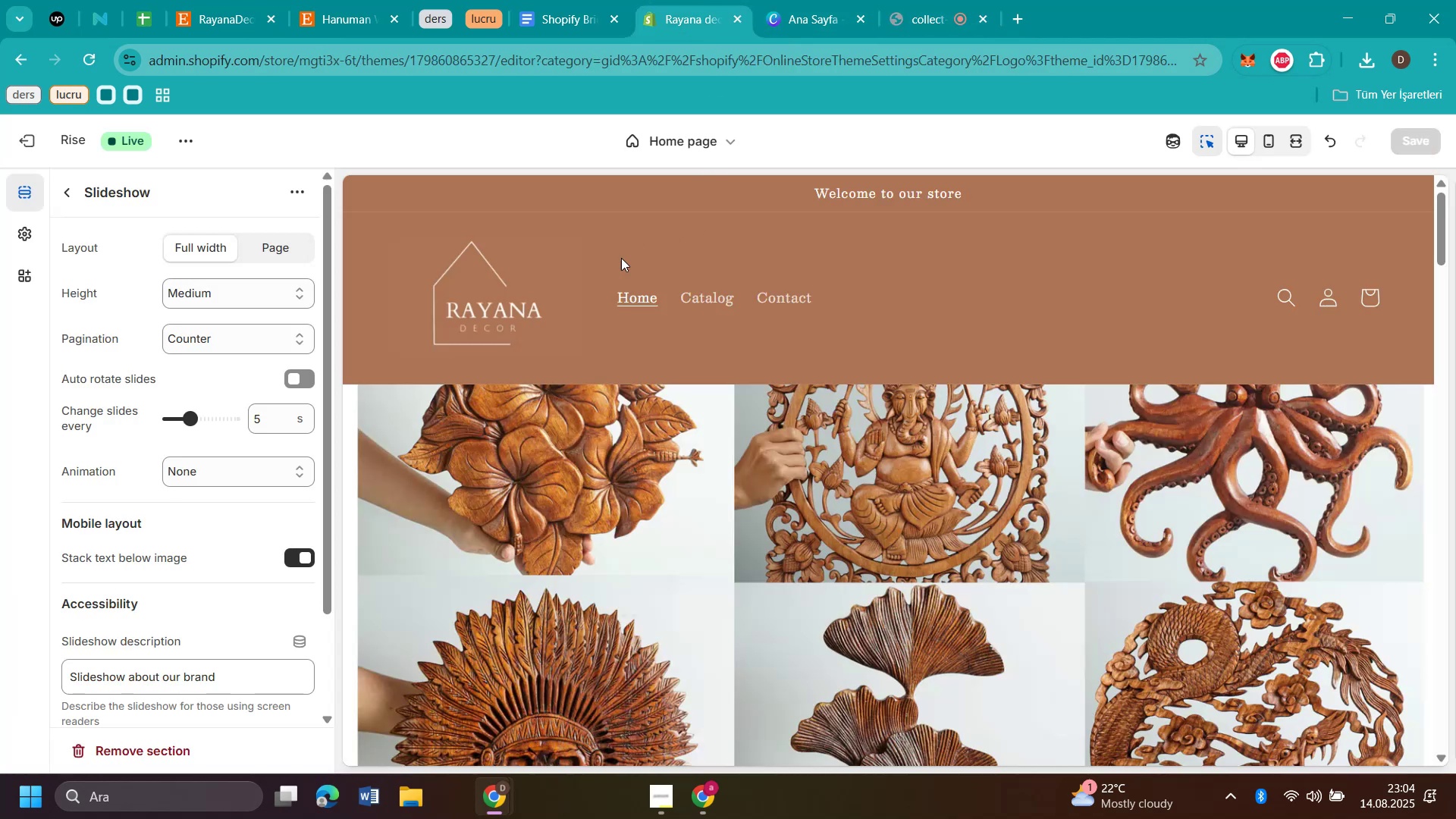 
scroll: coordinate [814, 406], scroll_direction: down, amount: 1.0
 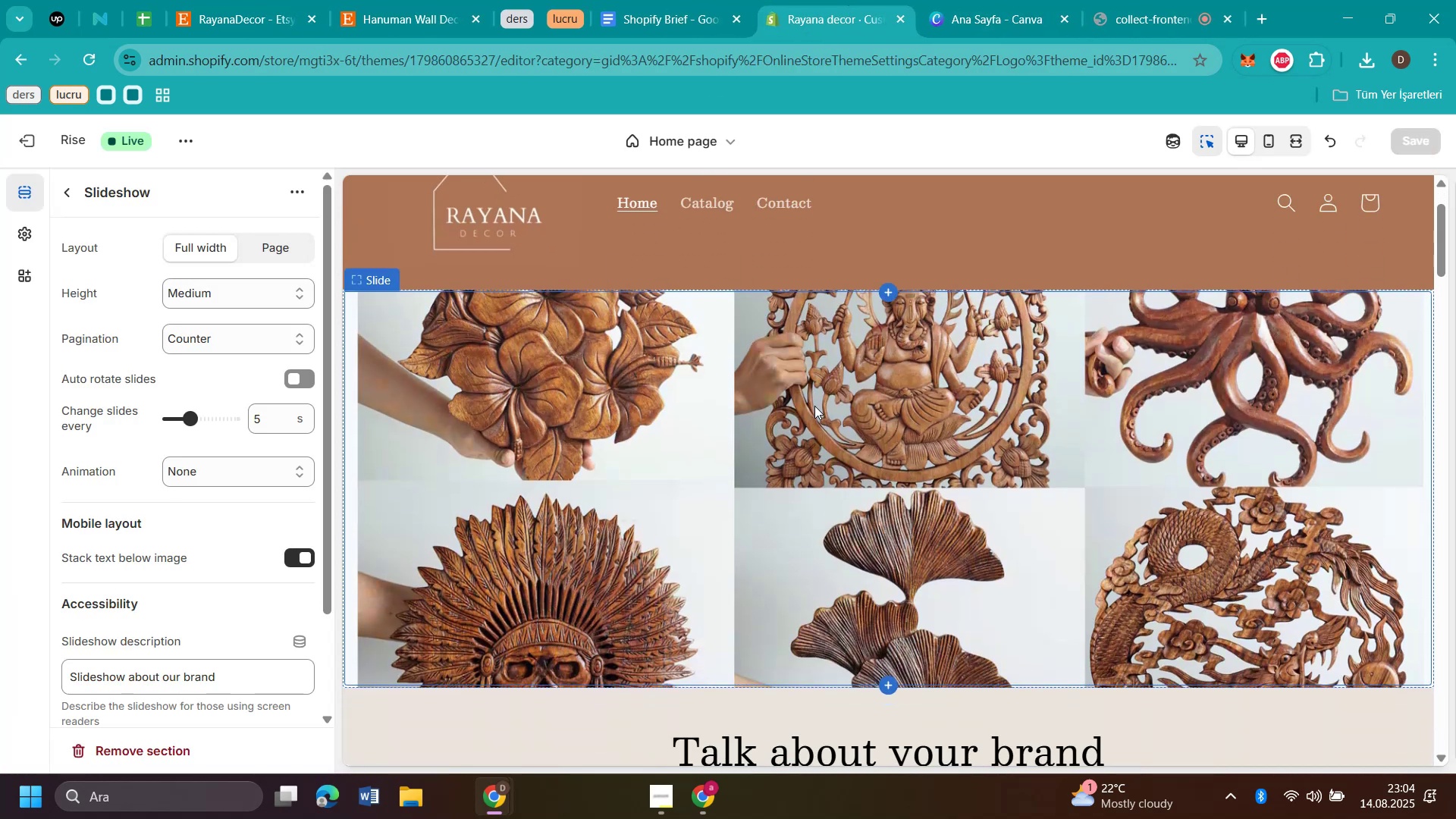 
scroll: coordinate [814, 406], scroll_direction: up, amount: 2.0
 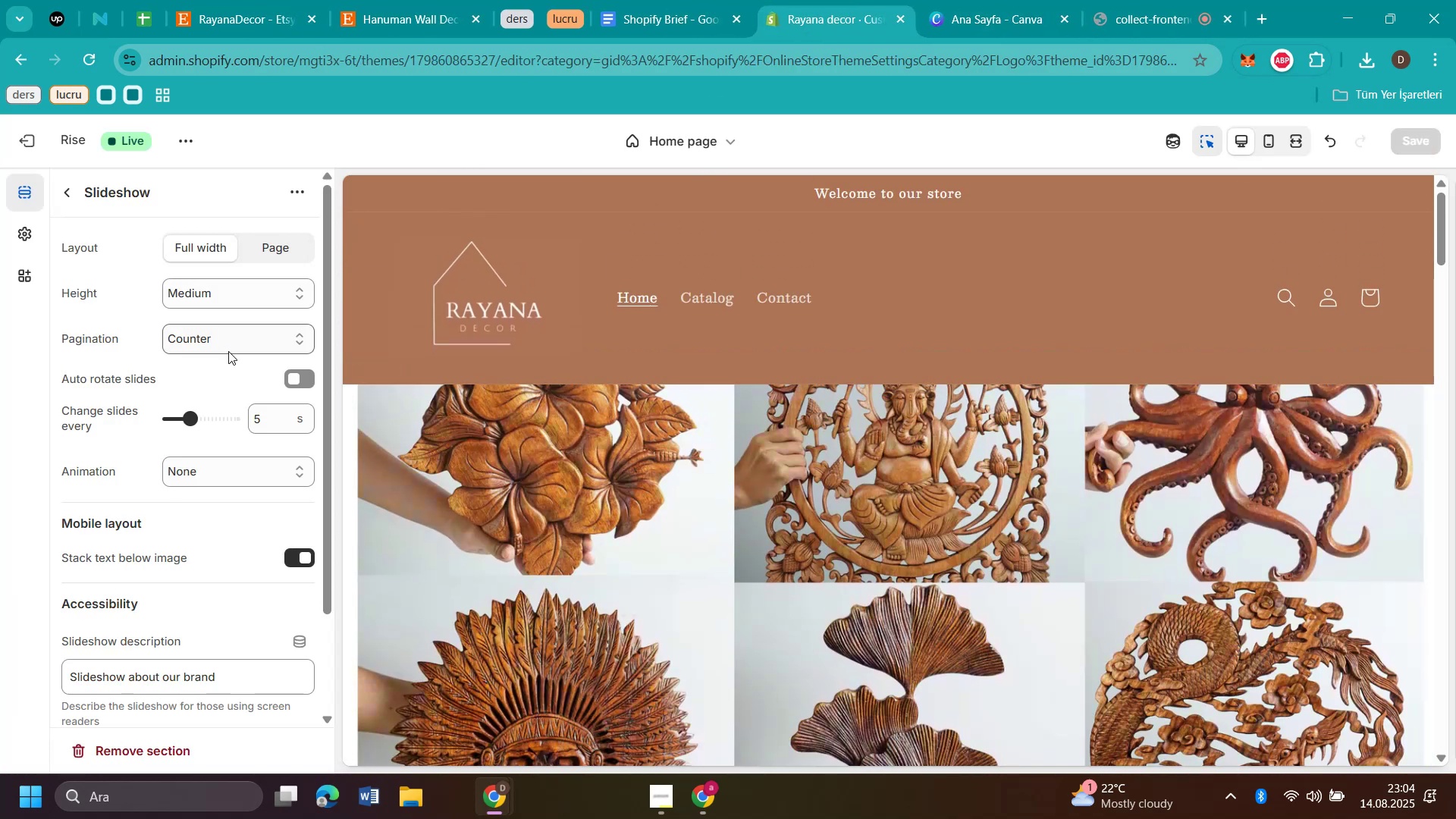 
scroll: coordinate [843, 372], scroll_direction: down, amount: 7.0
 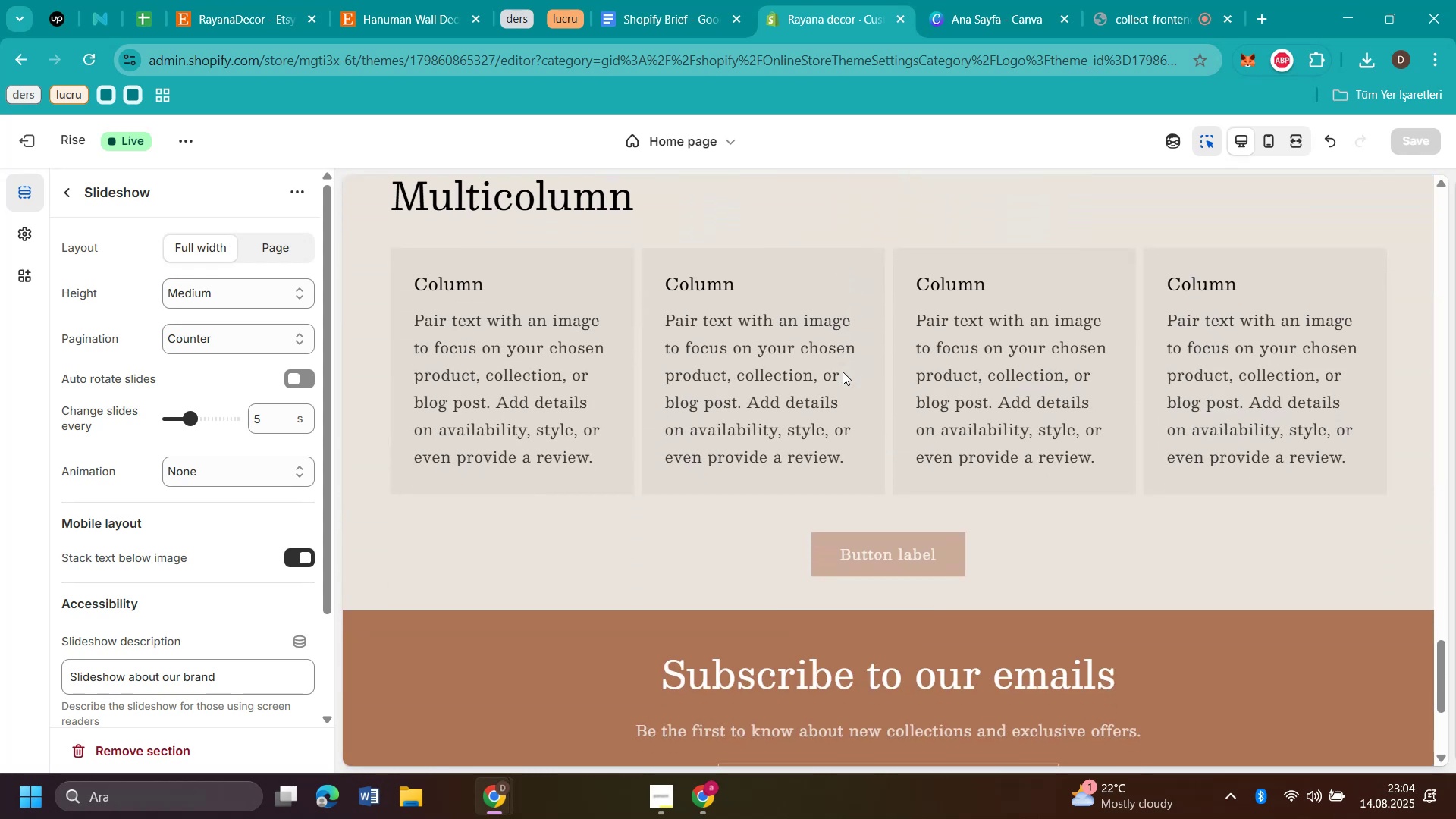 
scroll: coordinate [843, 372], scroll_direction: up, amount: 9.0
 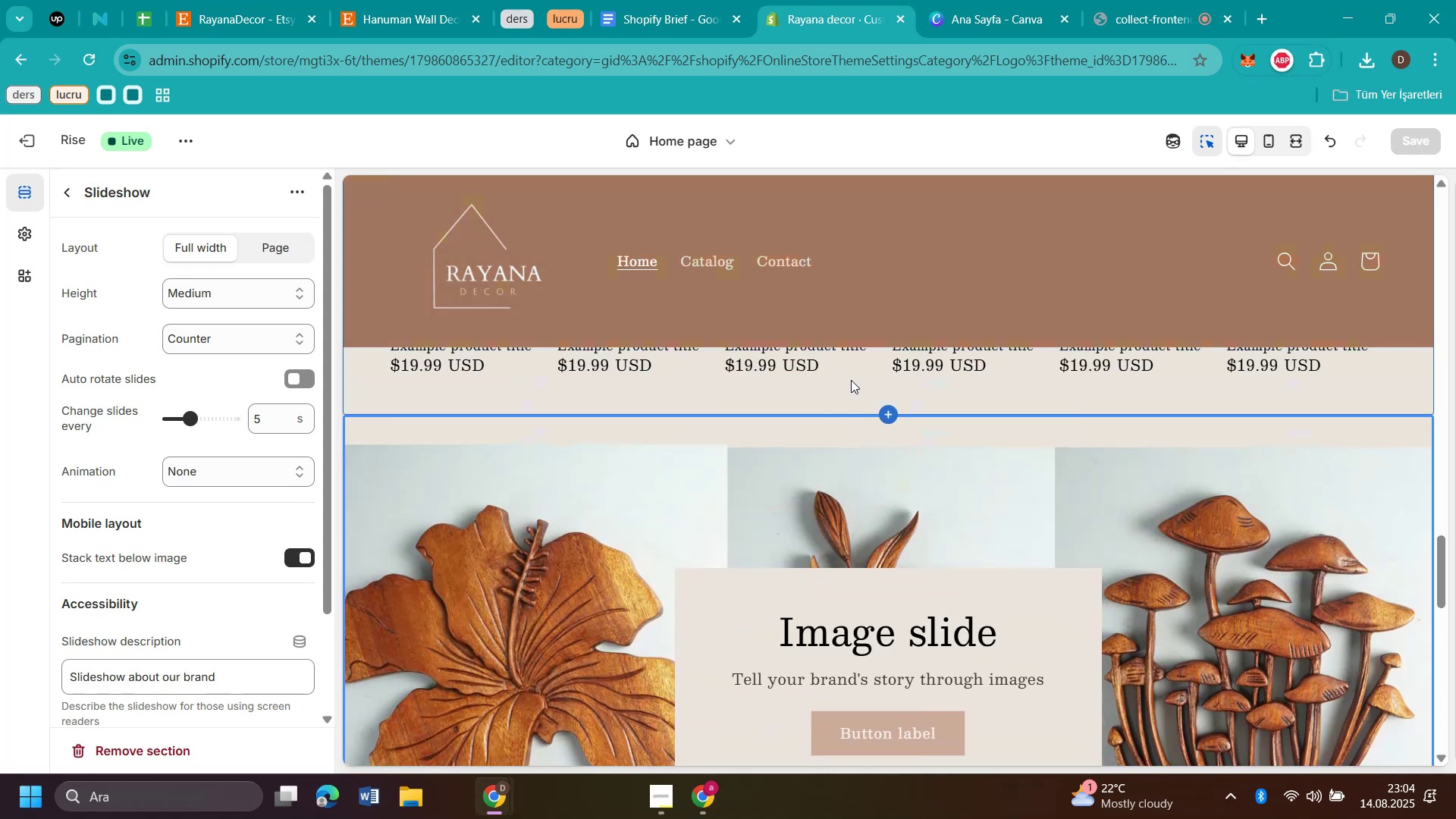 
scroll: coordinate [839, 379], scroll_direction: down, amount: 7.0
 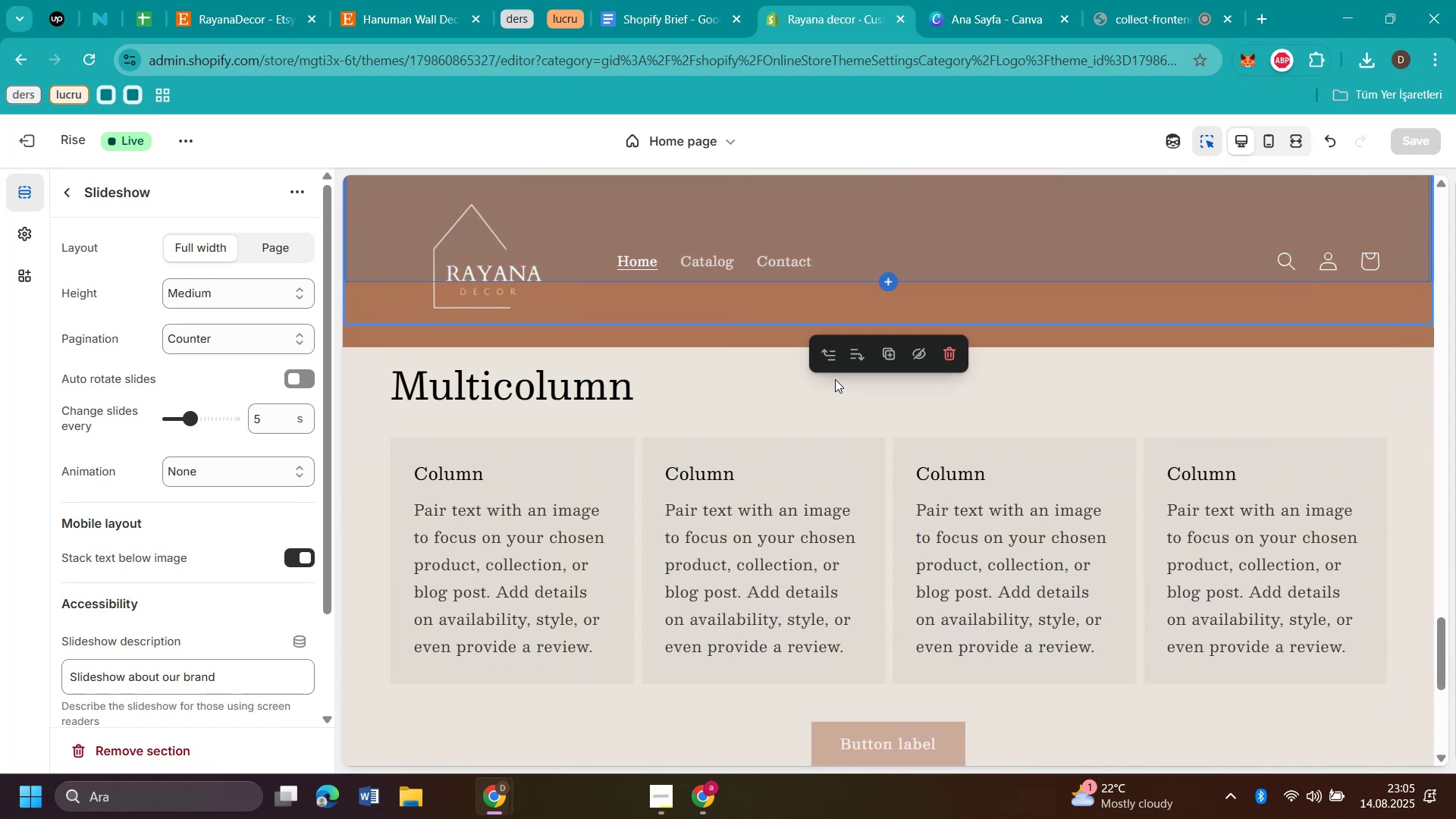 
left_click([545, 444])
 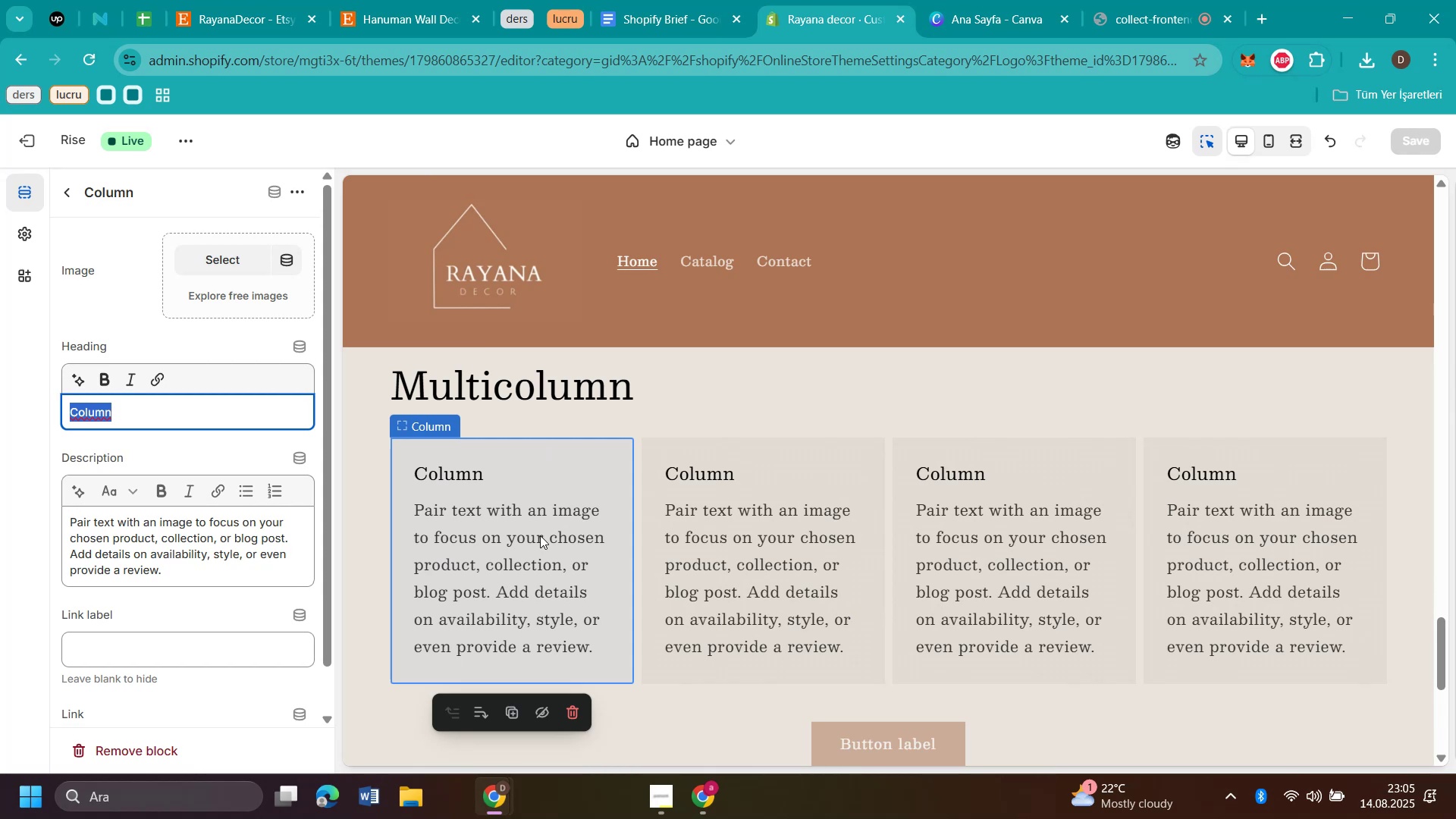 
wait(13.76)
 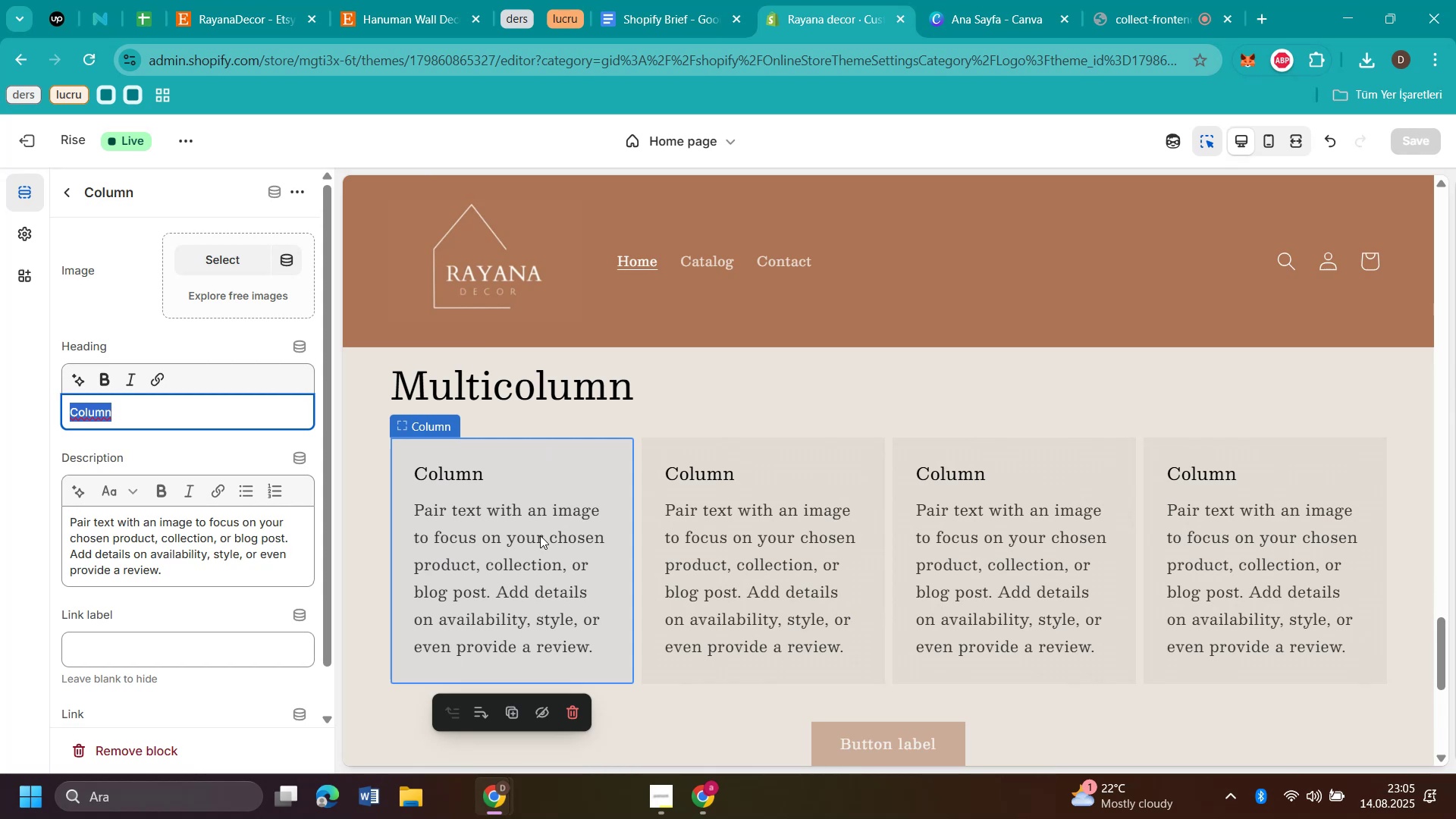 
mouse_move([1135, 21])
 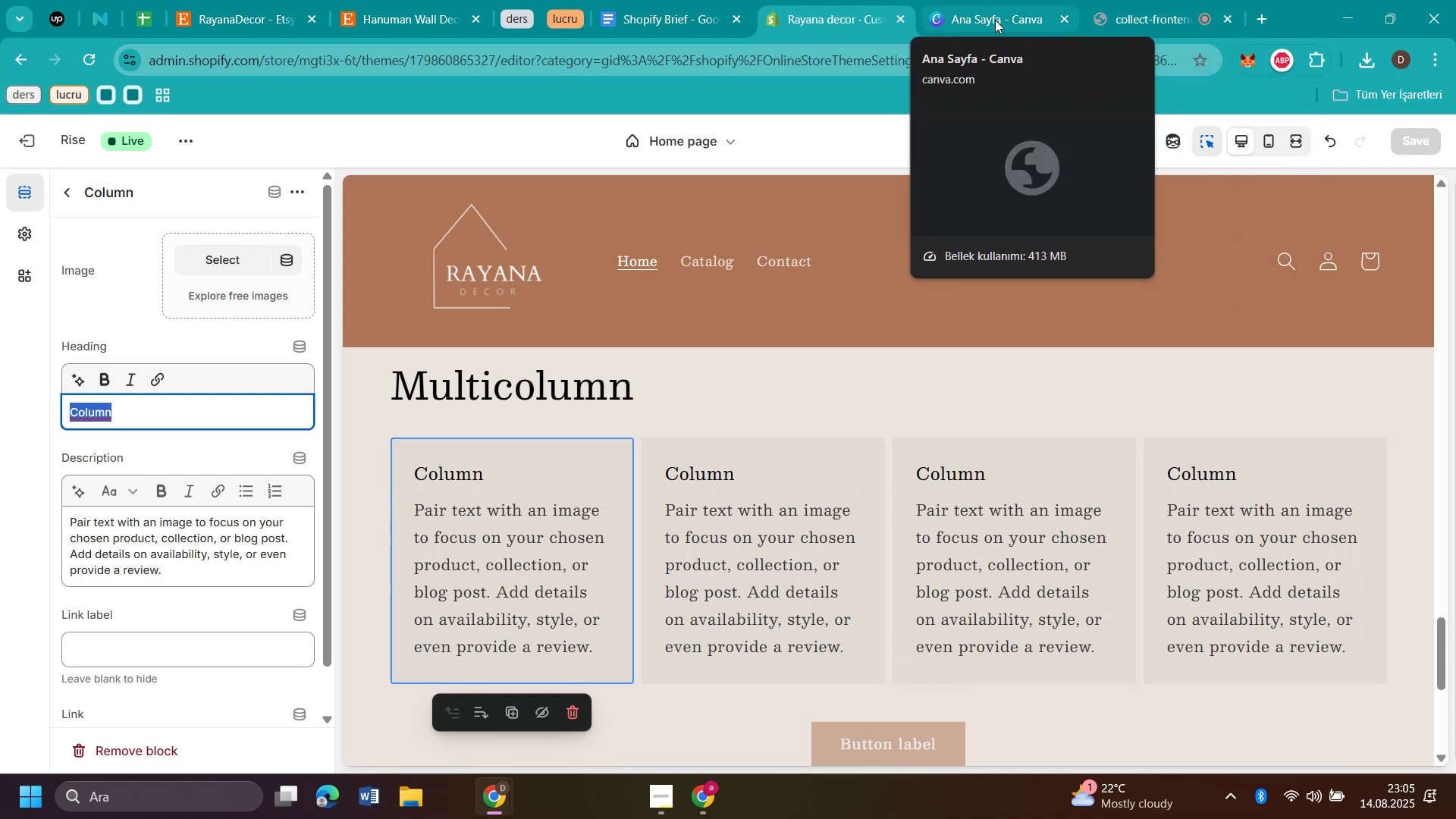 
left_click([996, 14])
 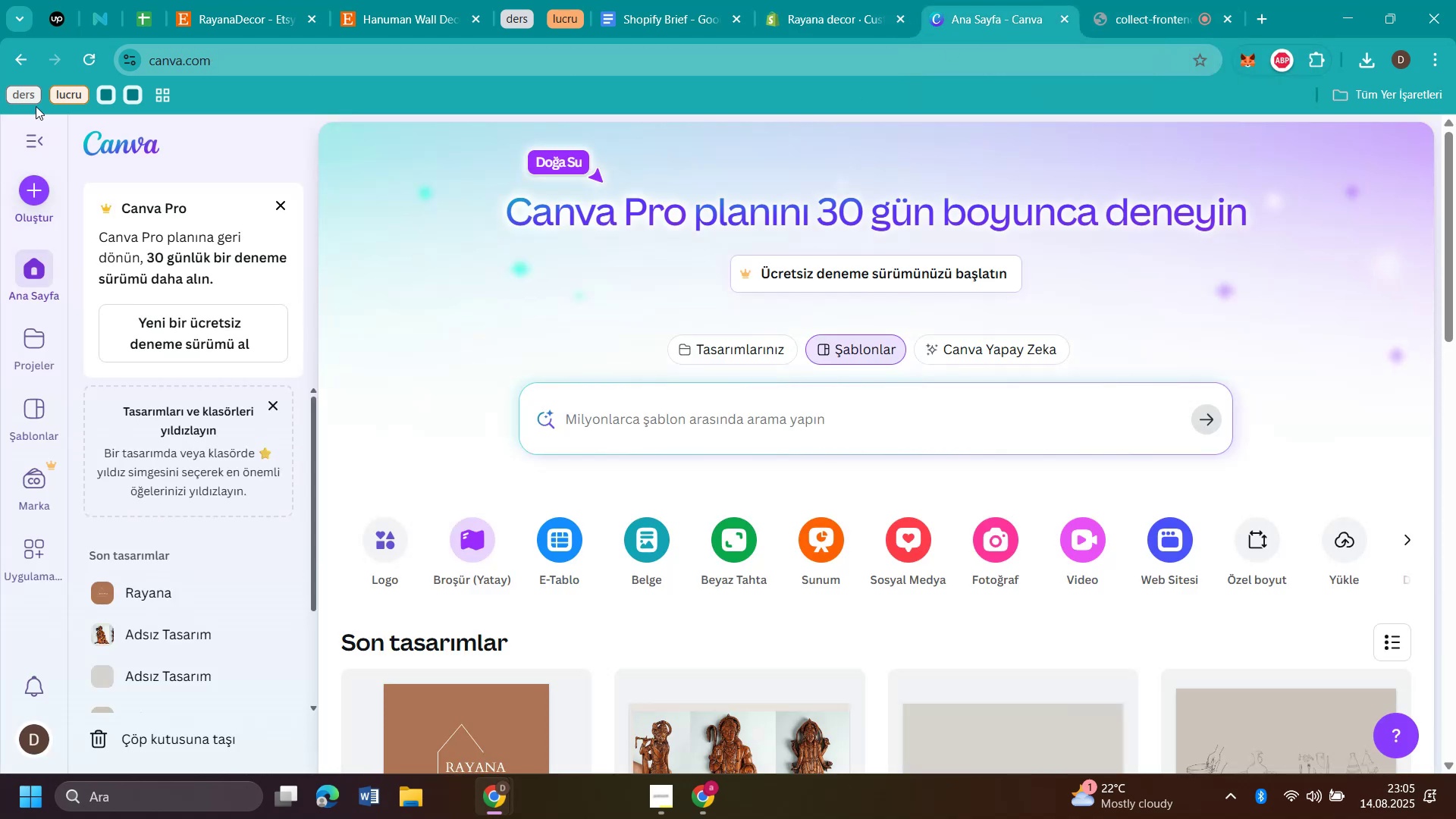 
left_click([36, 184])
 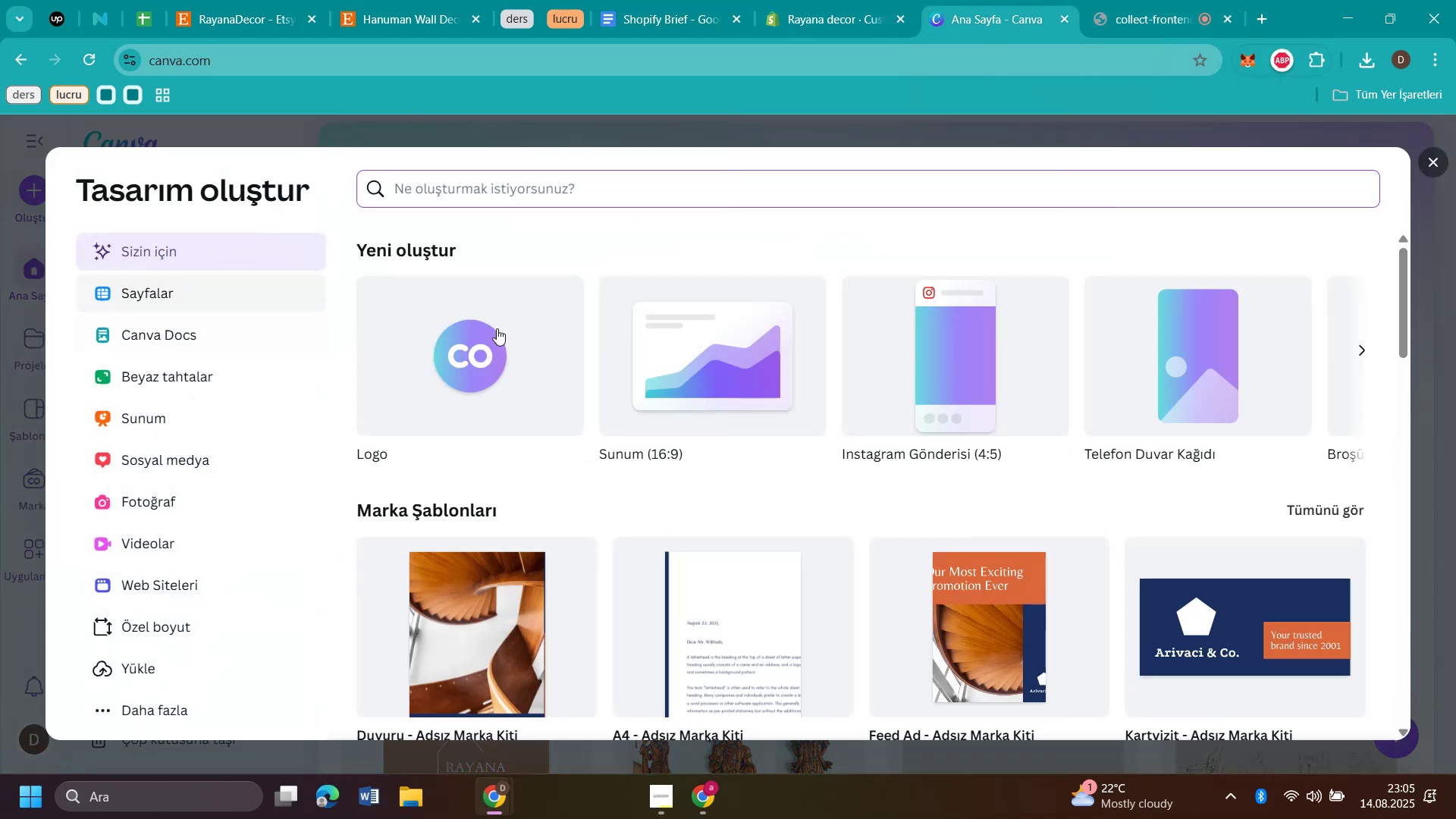 
left_click([454, 344])
 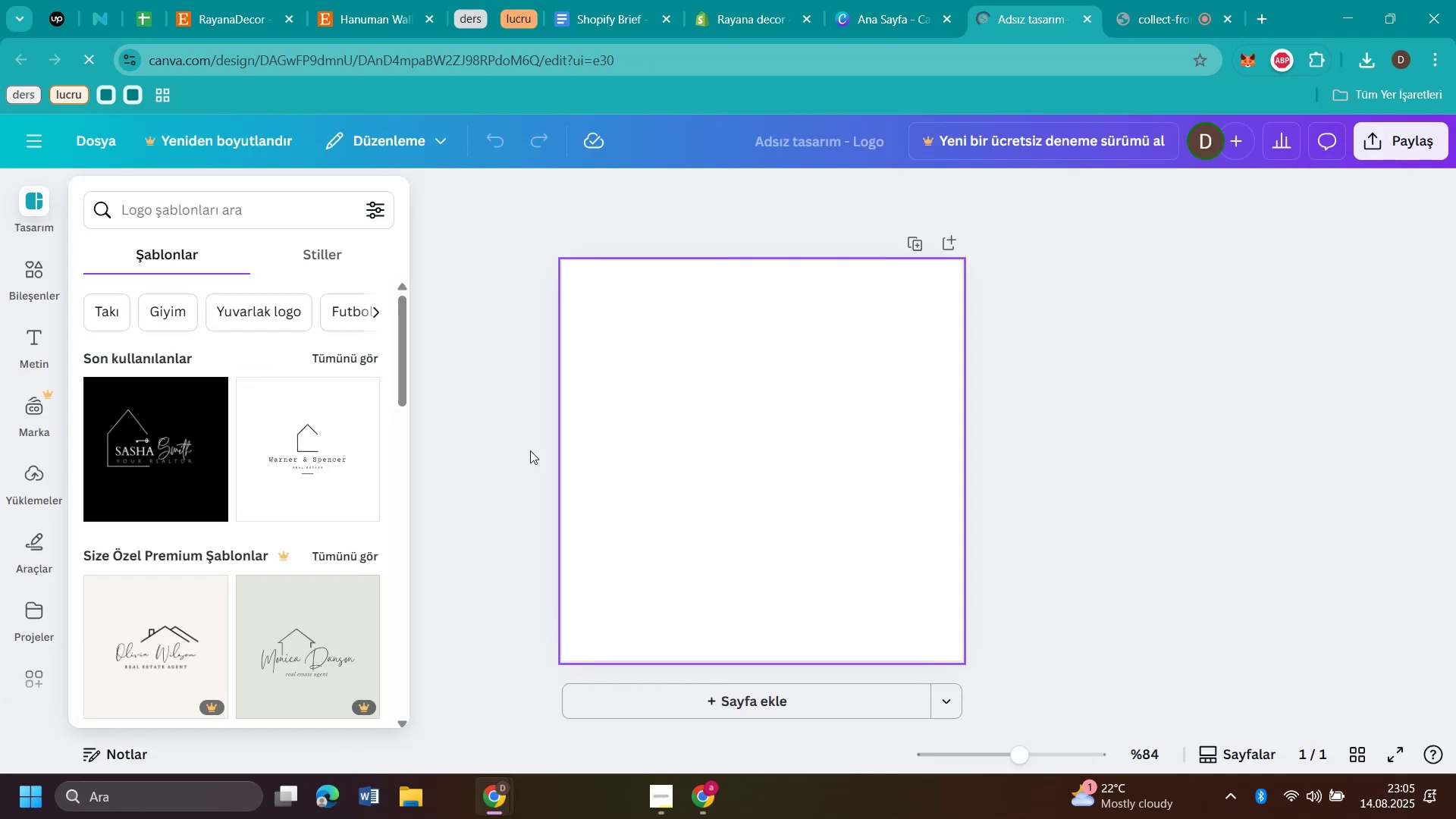 
wait(10.94)
 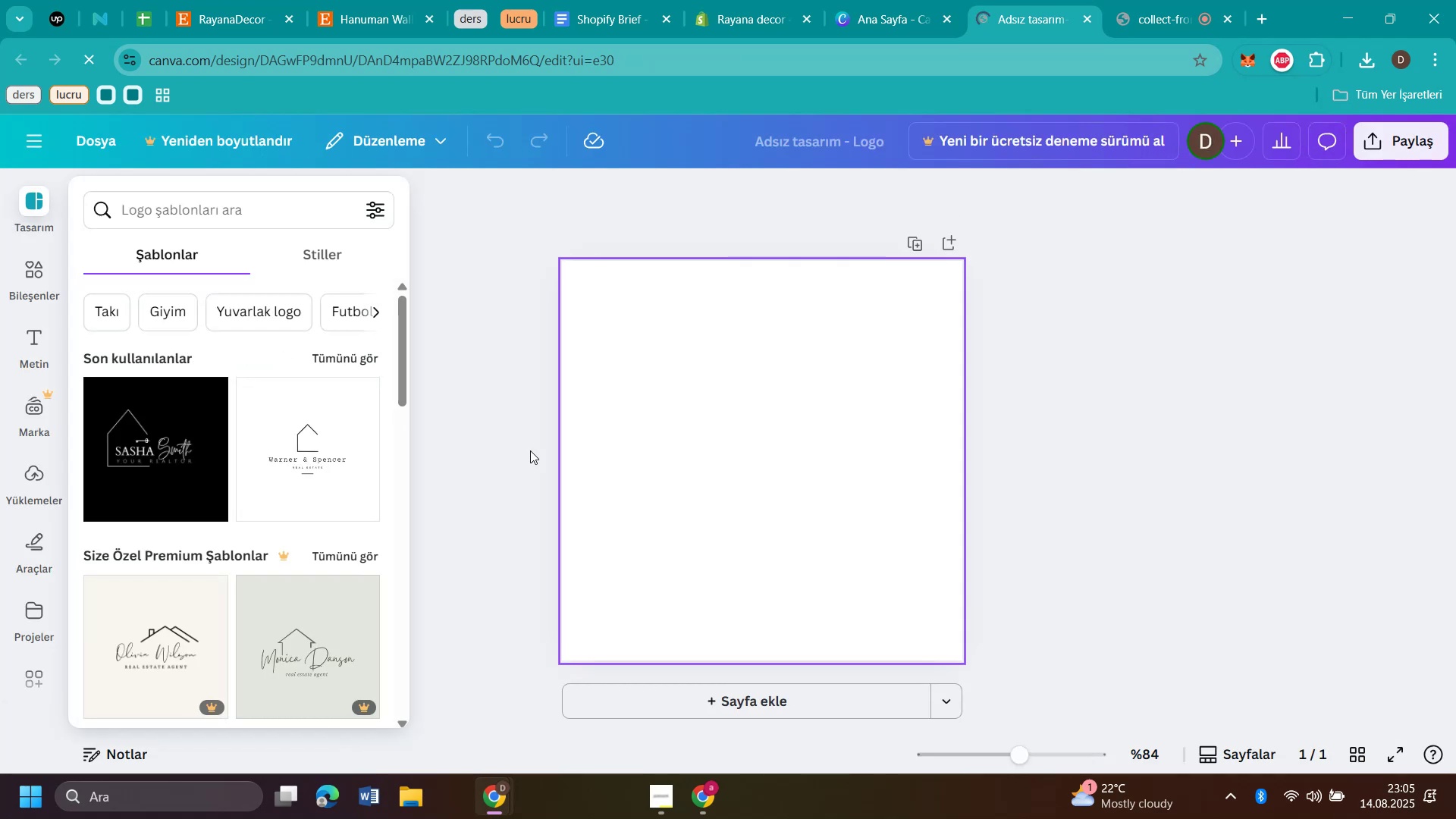 
left_click([171, 249])
 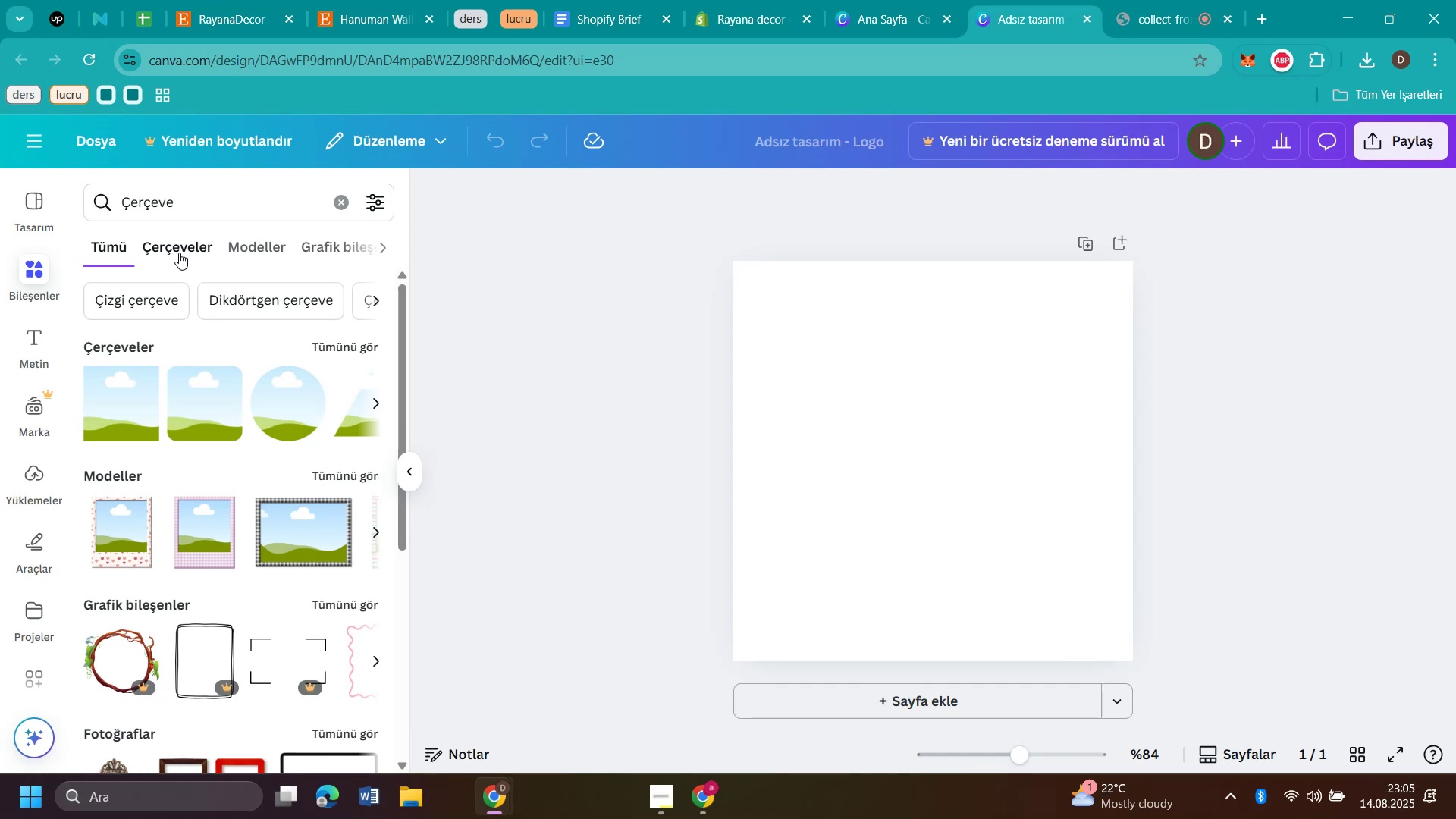 
wait(7.02)
 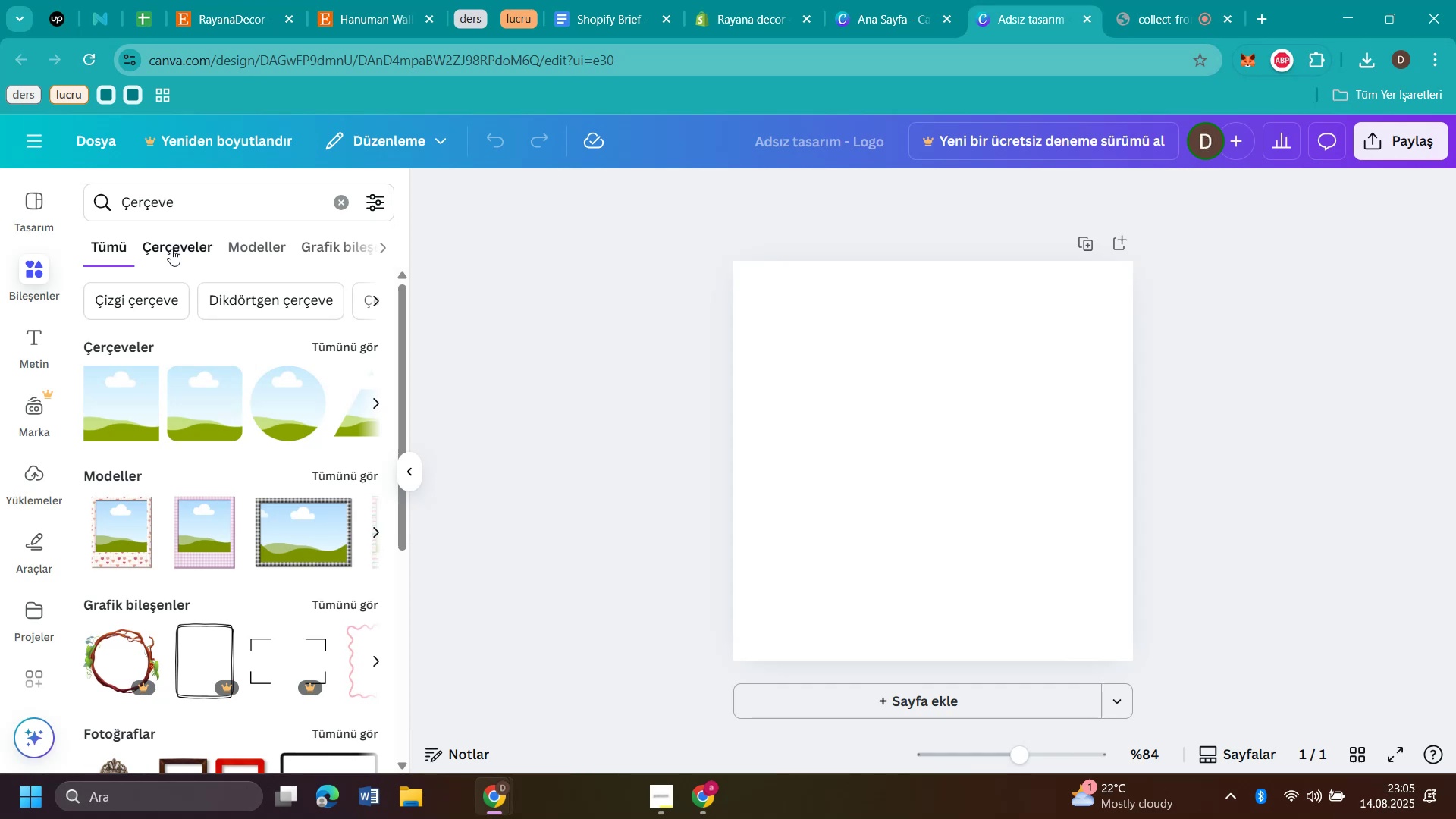 
left_click_drag(start_coordinate=[288, 416], to_coordinate=[872, 319])
 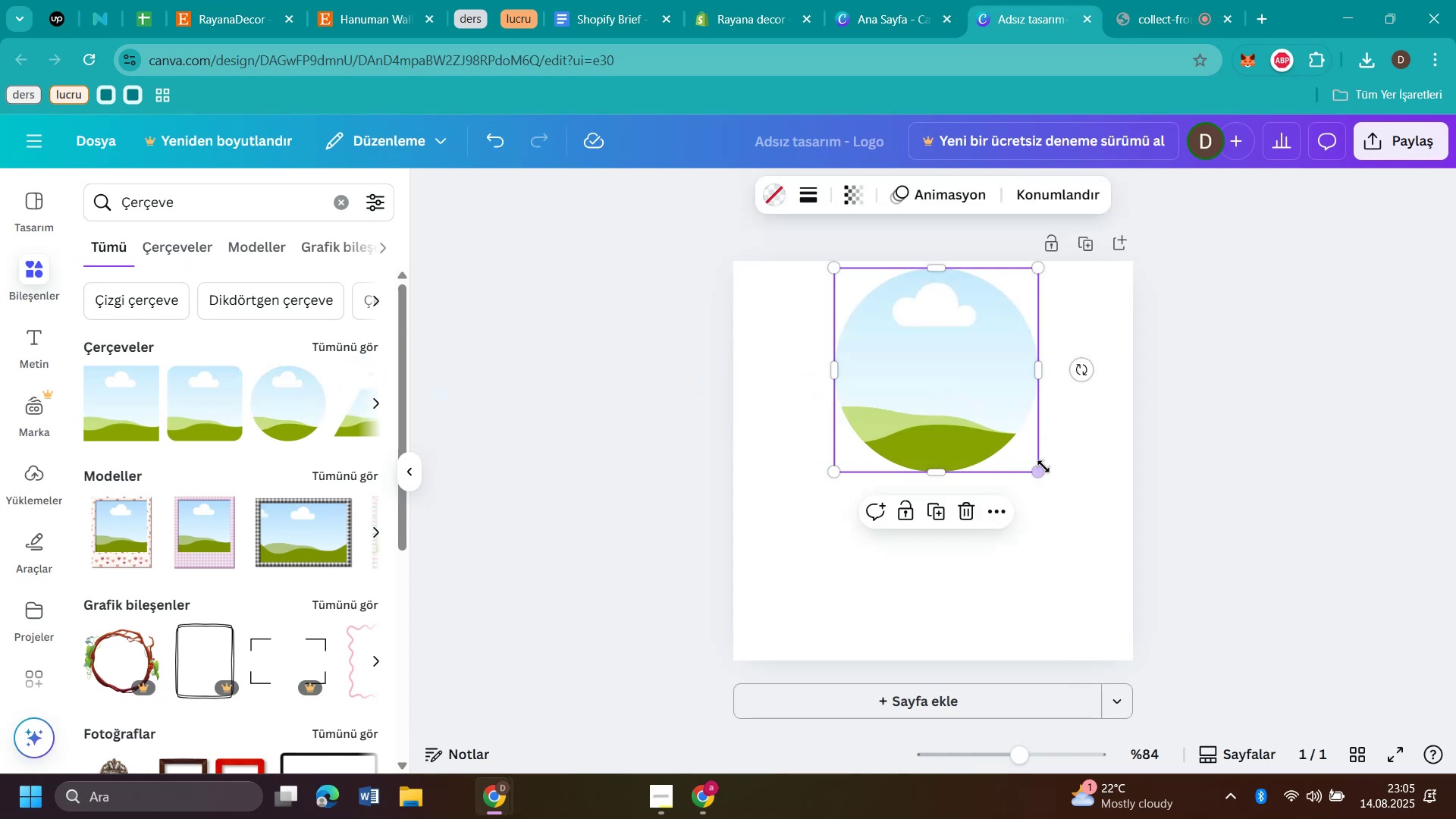 
left_click_drag(start_coordinate=[1043, 472], to_coordinate=[954, 378])
 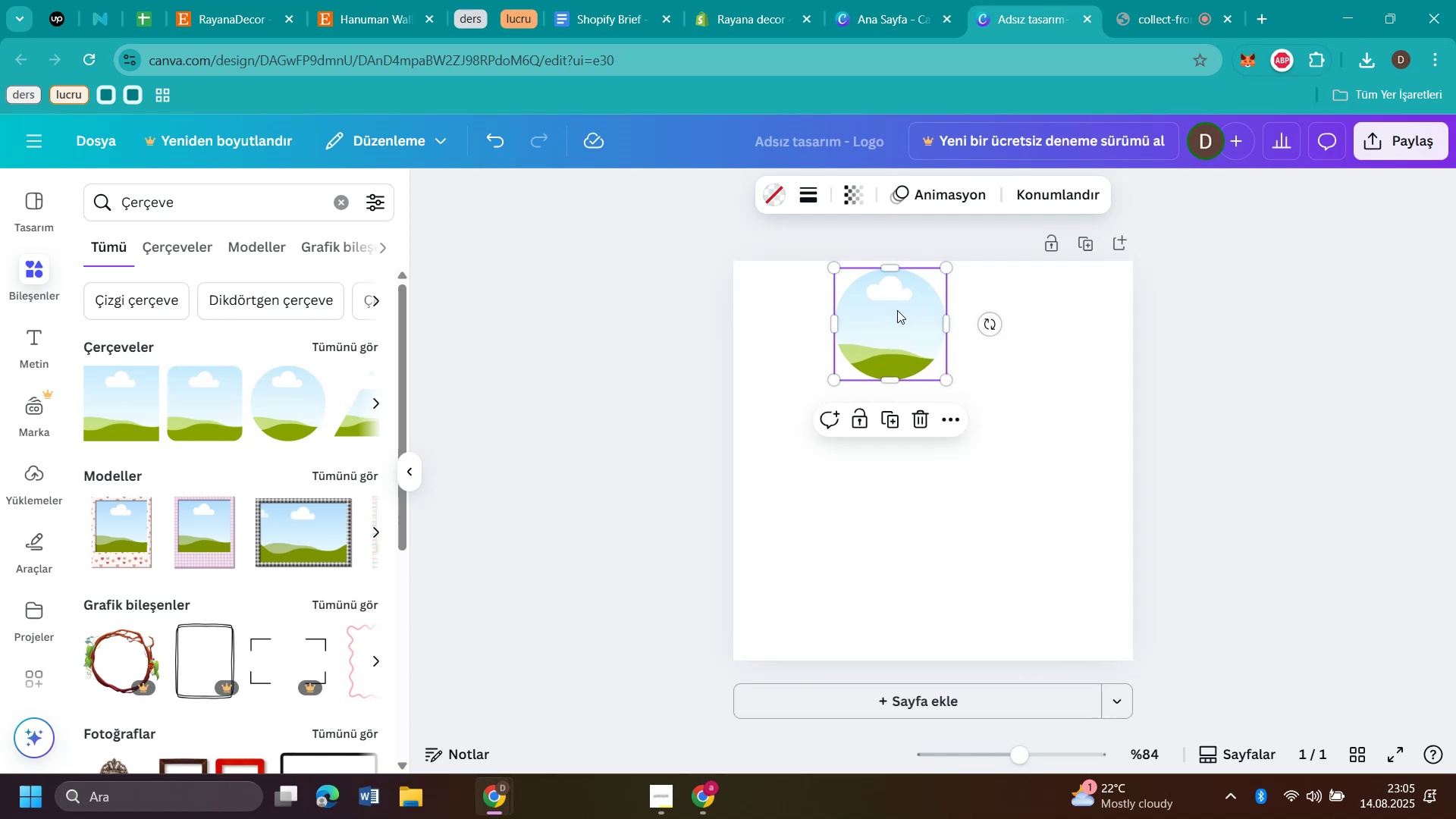 
left_click_drag(start_coordinate=[885, 317], to_coordinate=[918, 323])
 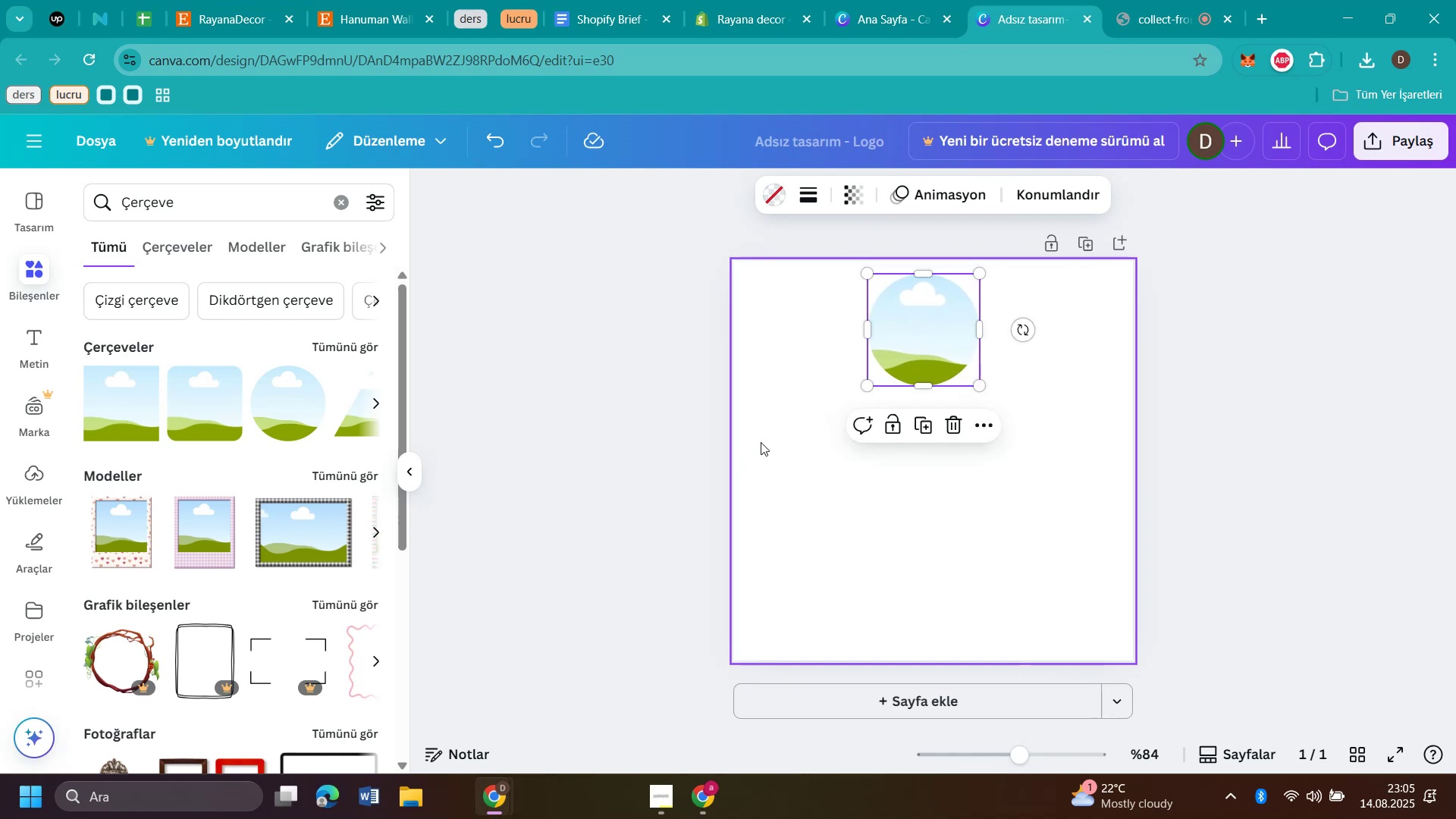 
left_click([777, 438])
 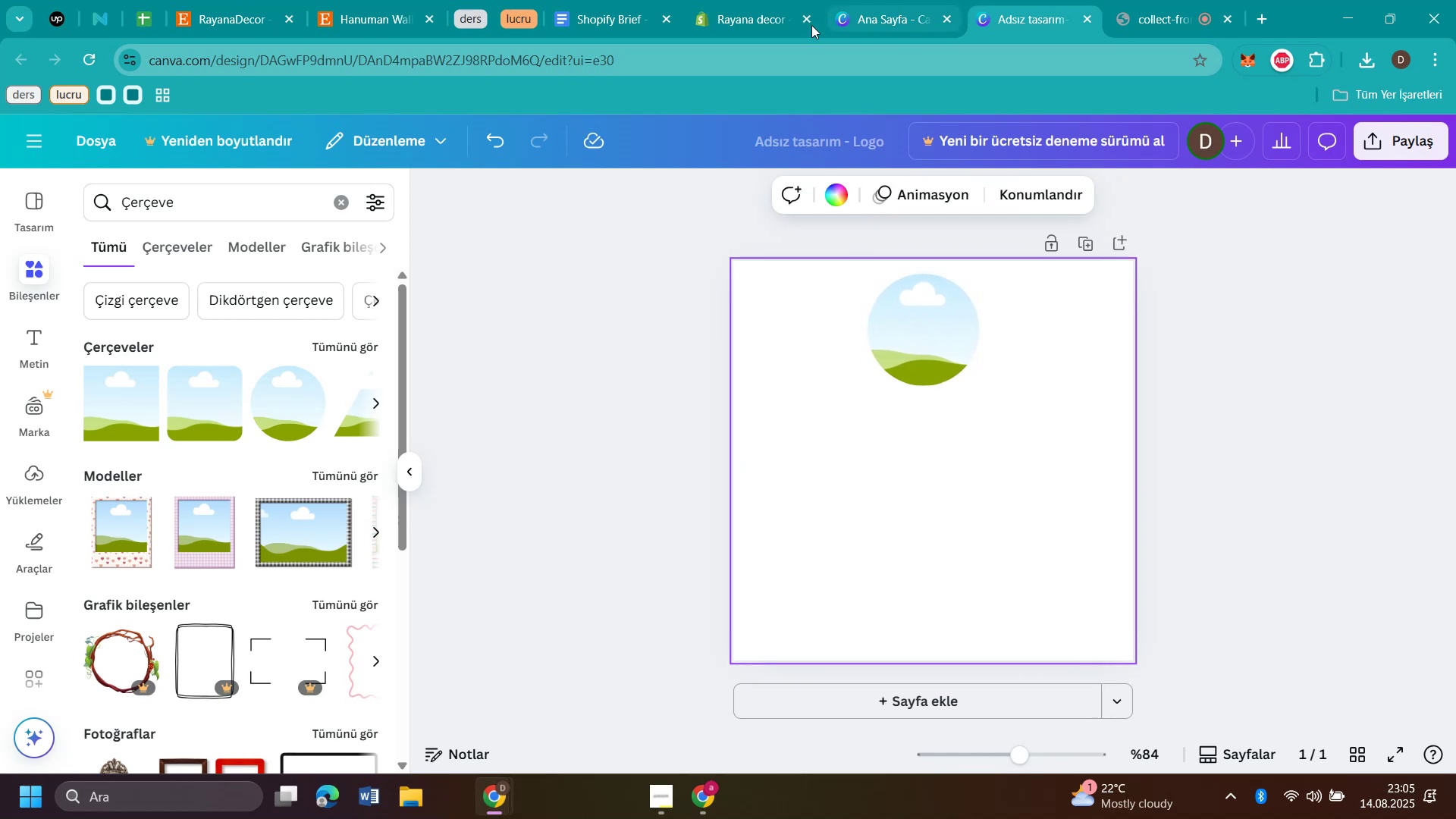 
left_click([743, 24])
 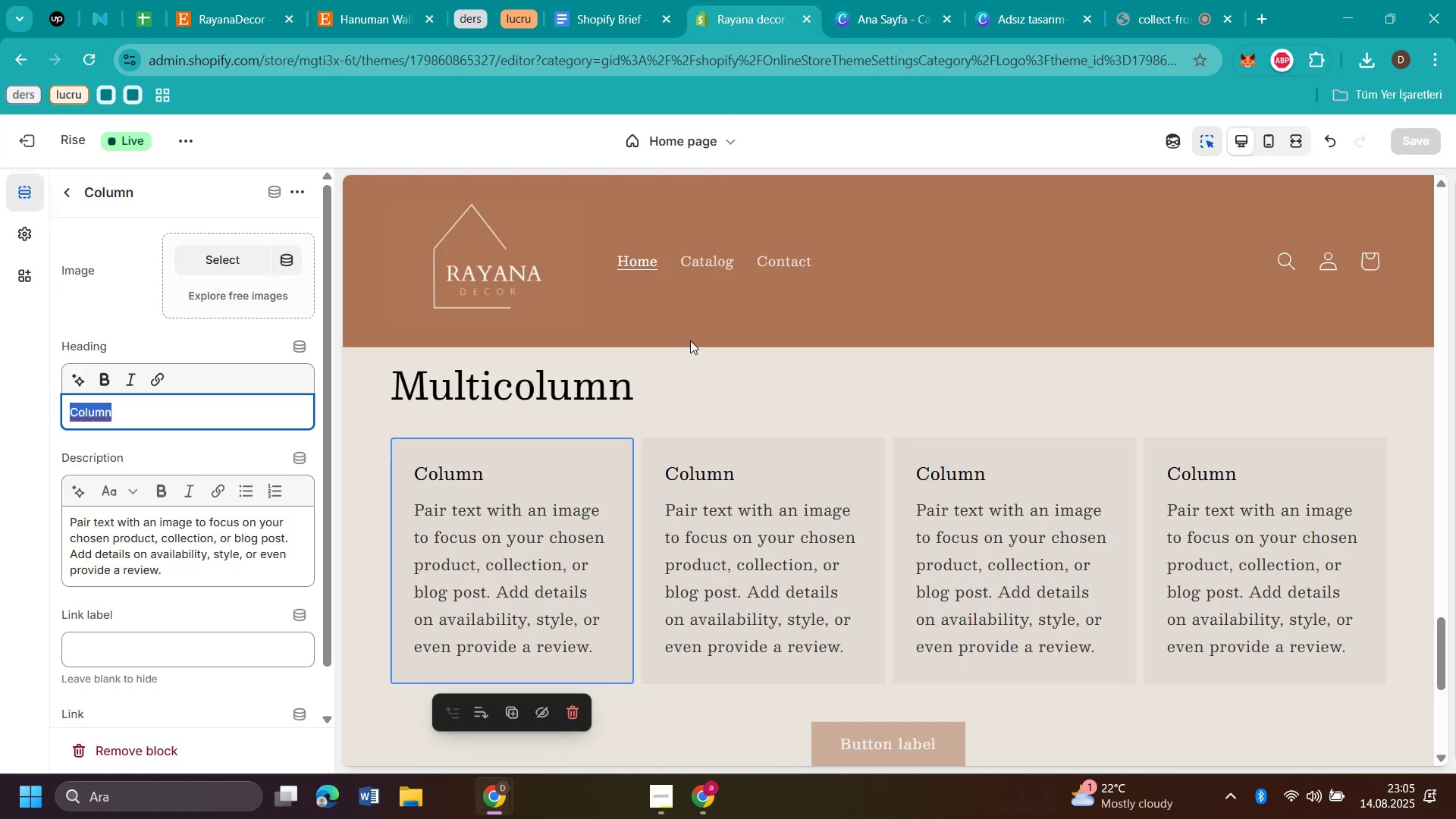 
left_click([690, 385])
 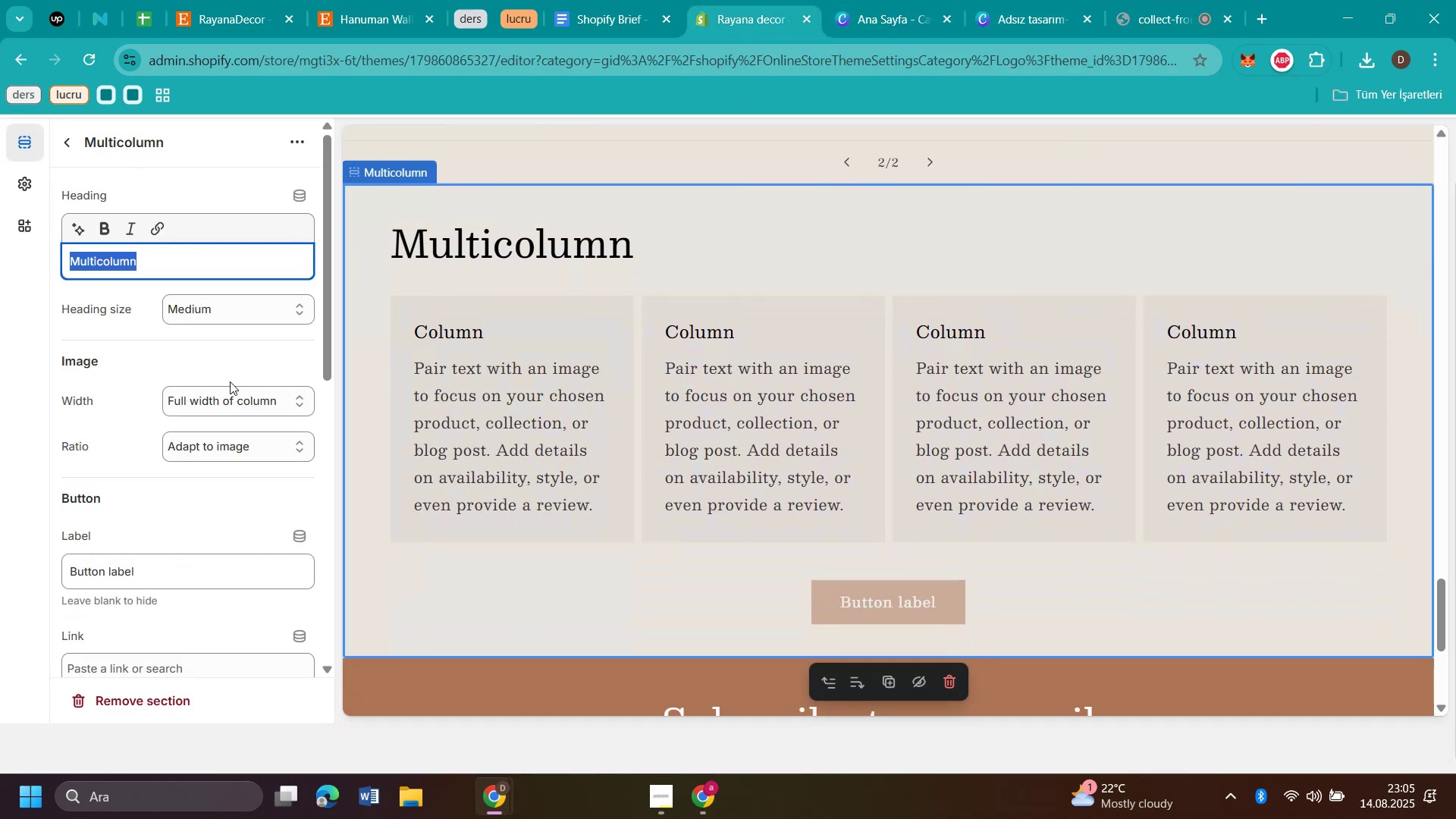 
scroll: coordinate [228, 384], scroll_direction: down, amount: 5.0
 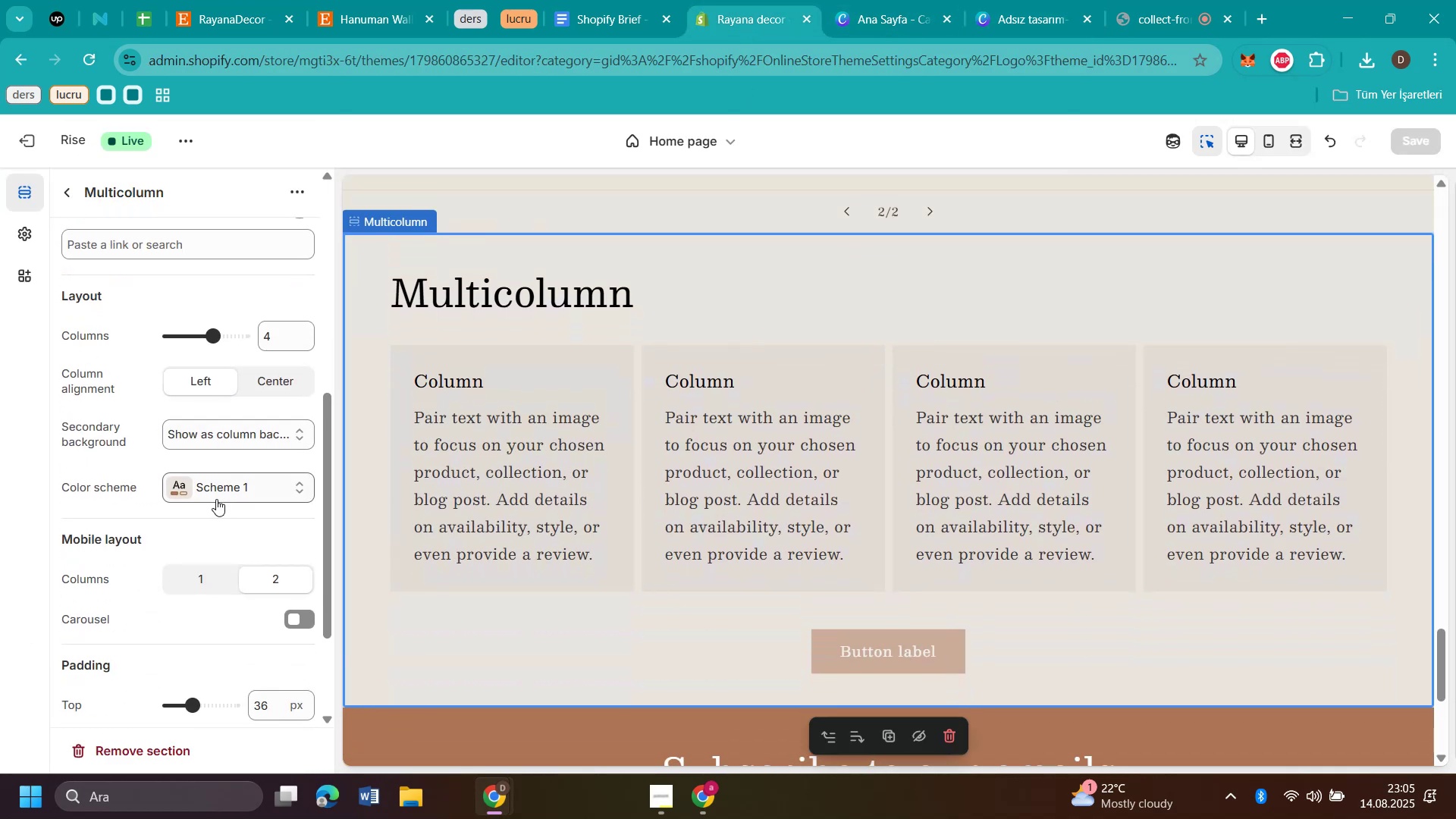 
left_click([216, 497])
 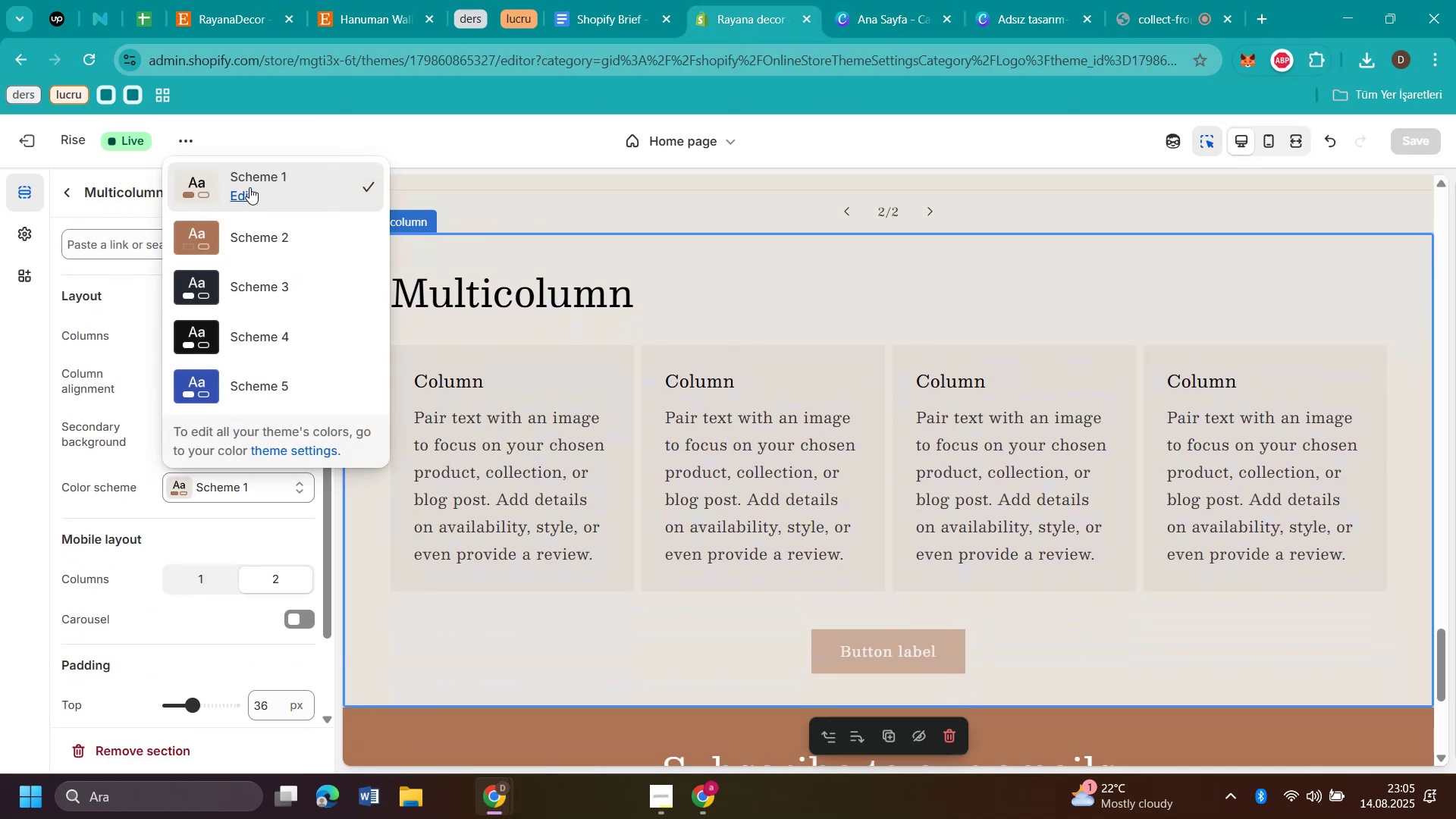 
left_click([240, 188])
 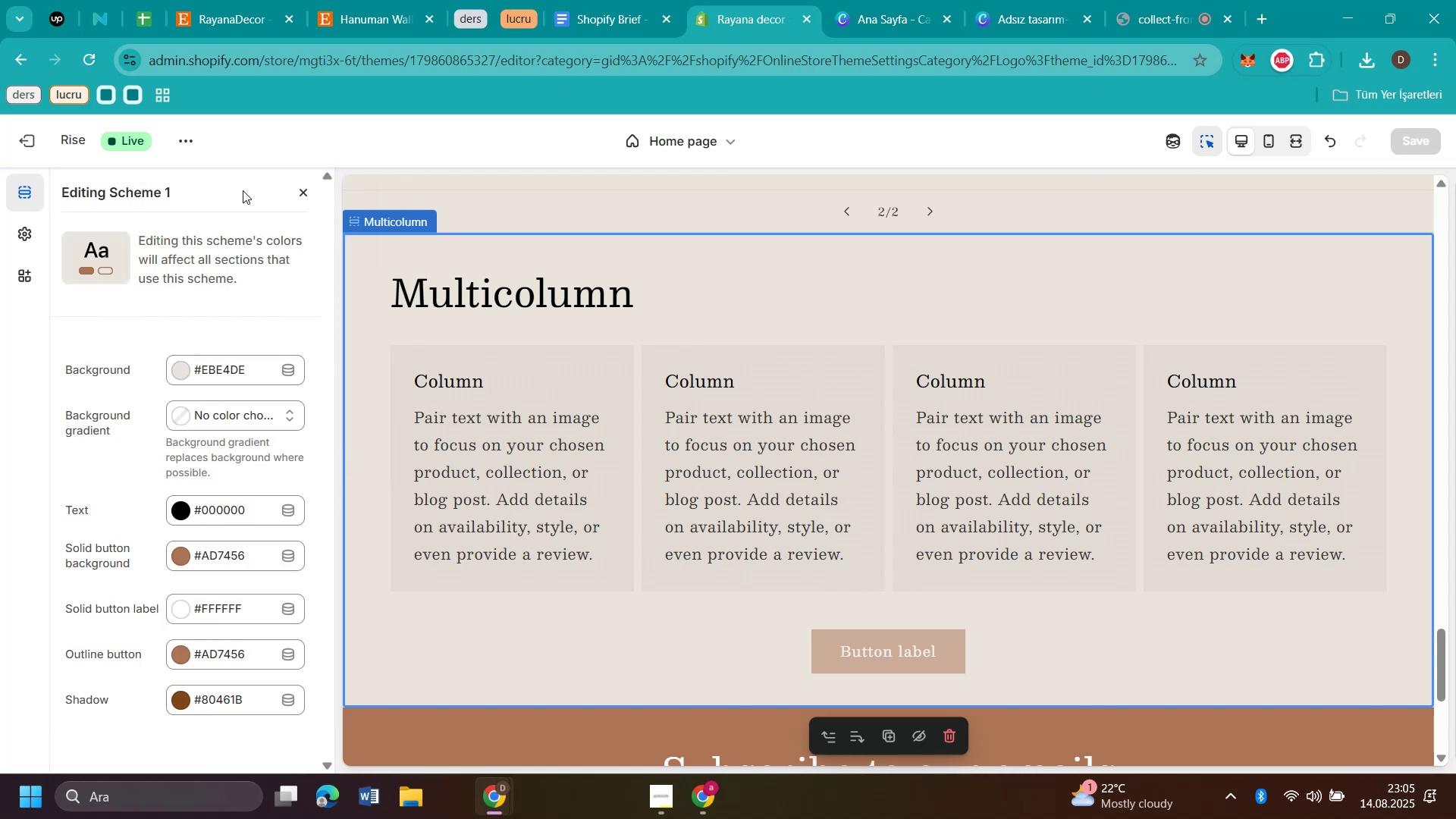 
left_click([198, 370])
 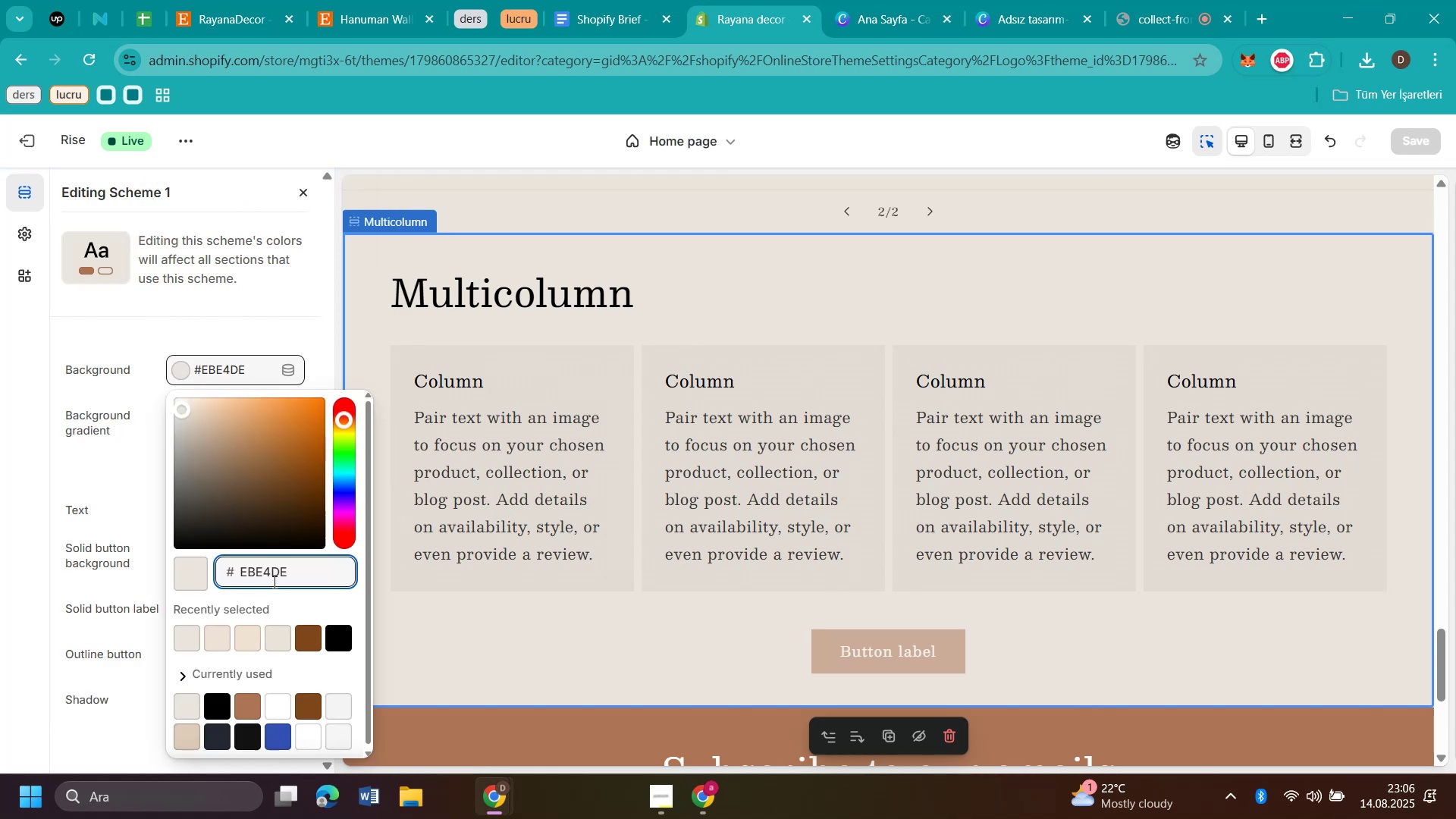 
left_click_drag(start_coordinate=[296, 575], to_coordinate=[221, 579])
 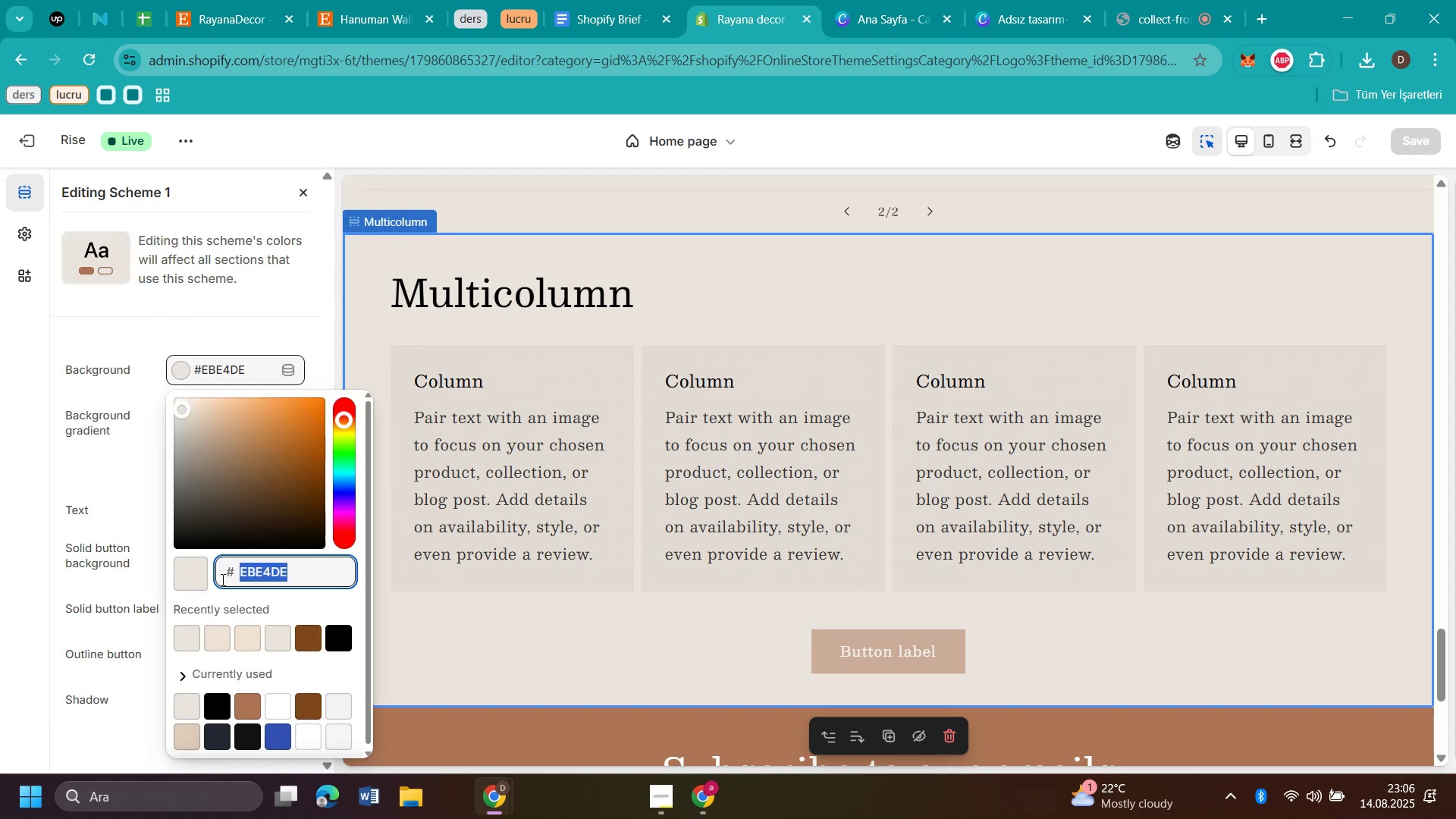 
key(Control+C)
 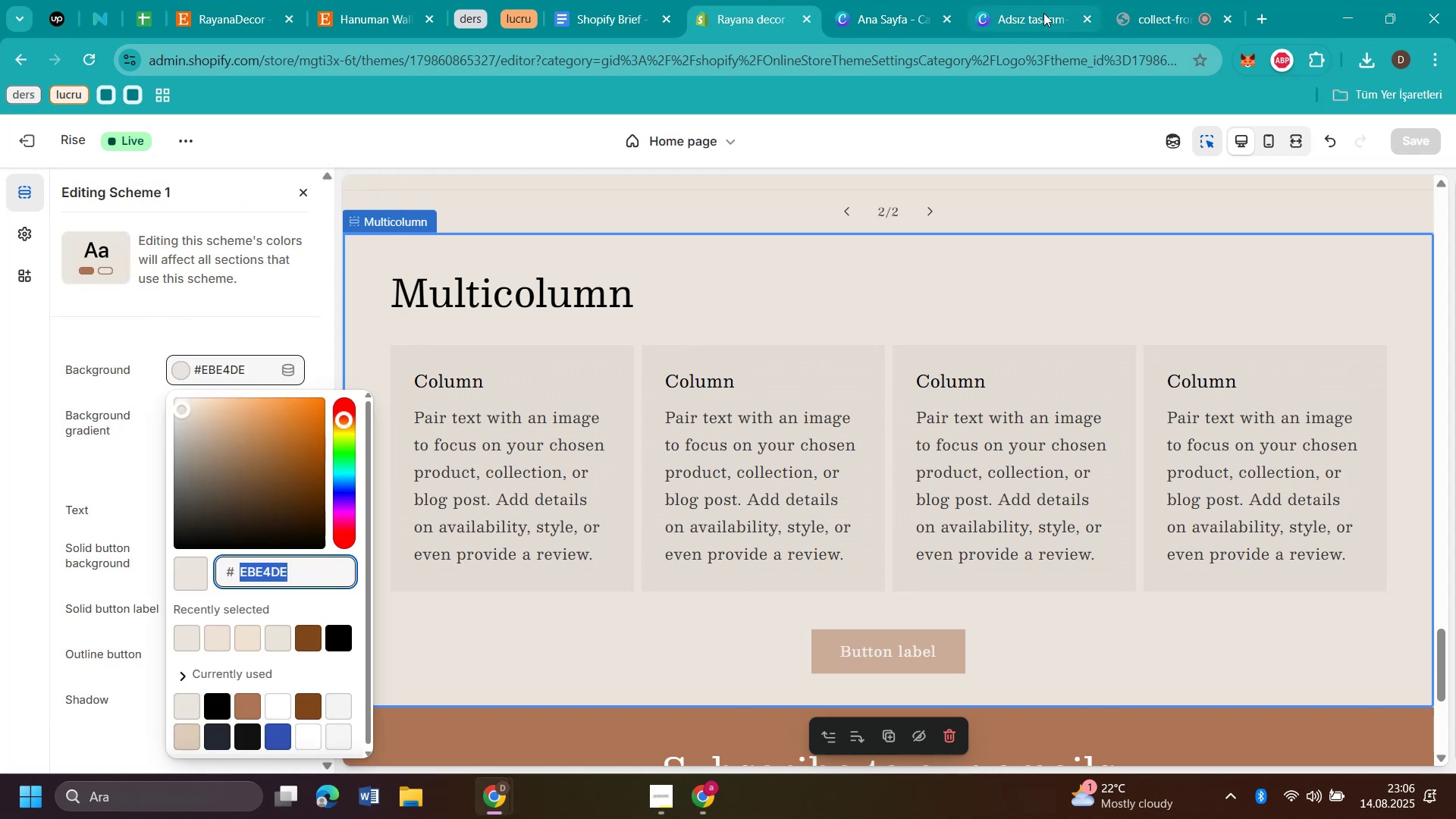 
left_click([1049, 11])
 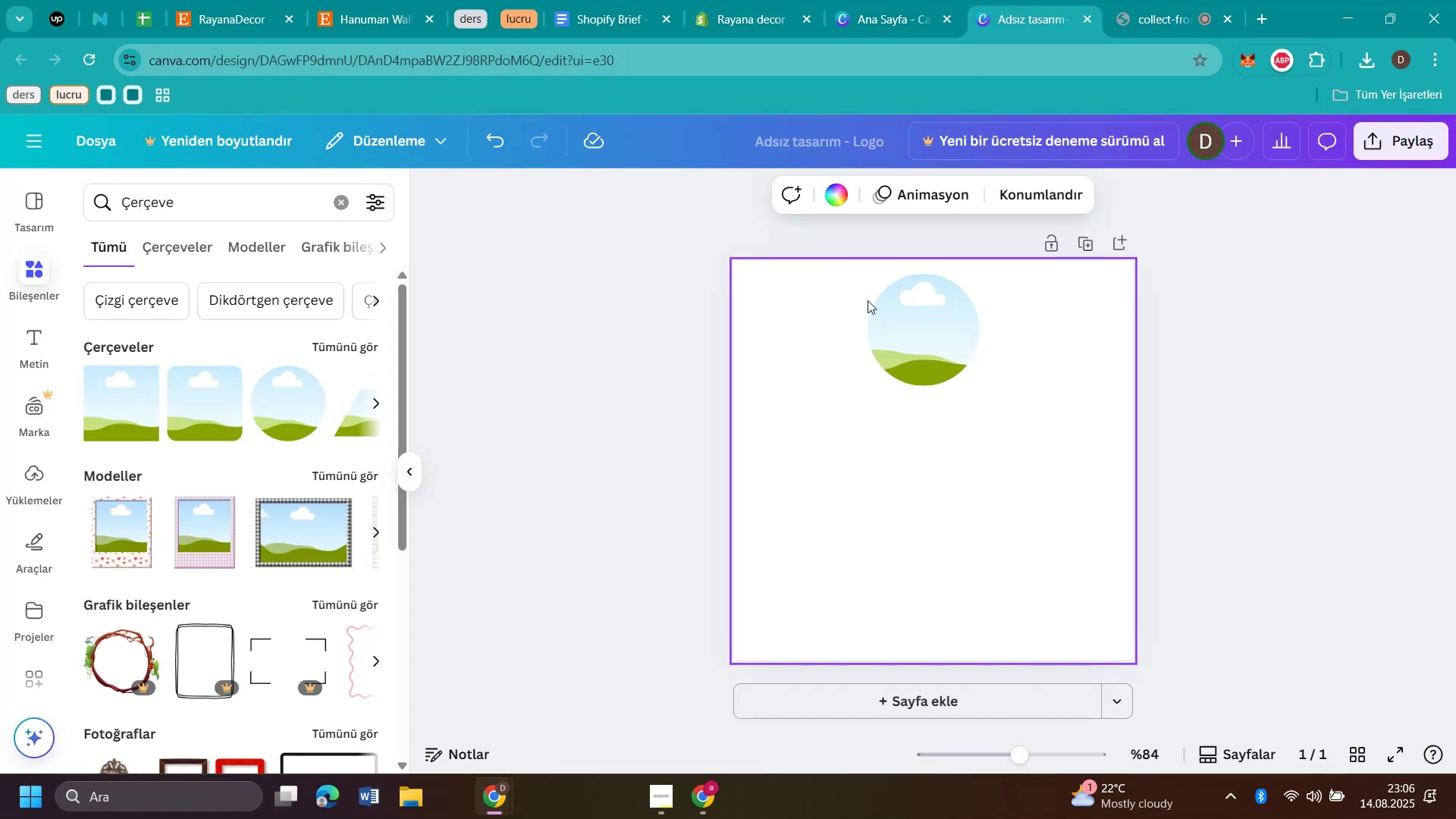 
left_click([818, 340])
 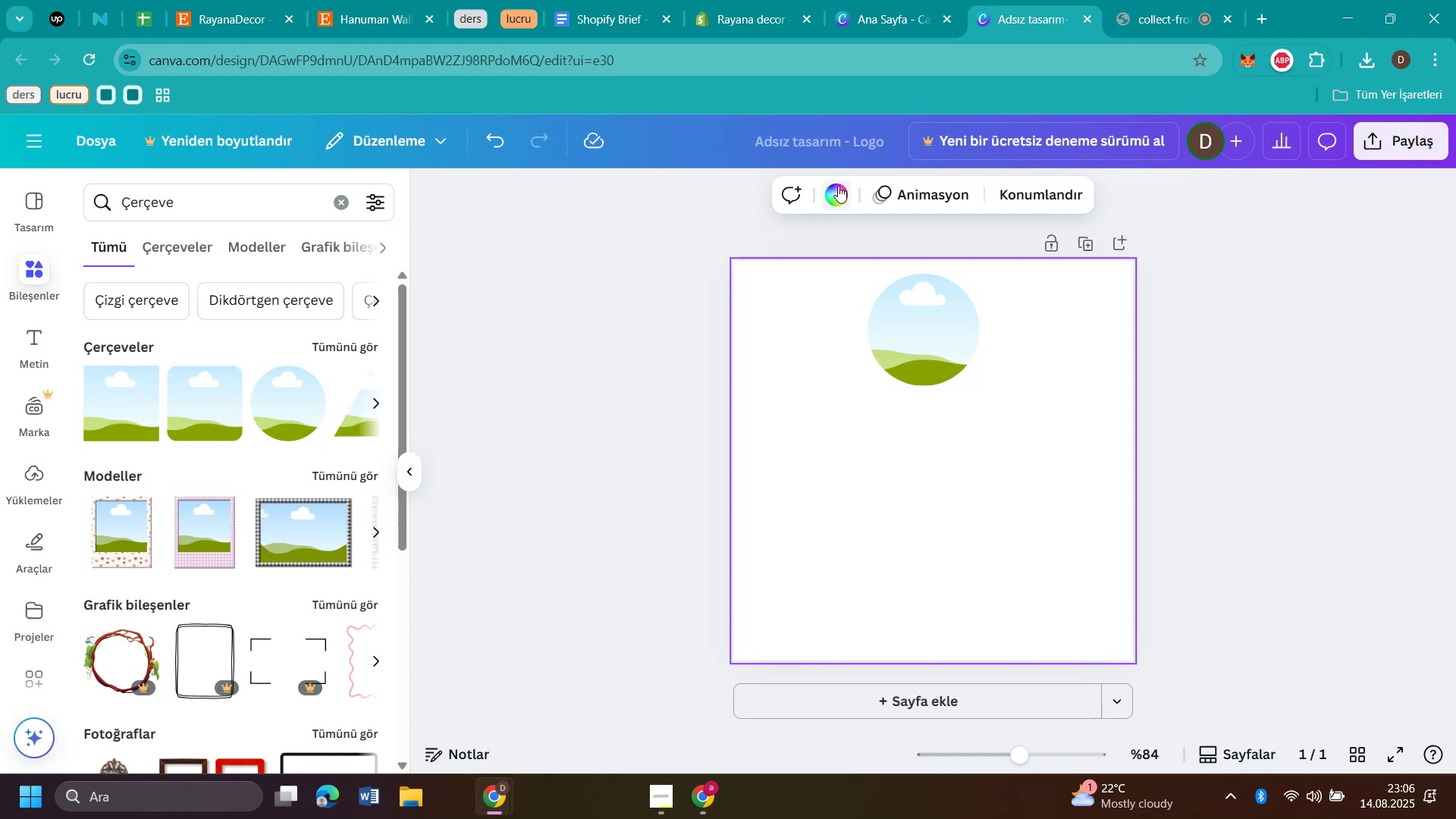 
left_click([838, 188])
 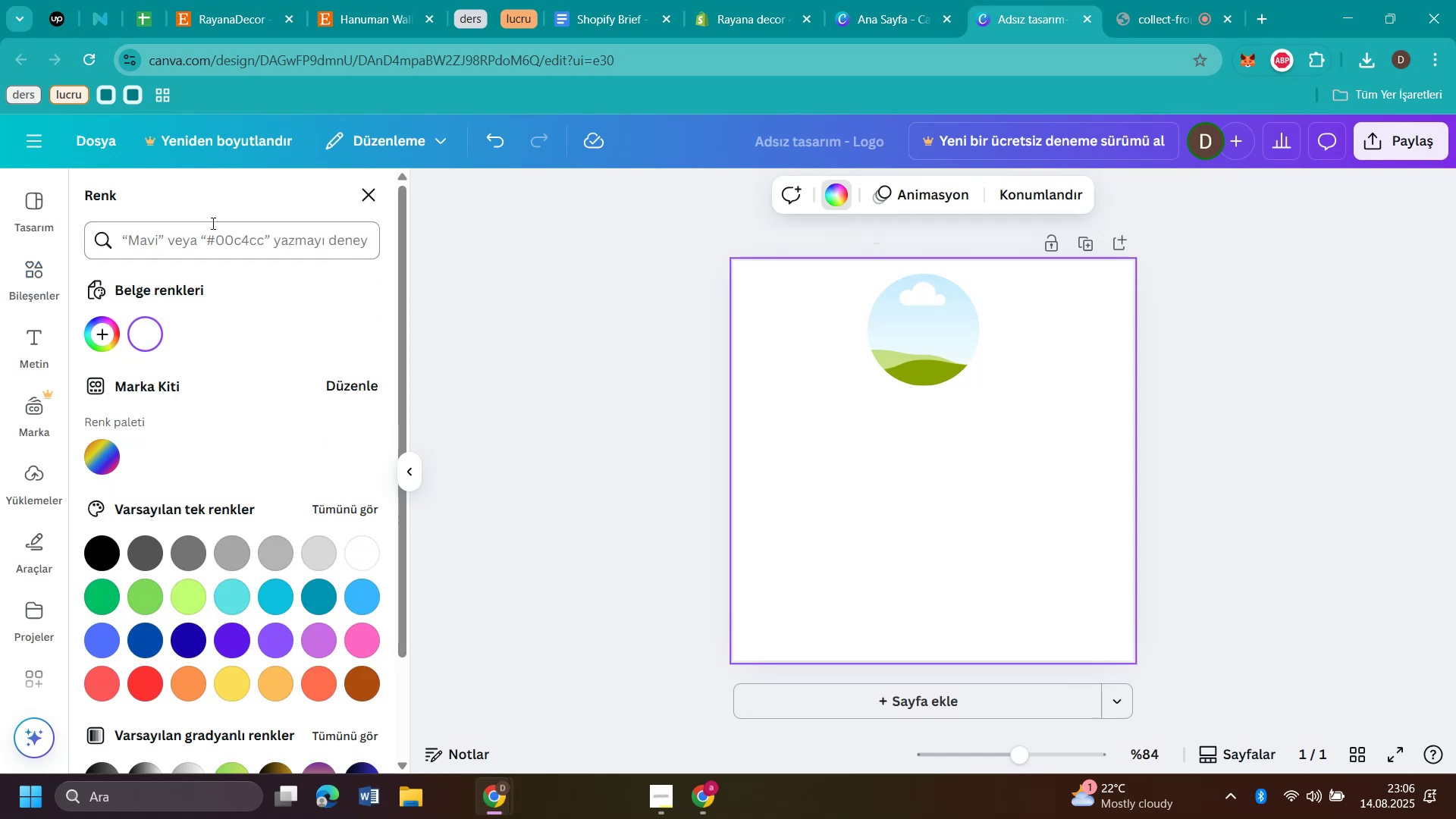 
key(Control+V)
 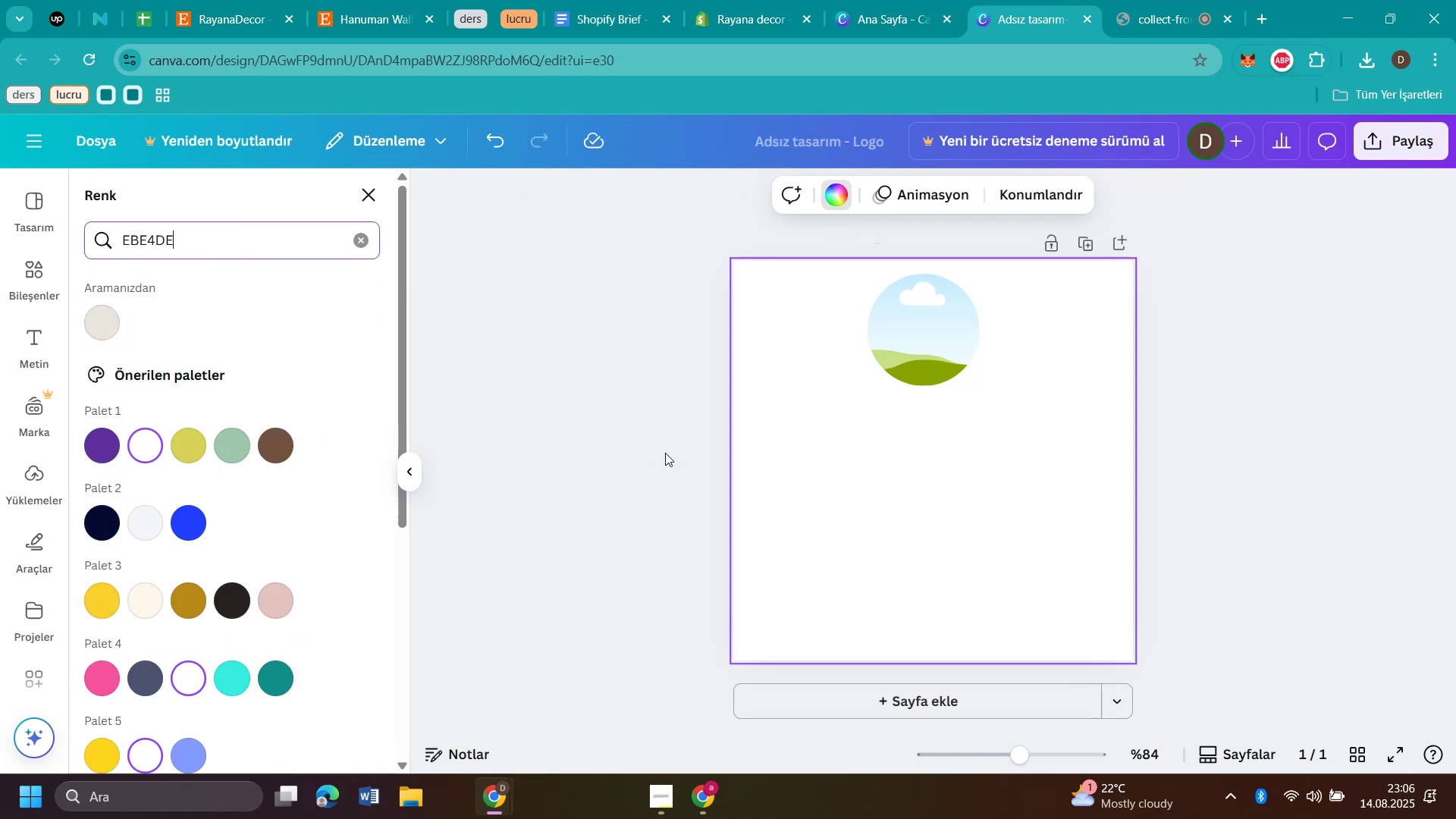 
left_click([107, 319])
 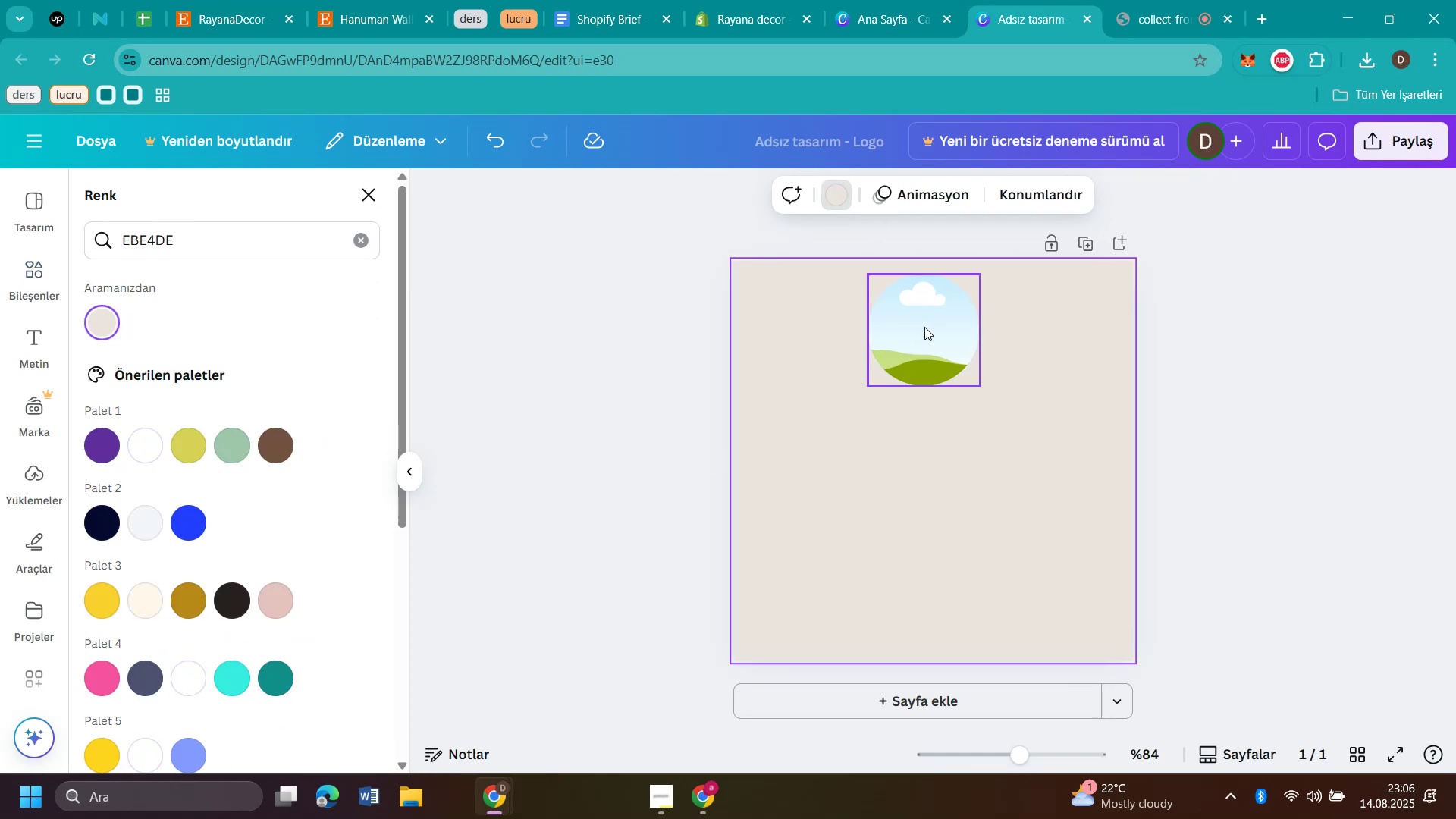 
left_click([784, 419])
 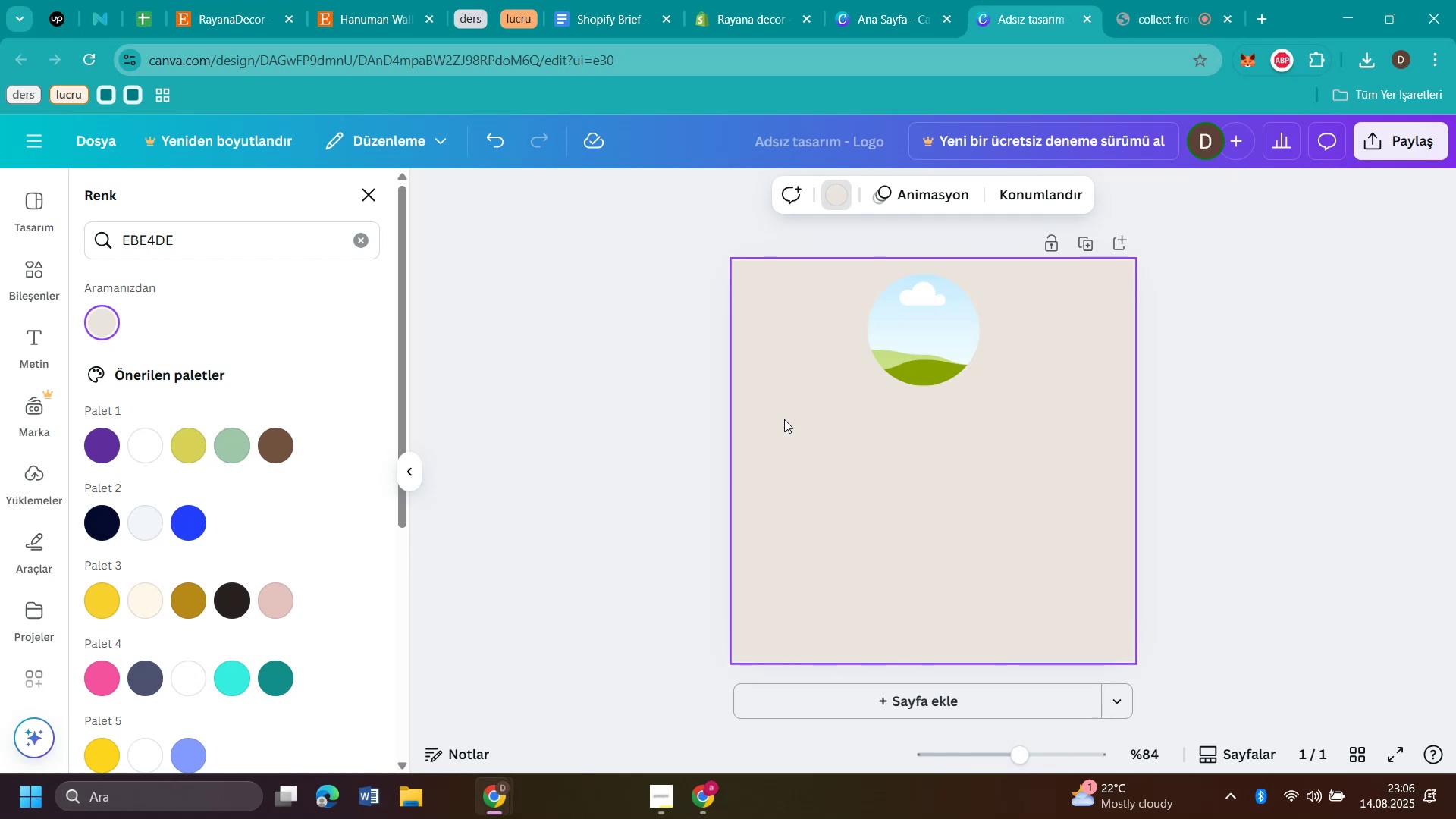 
wait(11.86)
 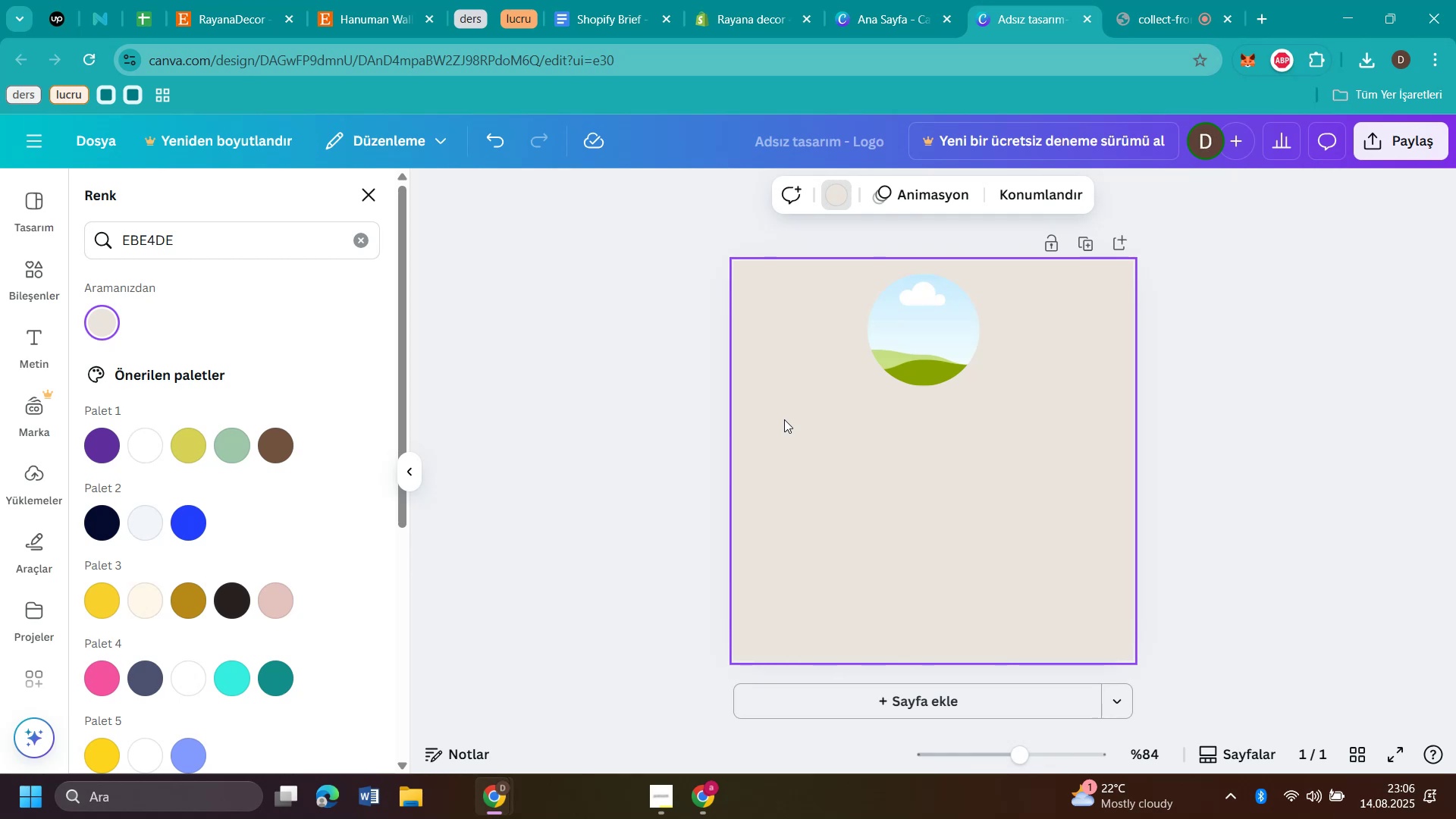 
left_click([27, 278])
 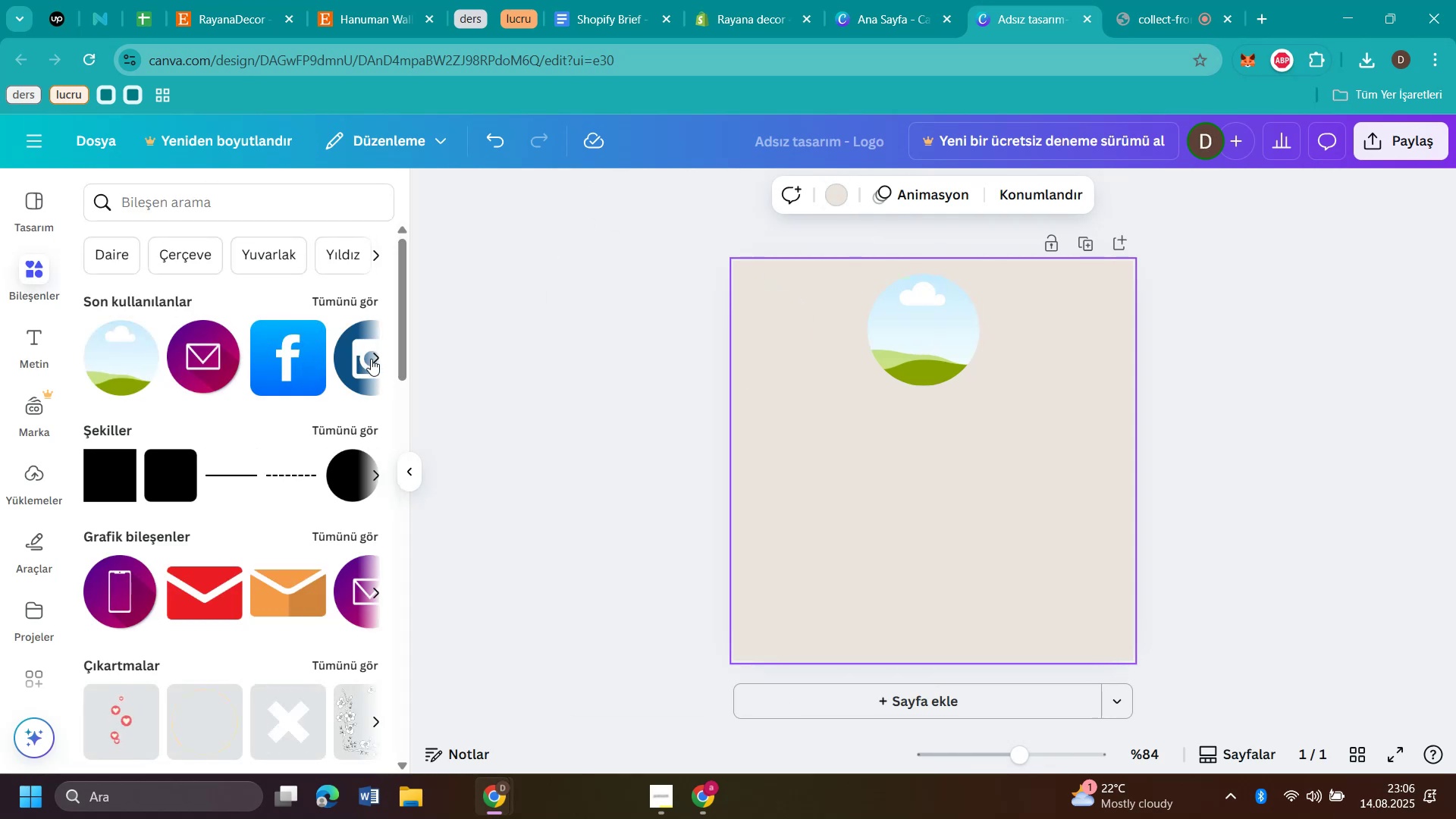 
left_click([375, 357])
 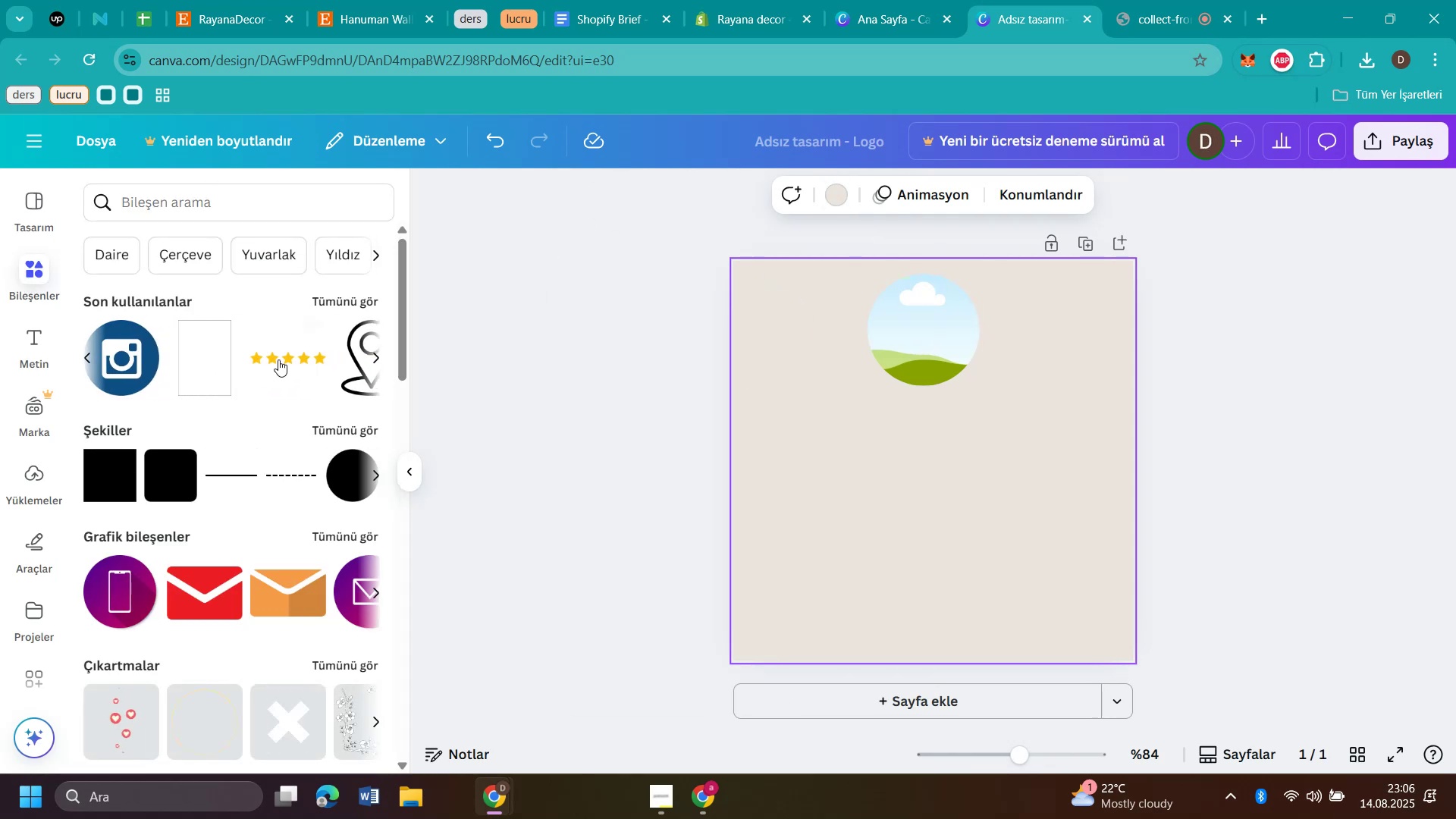 
left_click_drag(start_coordinate=[261, 358], to_coordinate=[886, 412])
 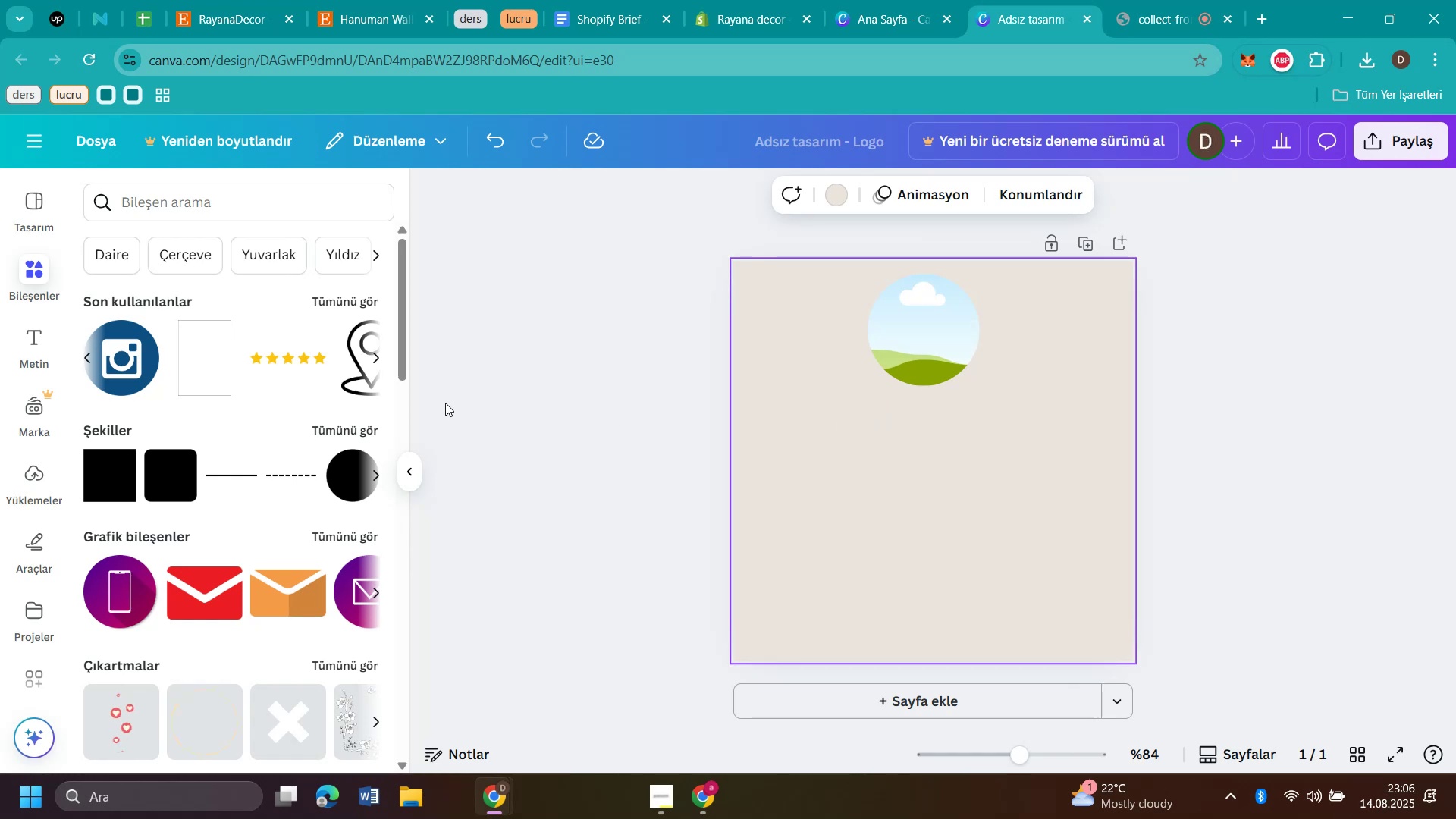 
left_click_drag(start_coordinate=[285, 361], to_coordinate=[877, 444])
 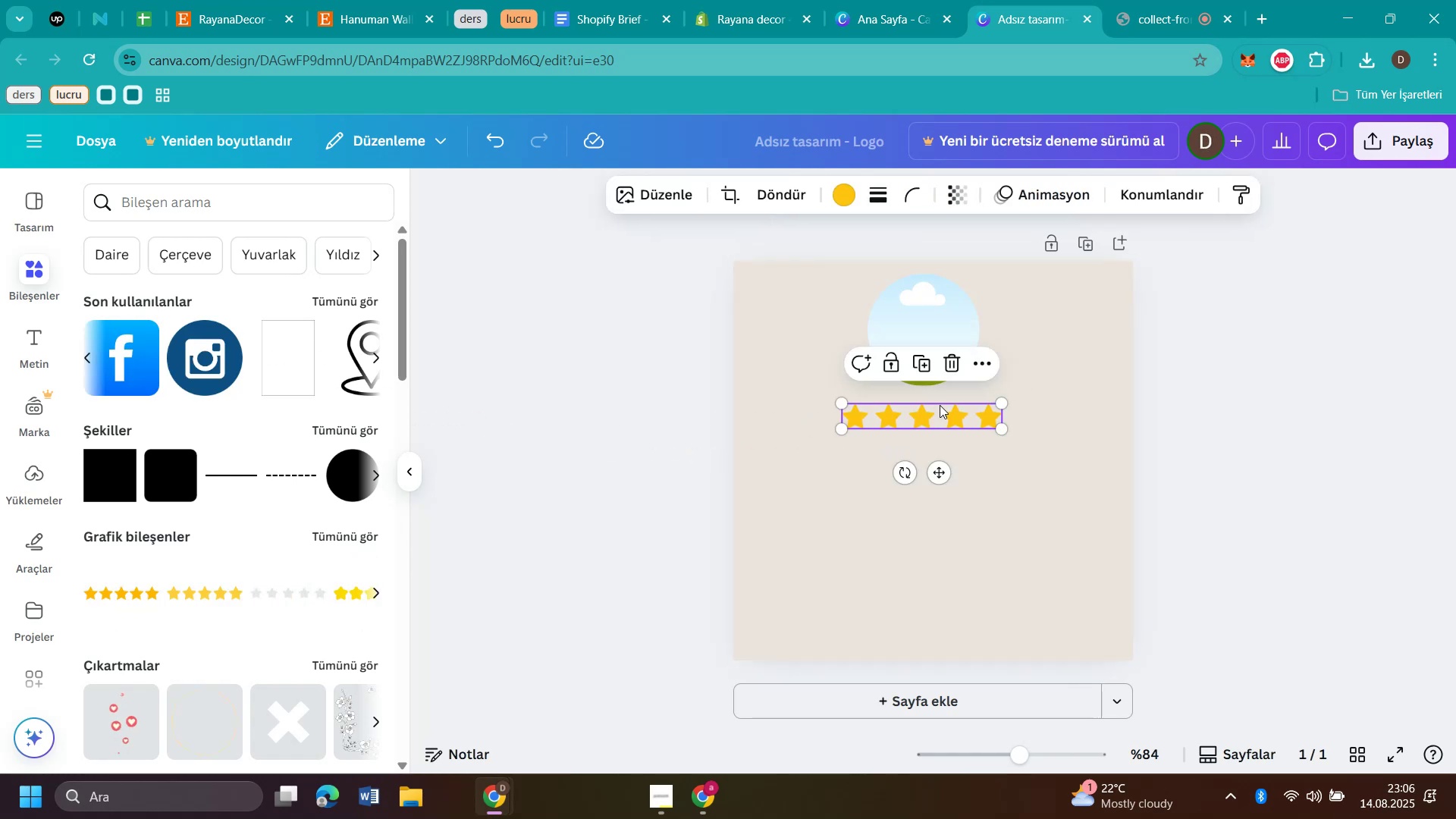 
left_click_drag(start_coordinate=[941, 416], to_coordinate=[951, 551])
 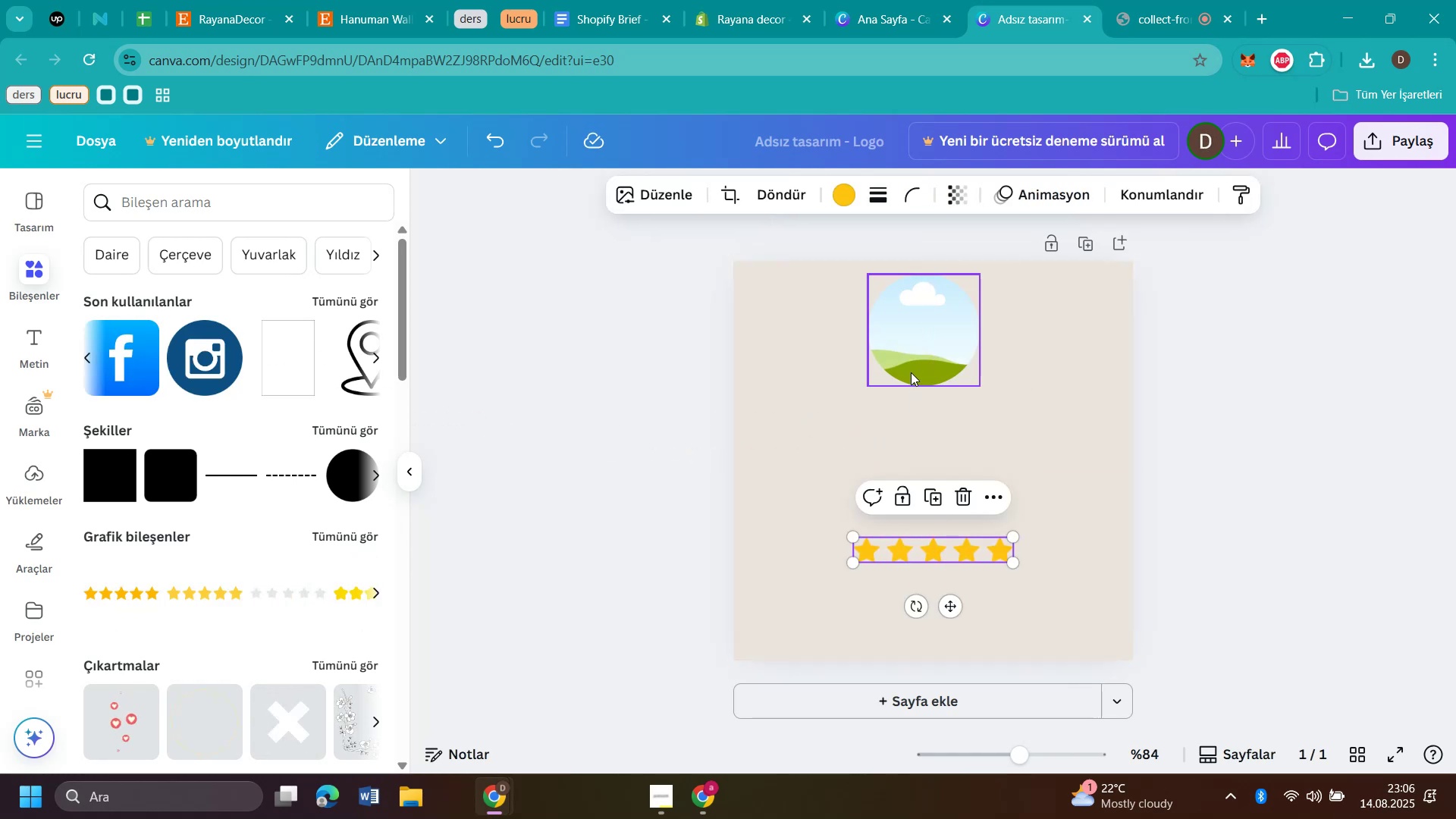 
left_click_drag(start_coordinate=[923, 346], to_coordinate=[930, 381])
 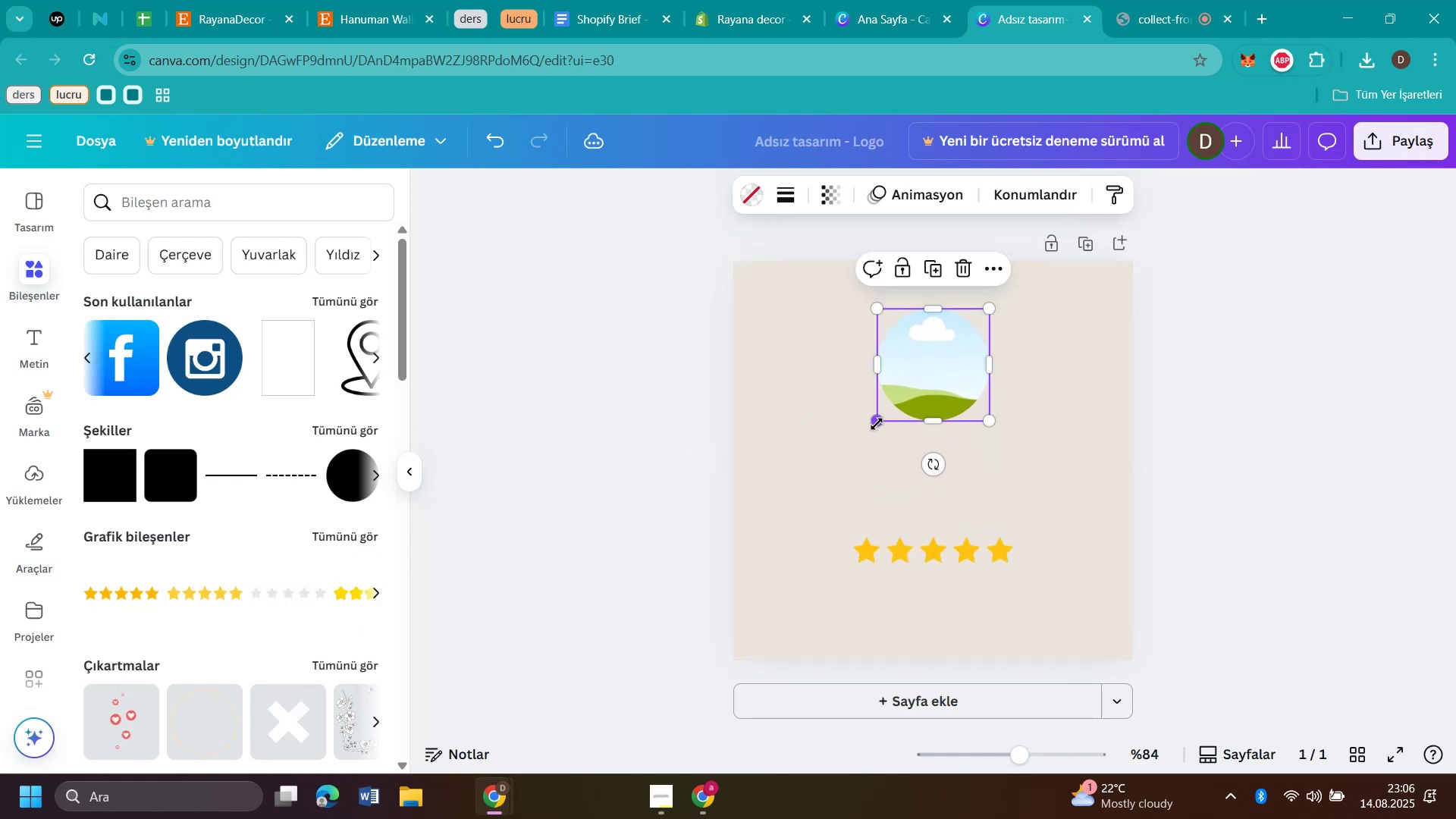 
left_click_drag(start_coordinate=[877, 423], to_coordinate=[824, 471])
 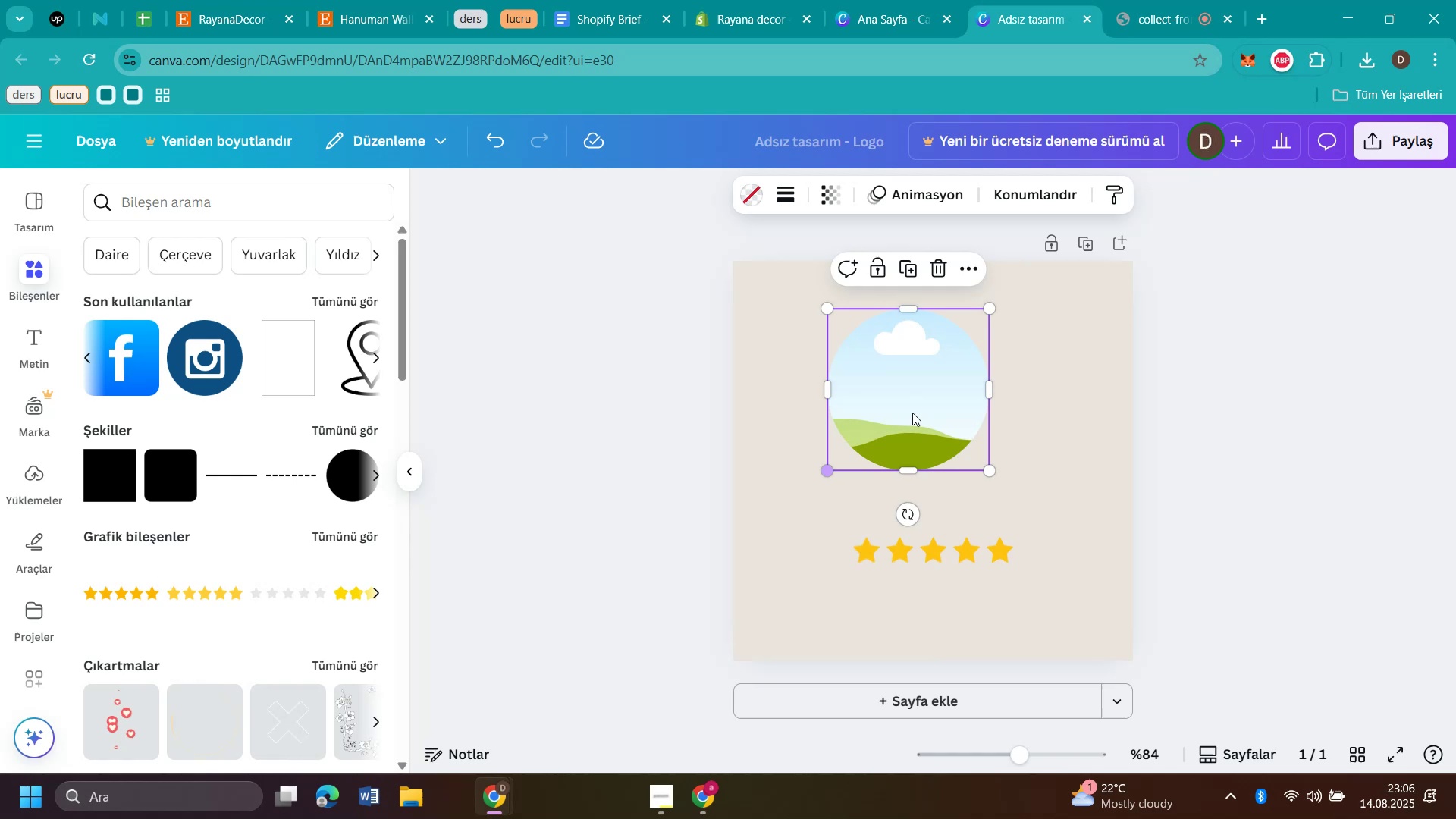 
left_click_drag(start_coordinate=[915, 408], to_coordinate=[934, 396])
 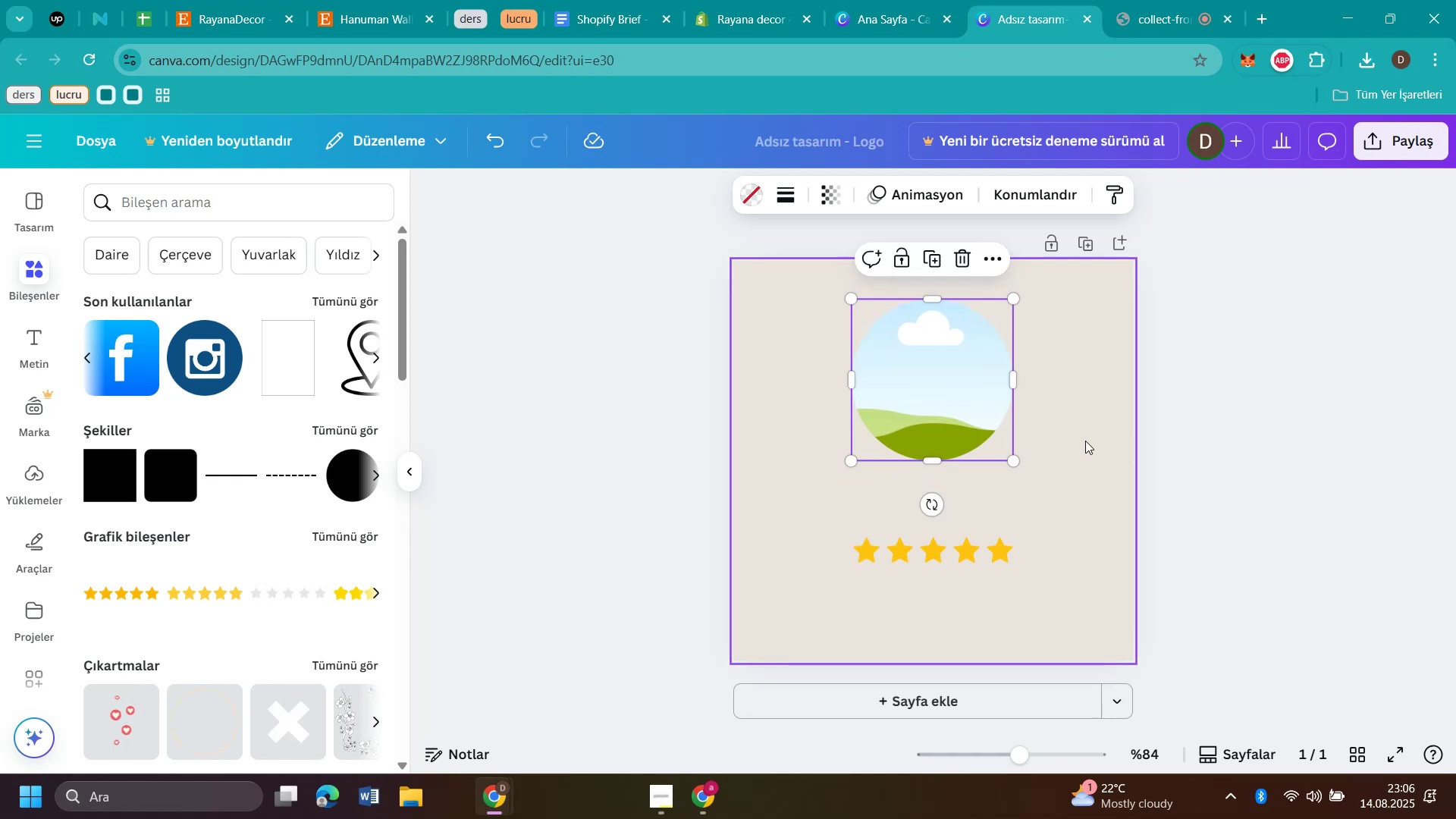 
left_click([1085, 441])
 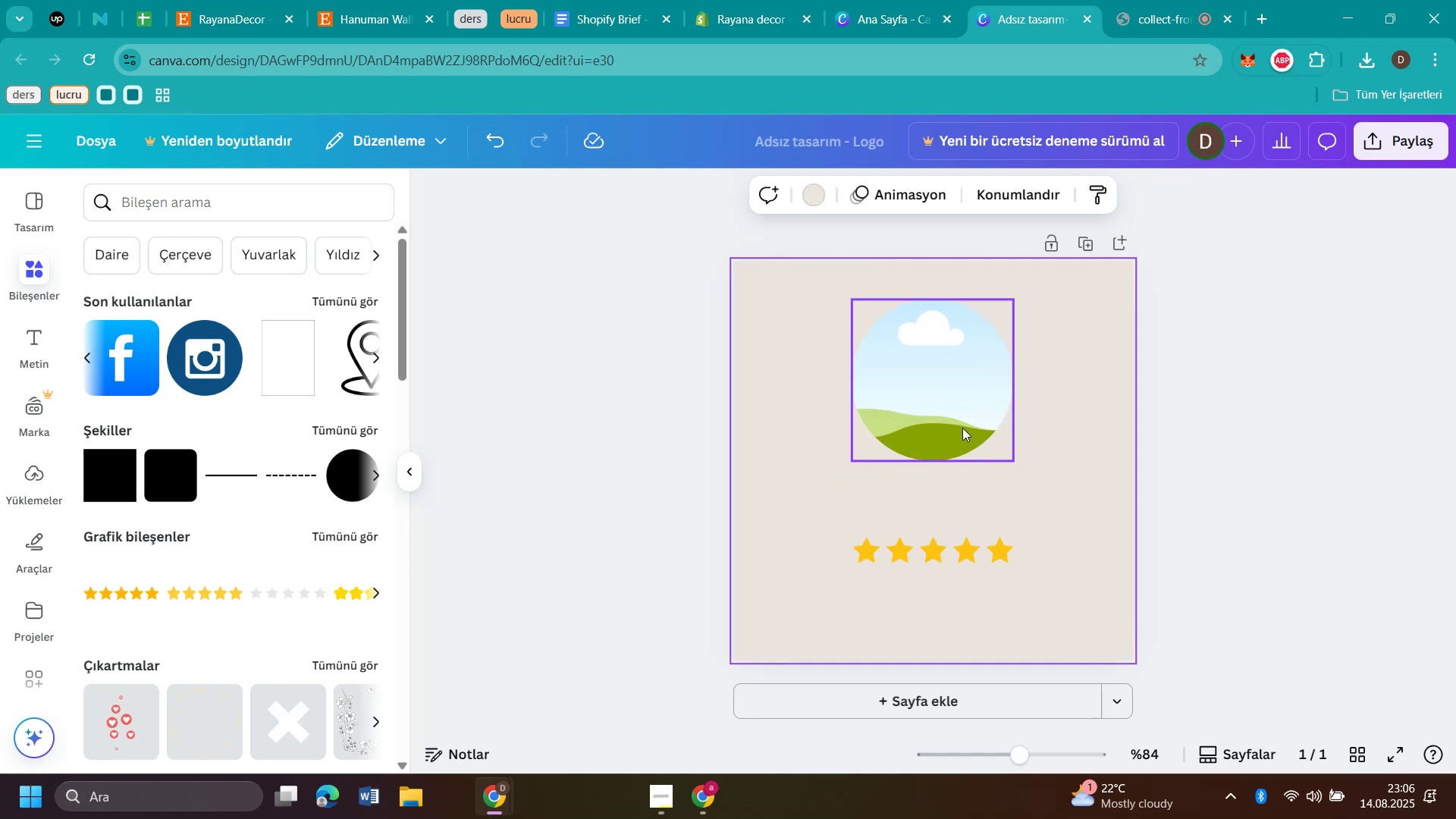 
left_click([962, 428])
 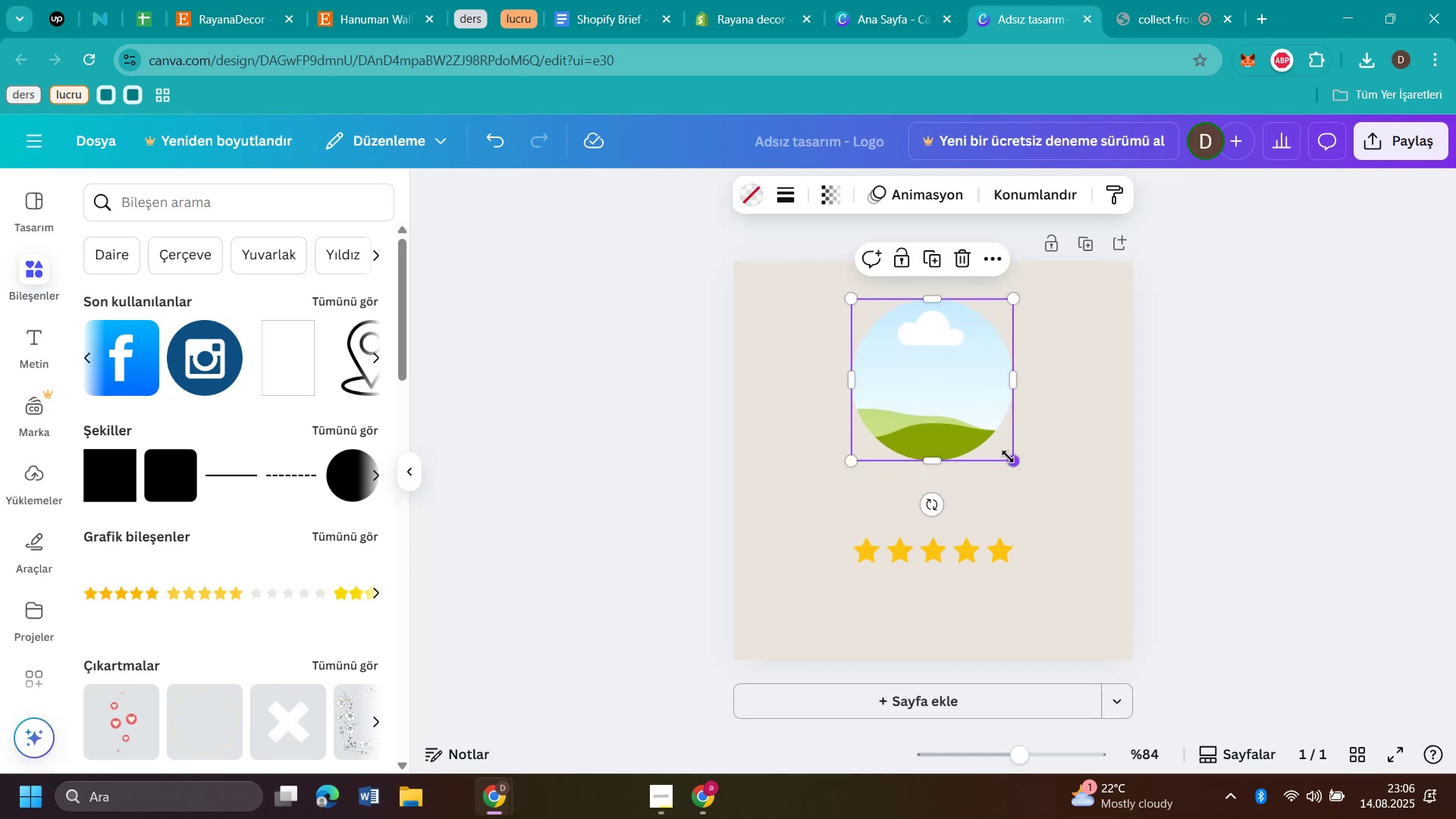 
left_click_drag(start_coordinate=[1012, 459], to_coordinate=[1035, 500])
 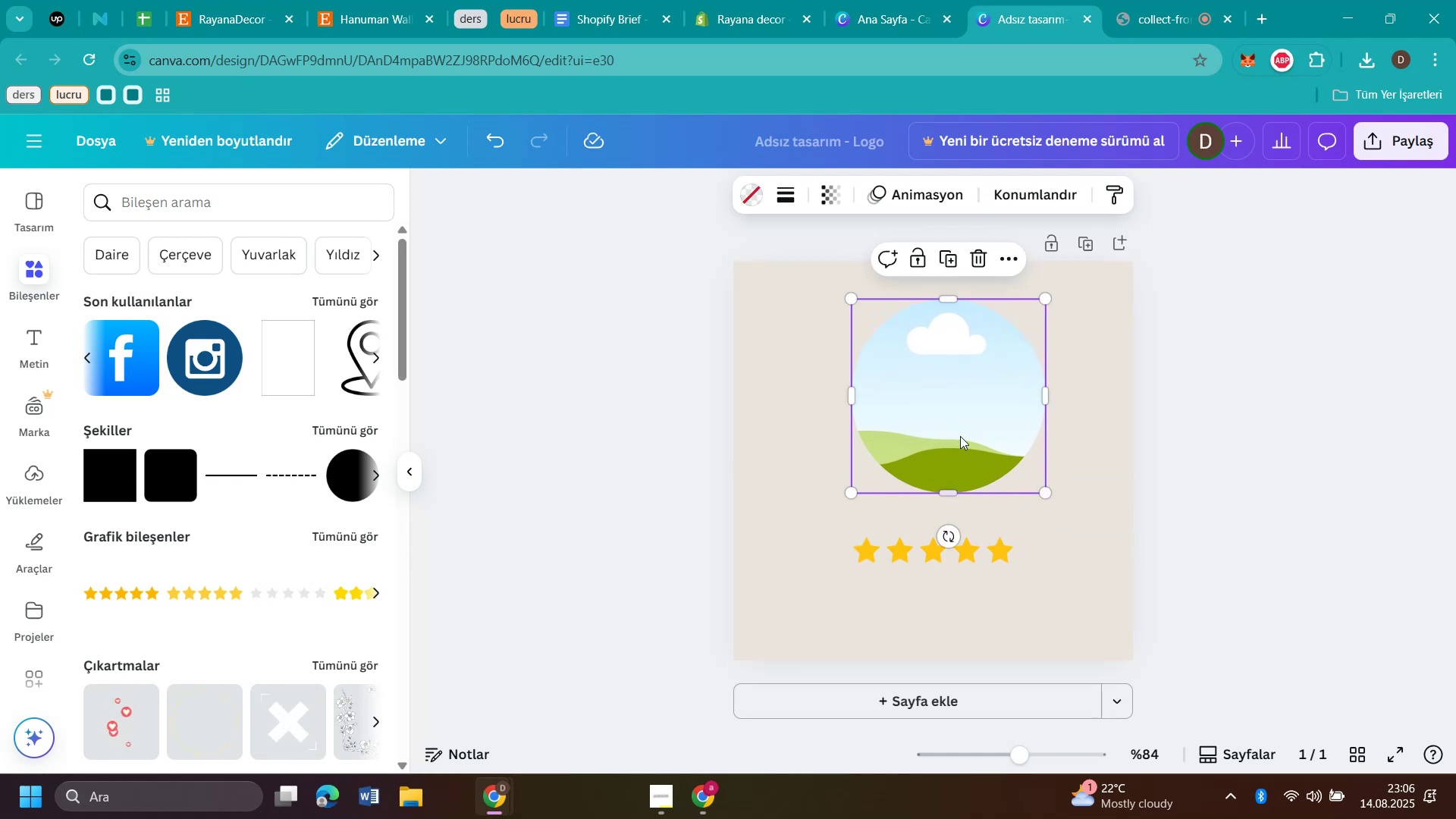 
left_click_drag(start_coordinate=[959, 431], to_coordinate=[939, 426])
 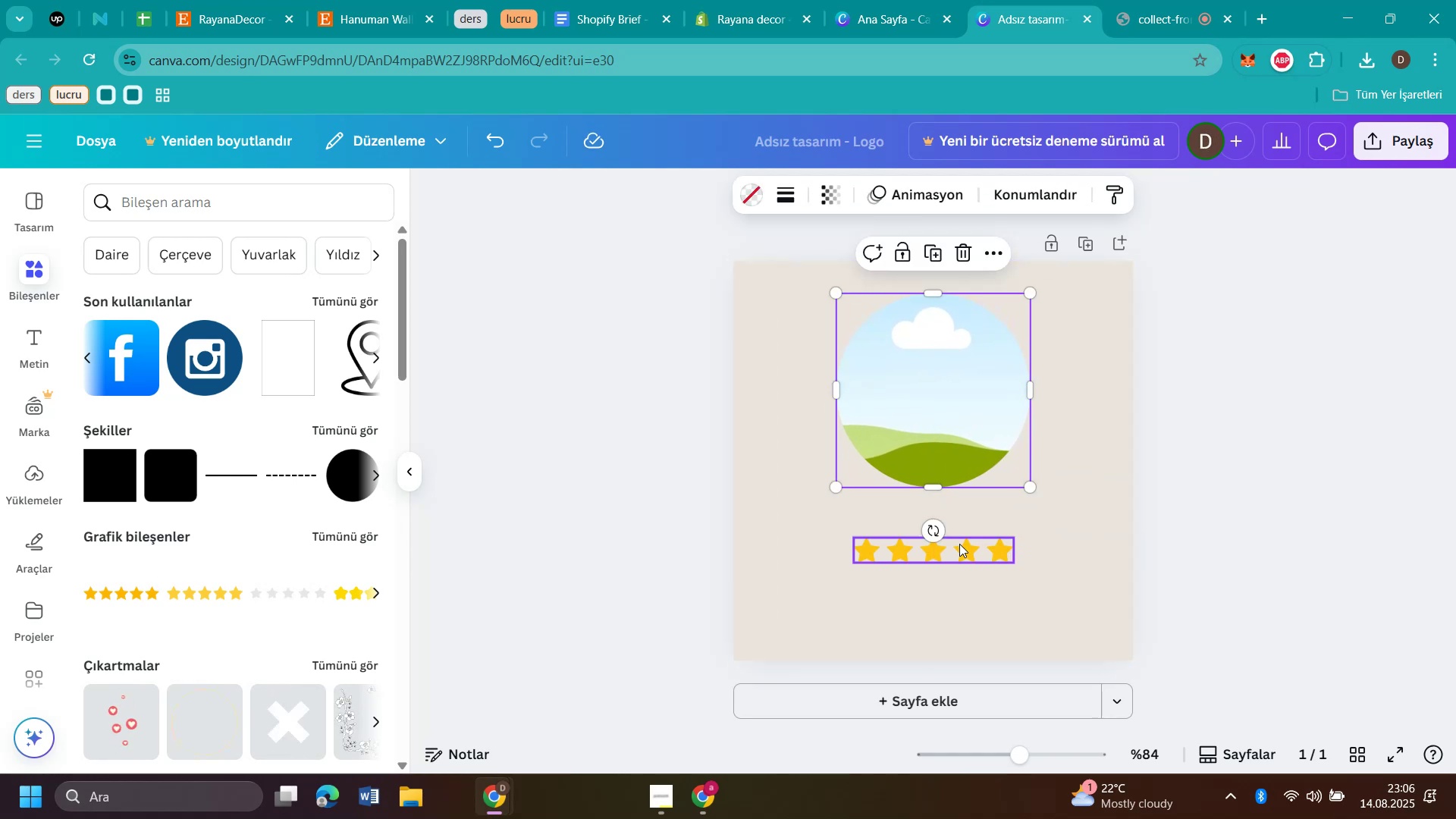 
left_click_drag(start_coordinate=[961, 548], to_coordinate=[957, 618])
 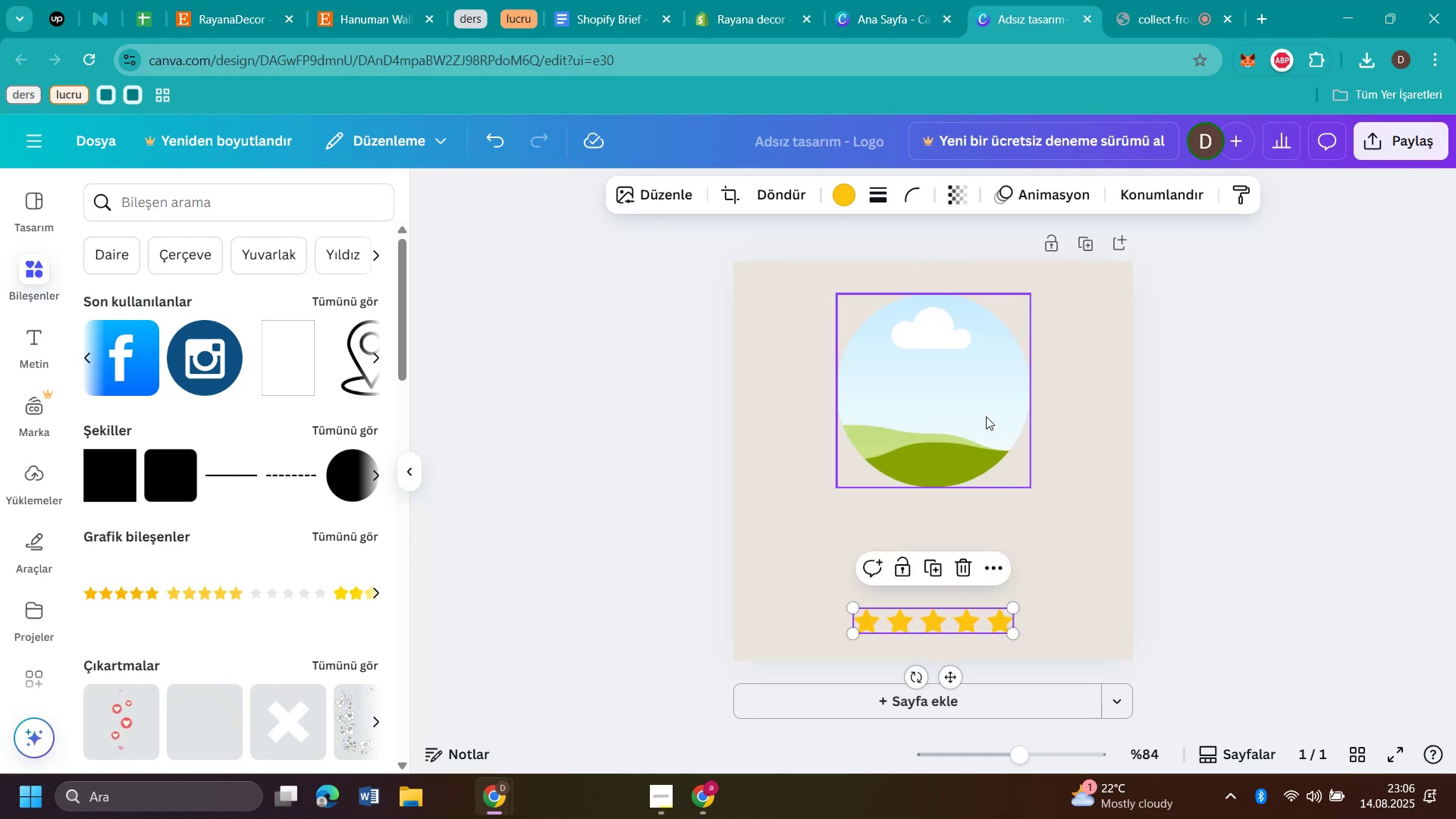 
left_click_drag(start_coordinate=[961, 402], to_coordinate=[961, 493])
 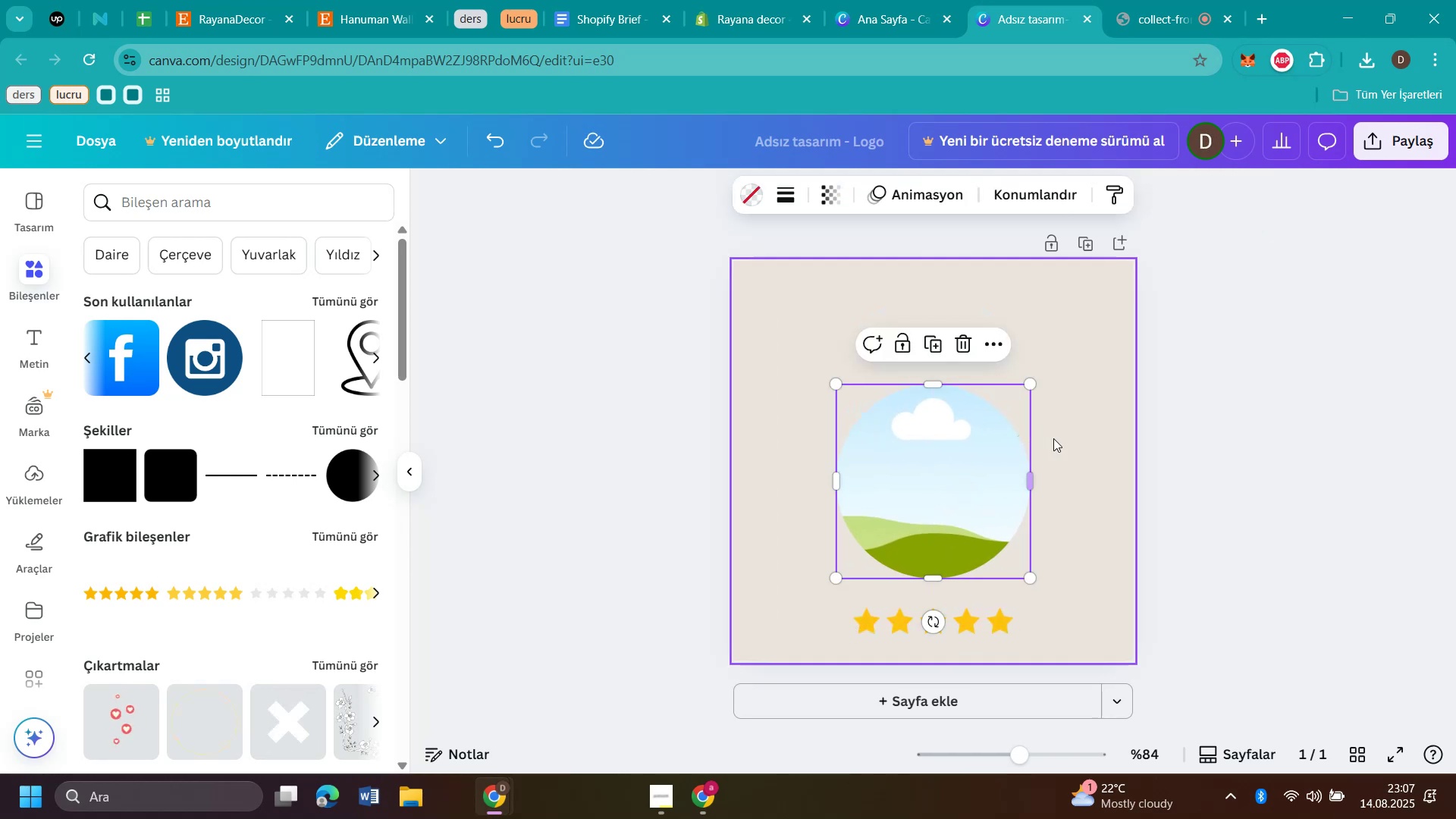 
left_click([1062, 438])
 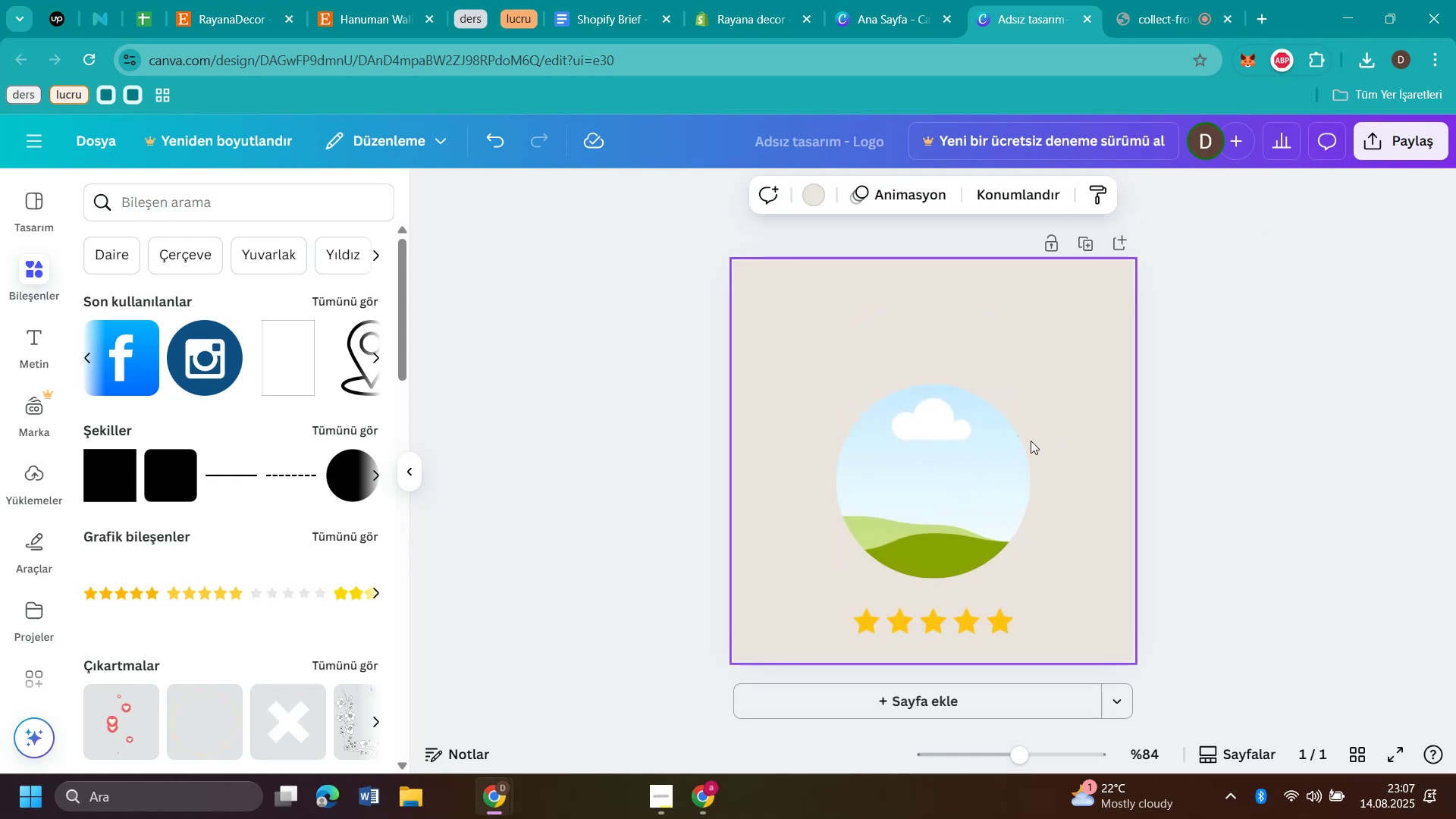 
left_click([929, 460])
 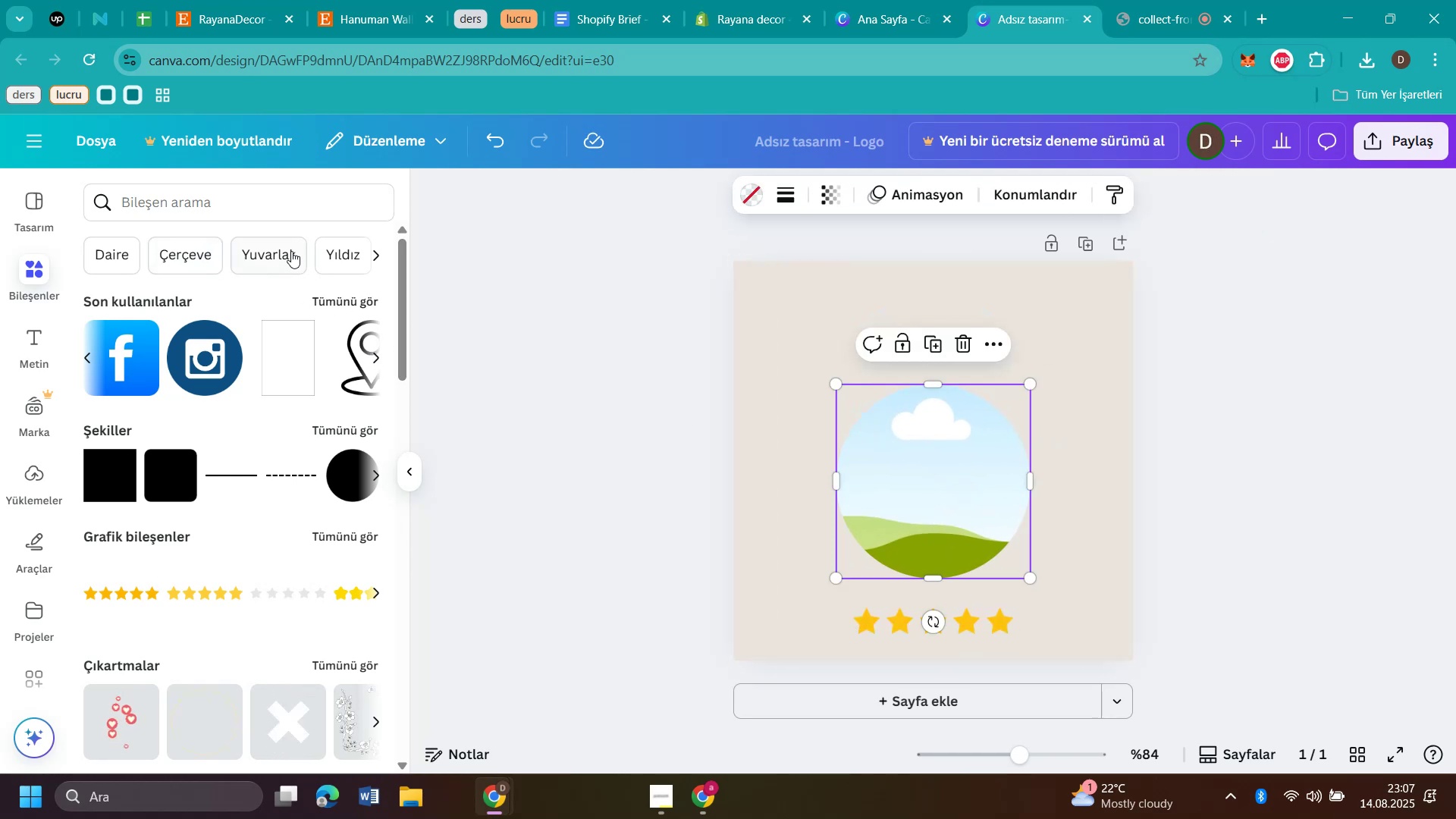 
left_click([378, 257])
 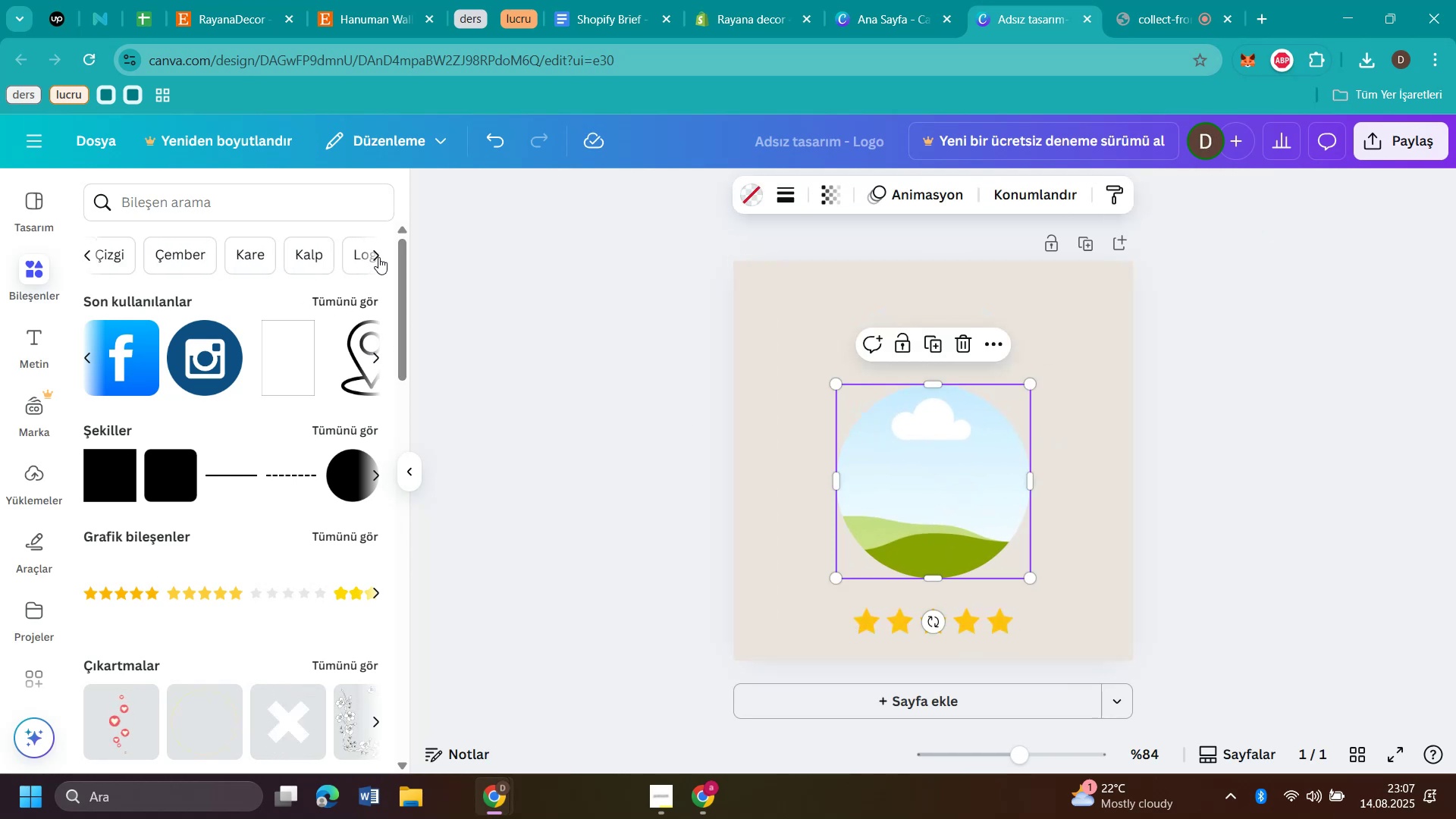 
left_click([378, 257])
 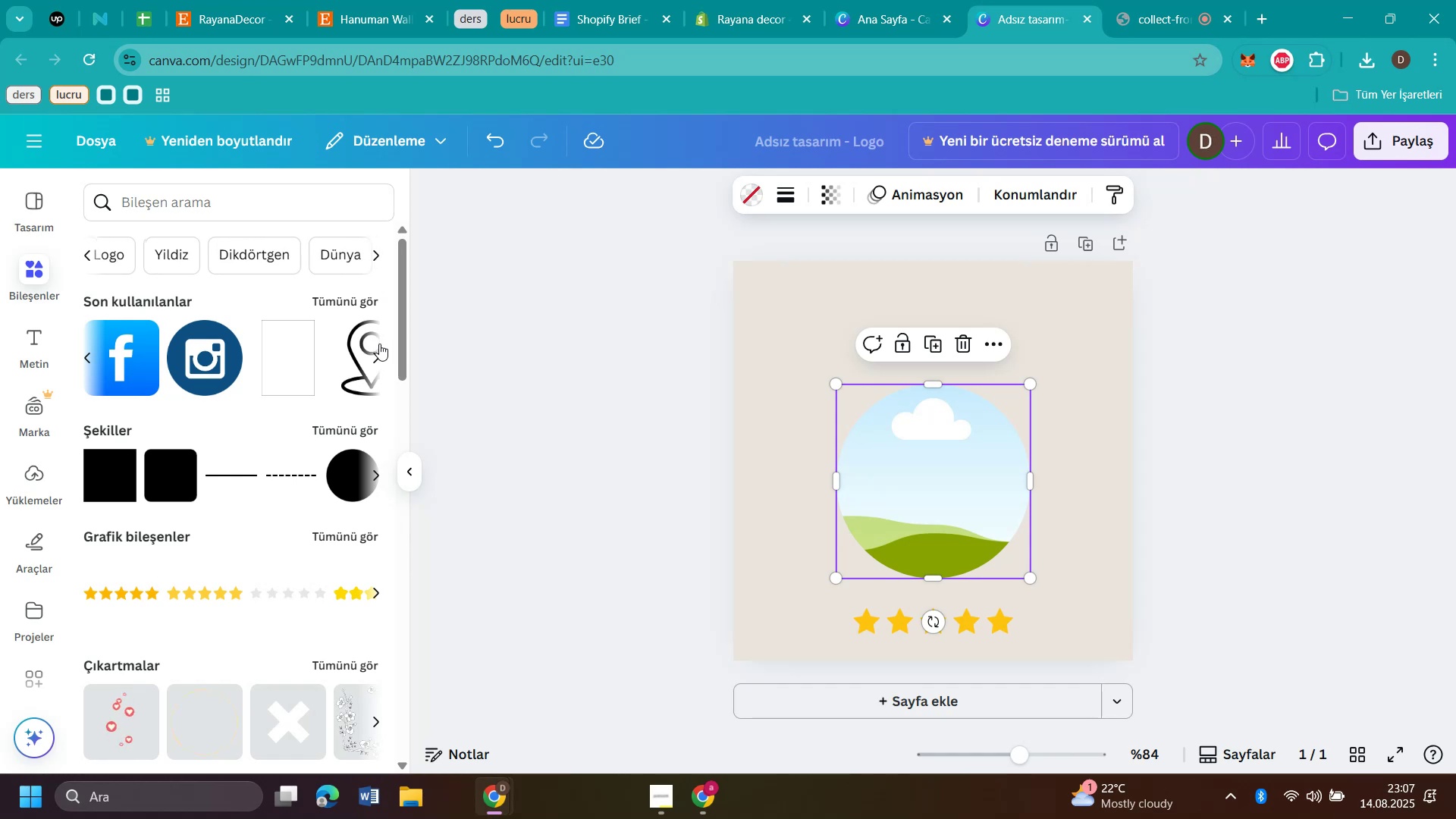 
left_click([379, 350])
 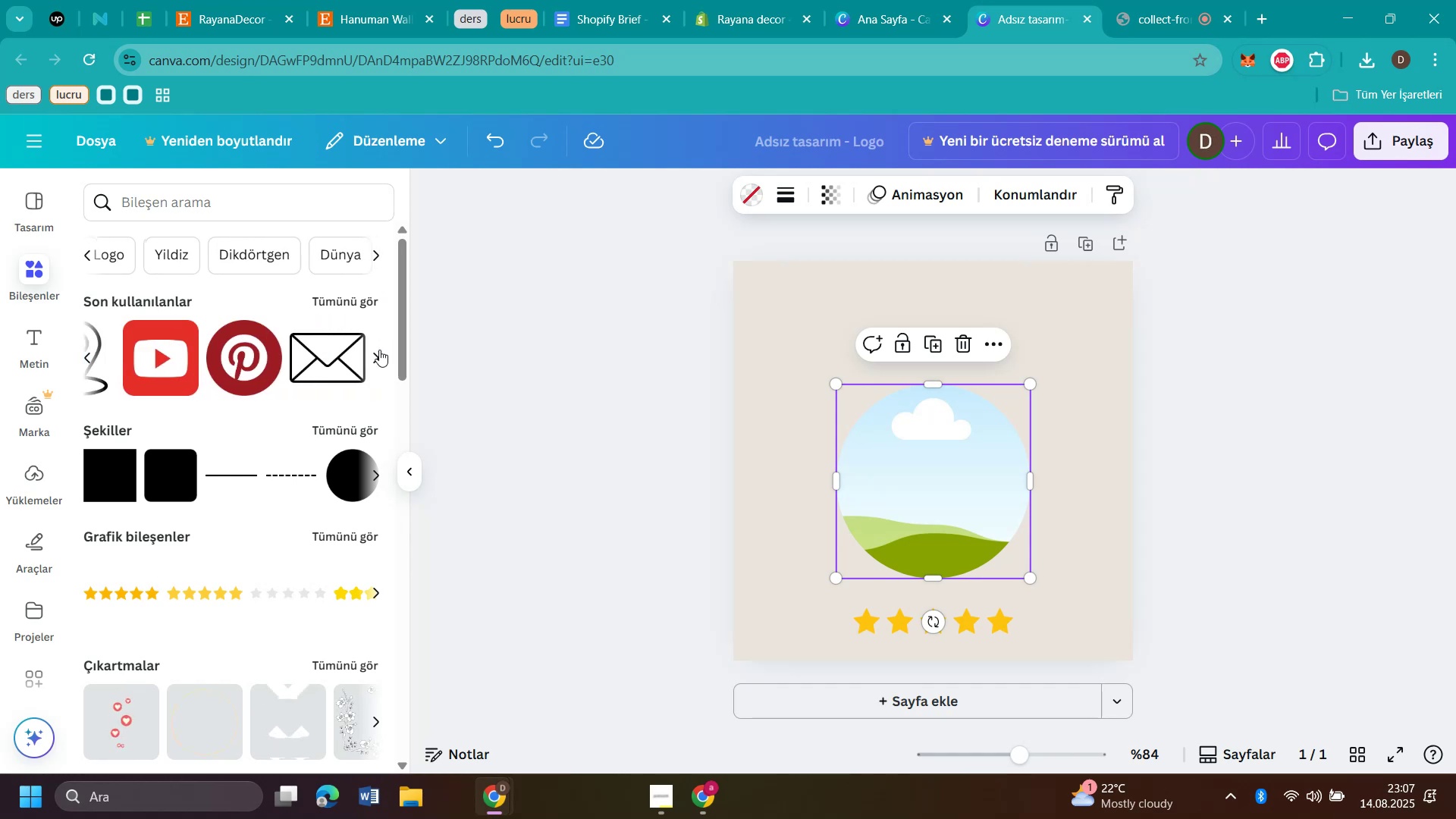 
double_click([379, 350])
 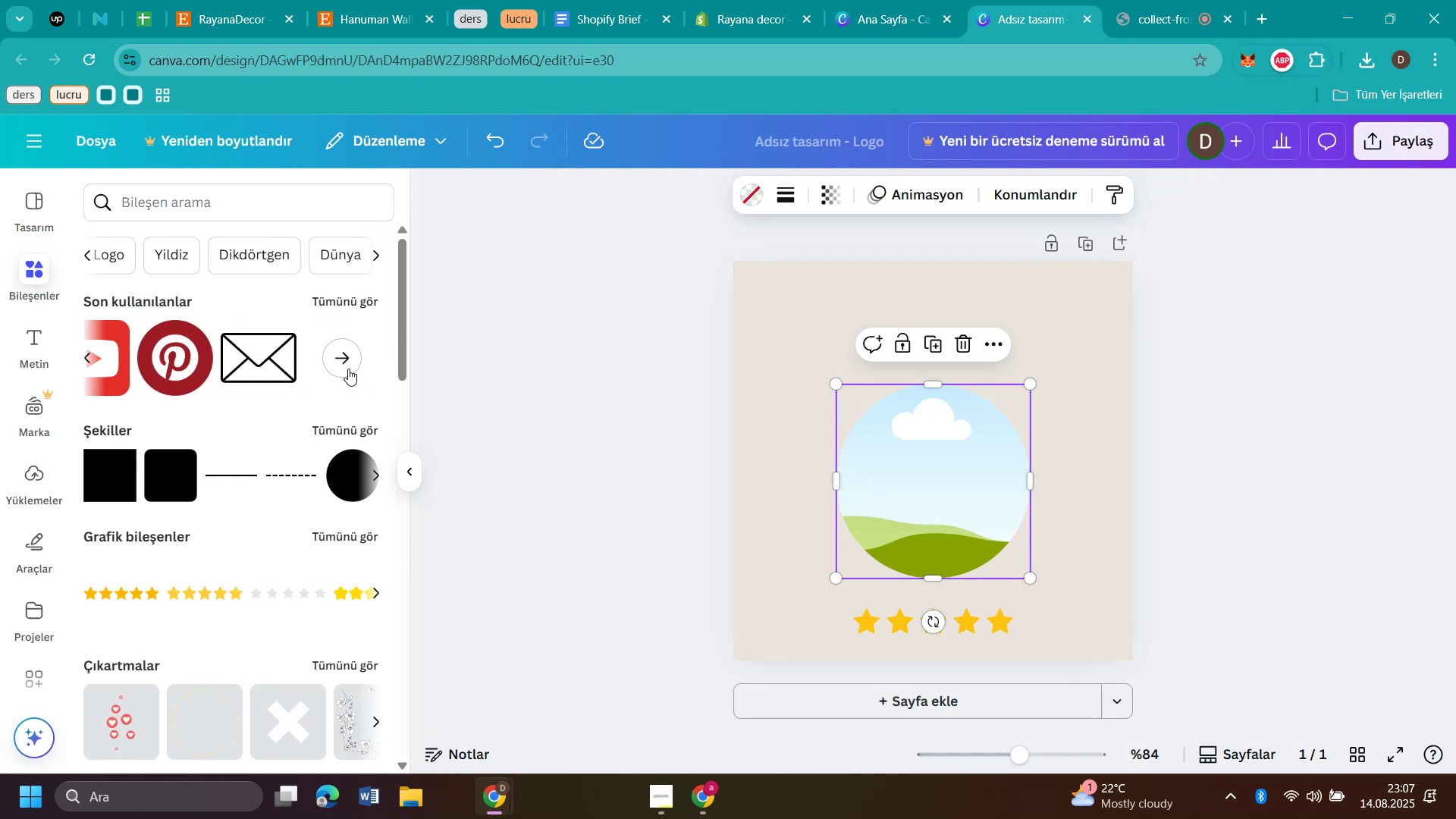 
left_click([346, 368])
 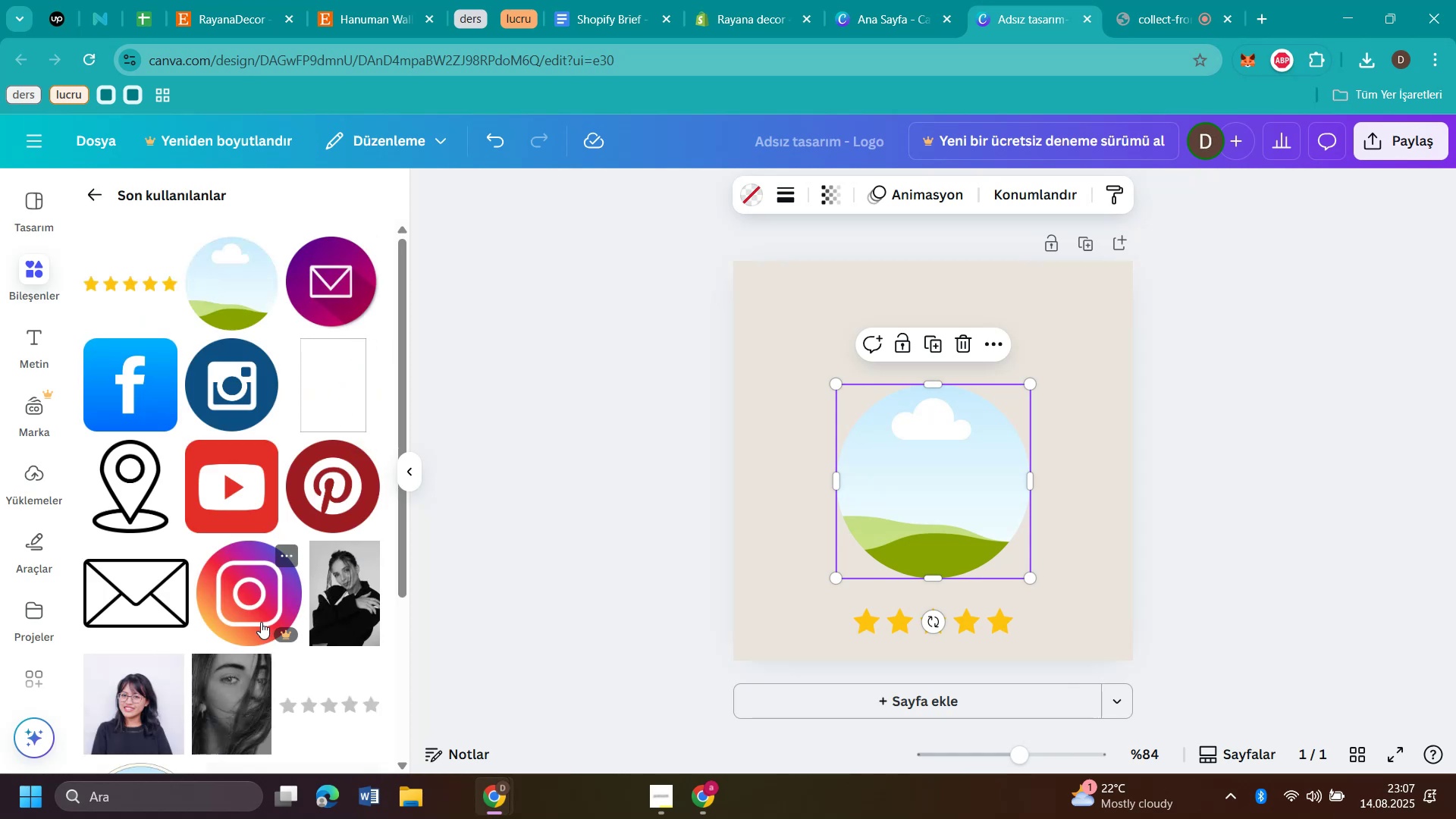 
left_click_drag(start_coordinate=[246, 683], to_coordinate=[898, 451])
 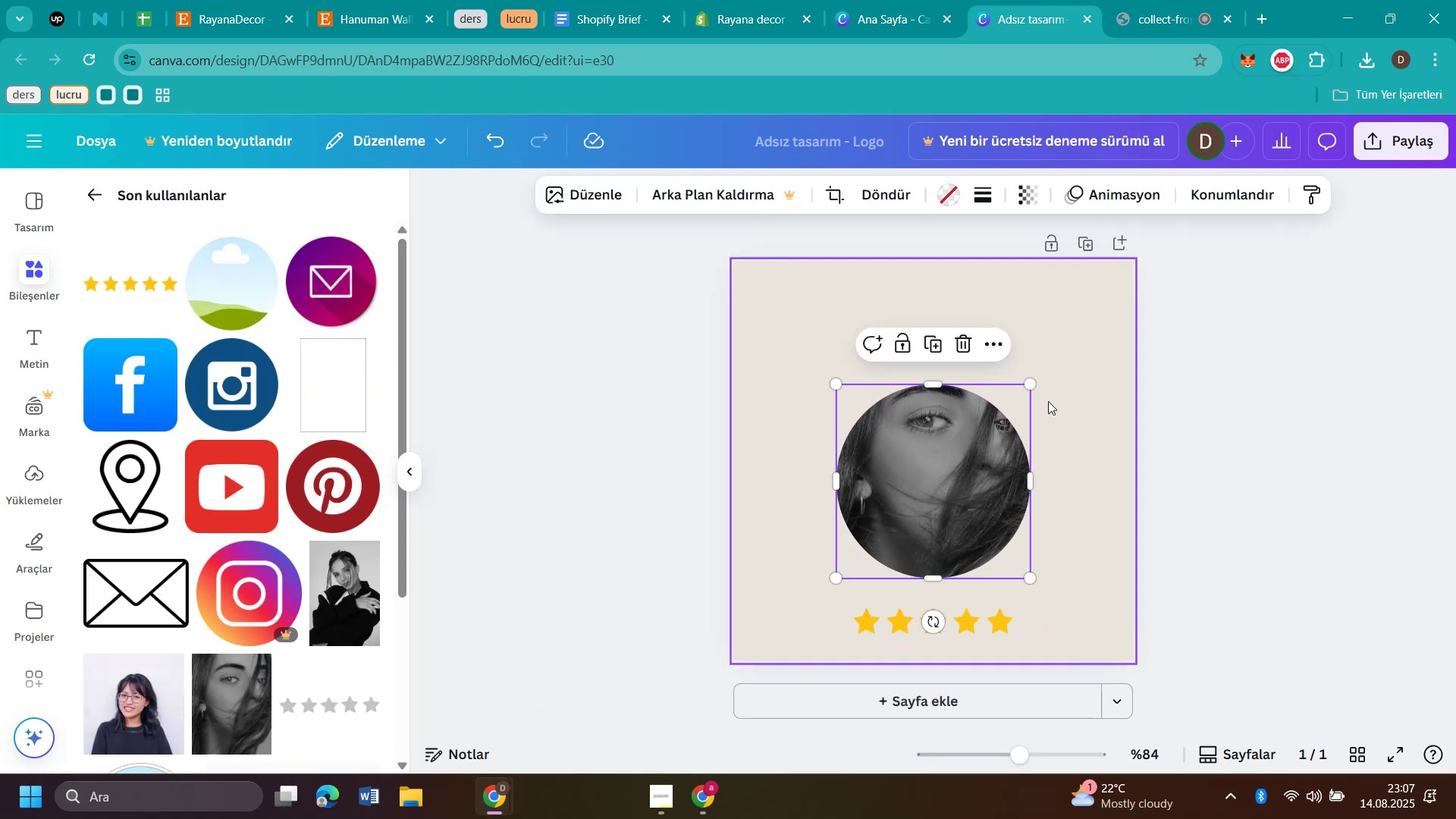 
left_click([1083, 389])
 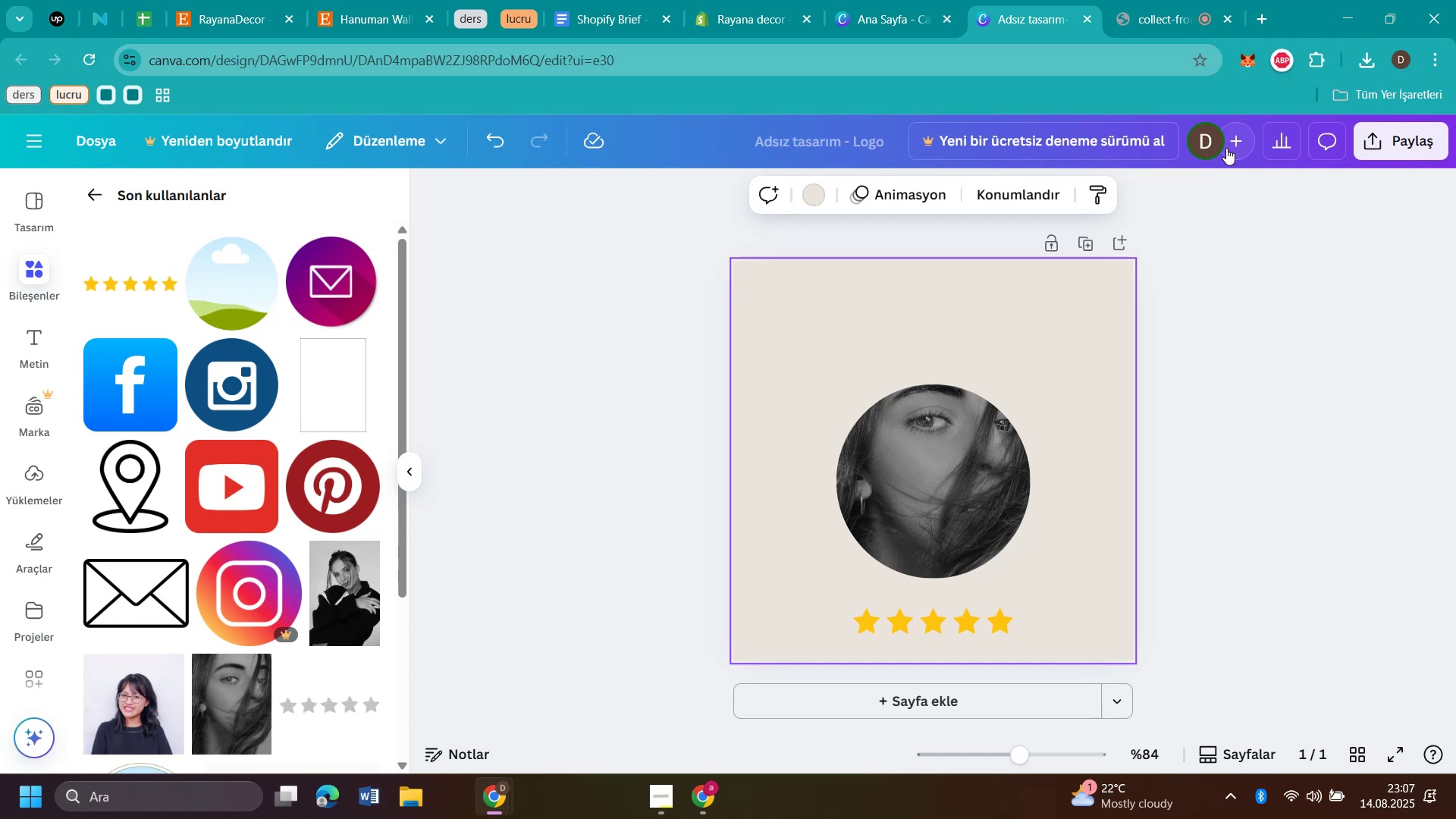 
left_click([1382, 140])
 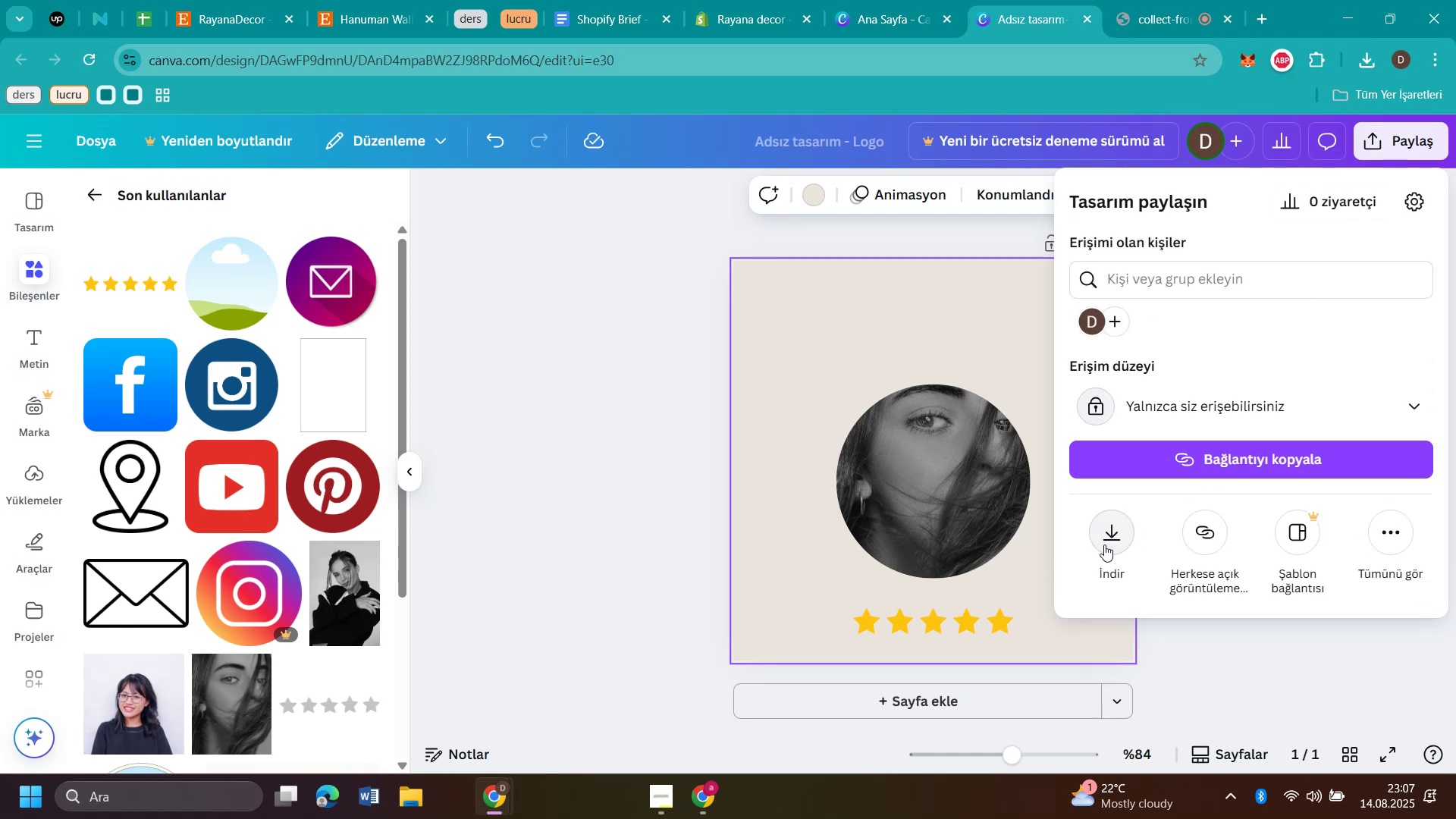 
left_click([1104, 544])
 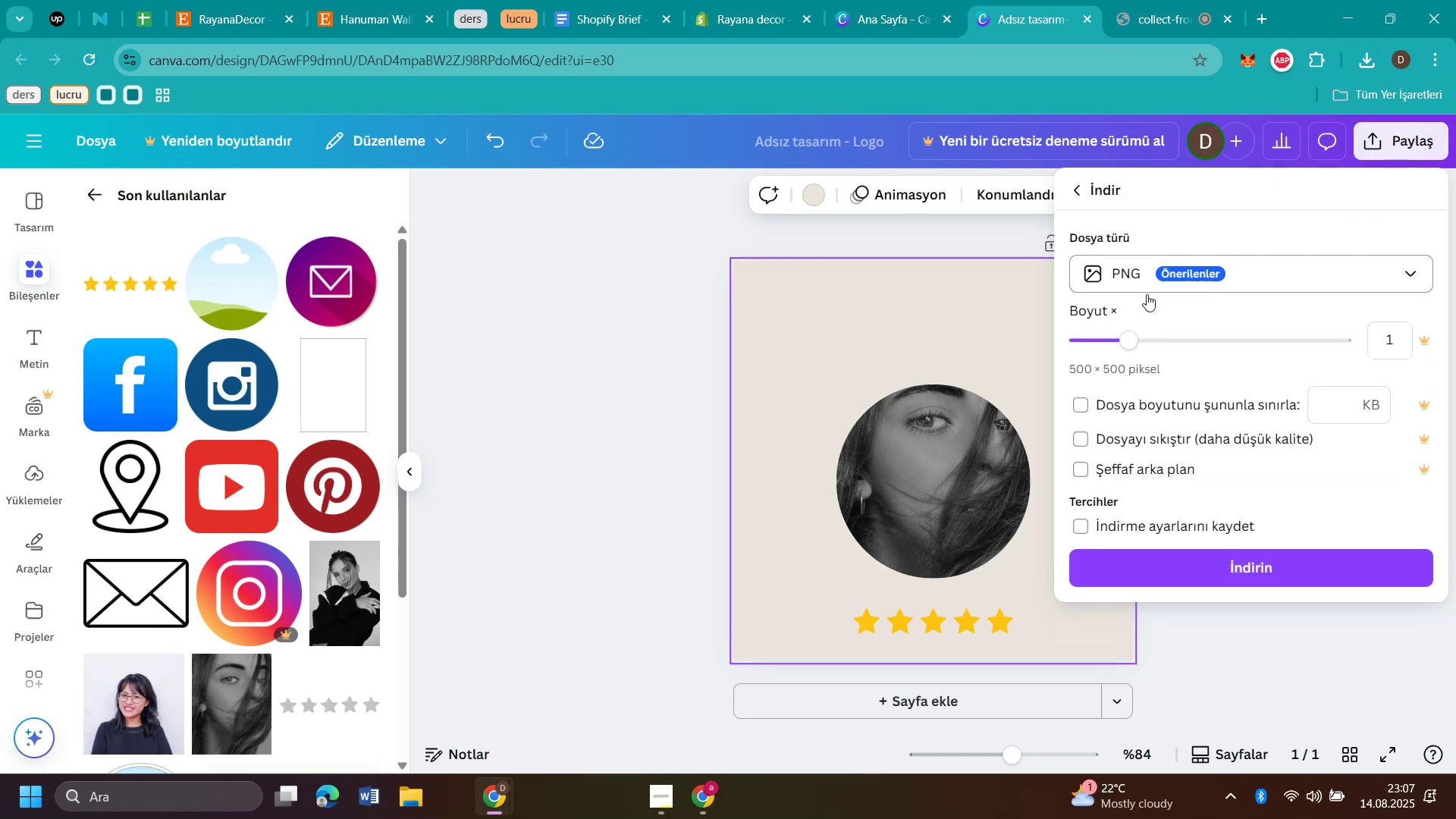 
left_click([1187, 557])
 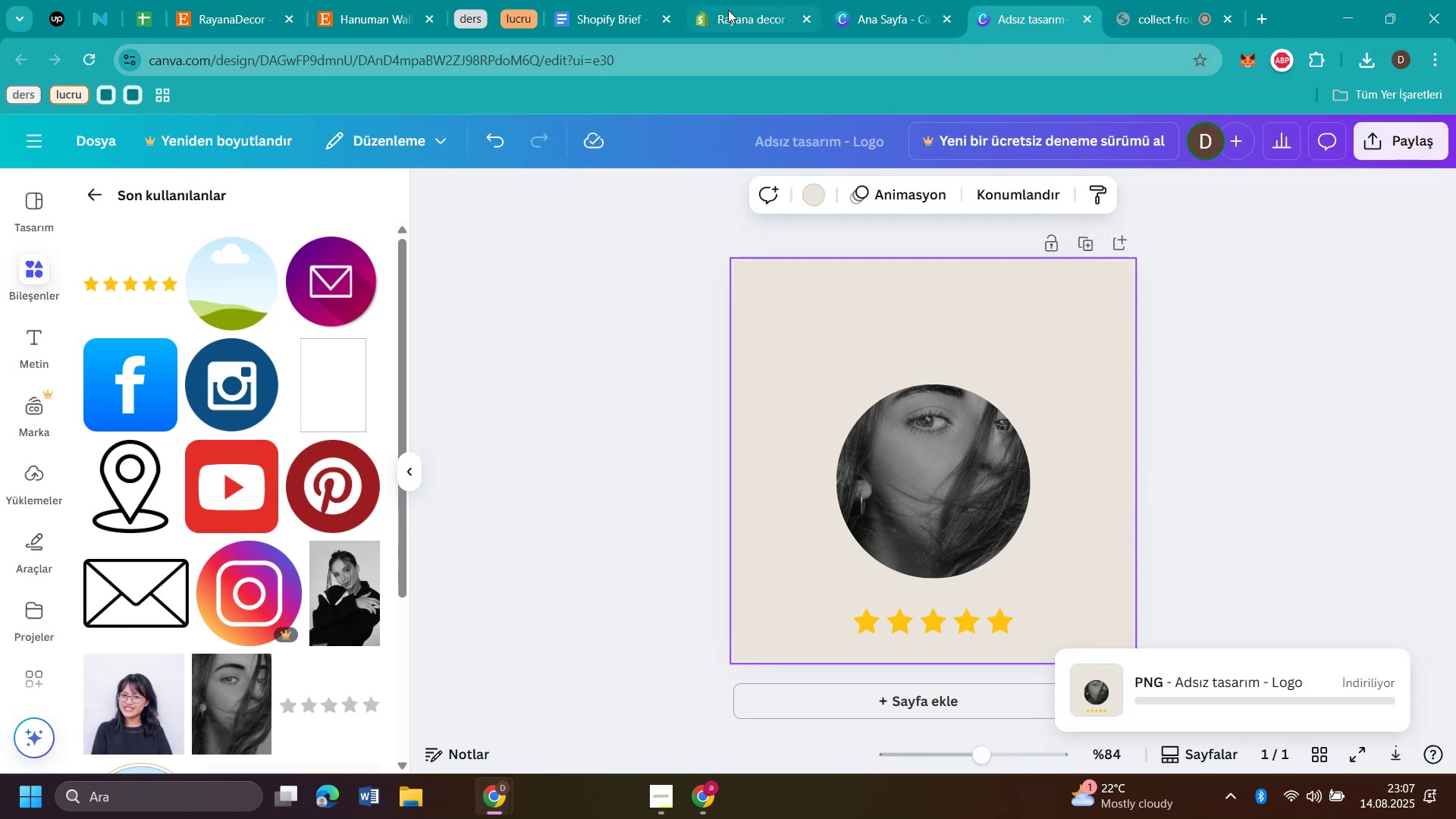 
left_click([728, 10])
 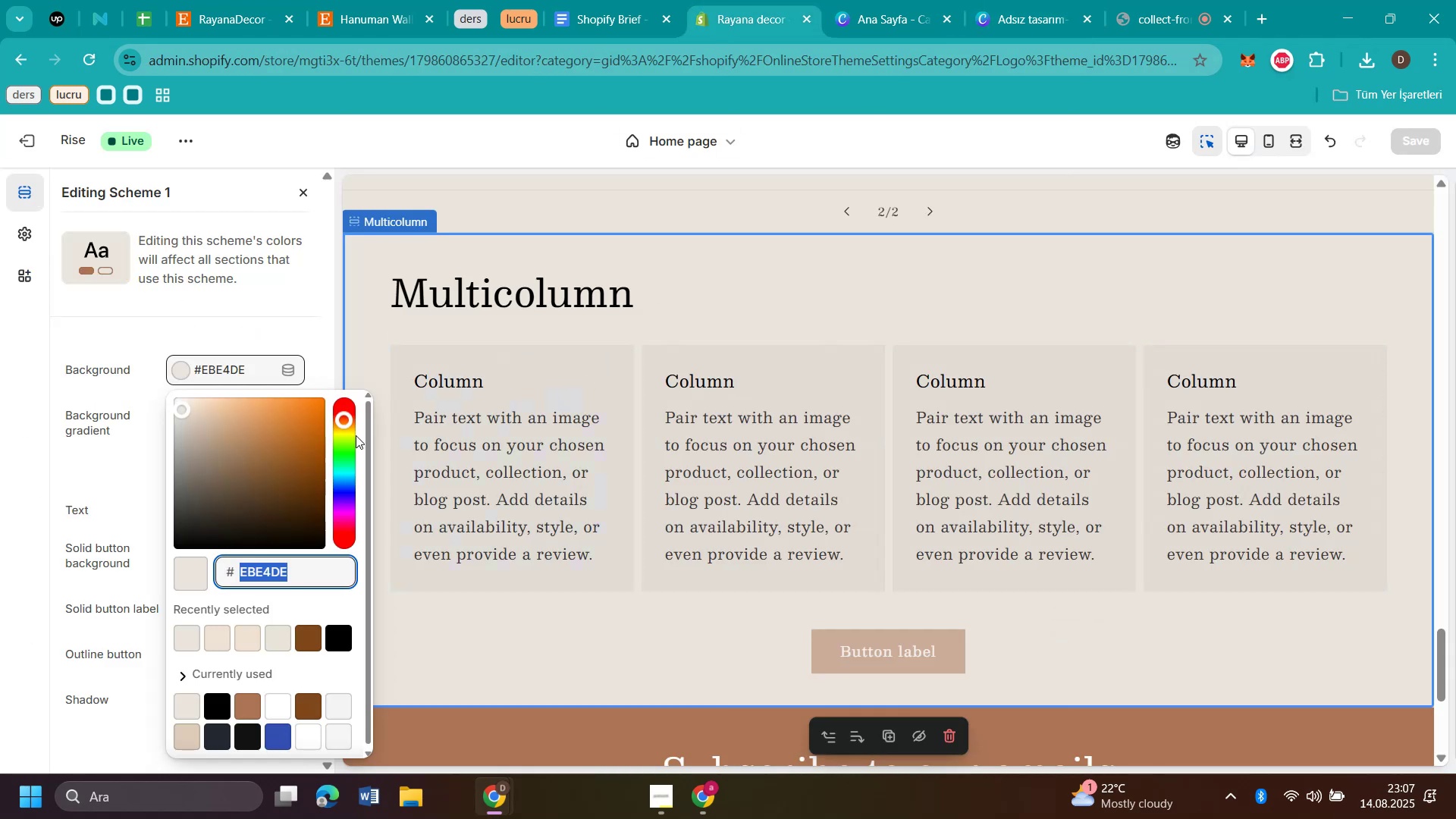 
left_click([591, 381])
 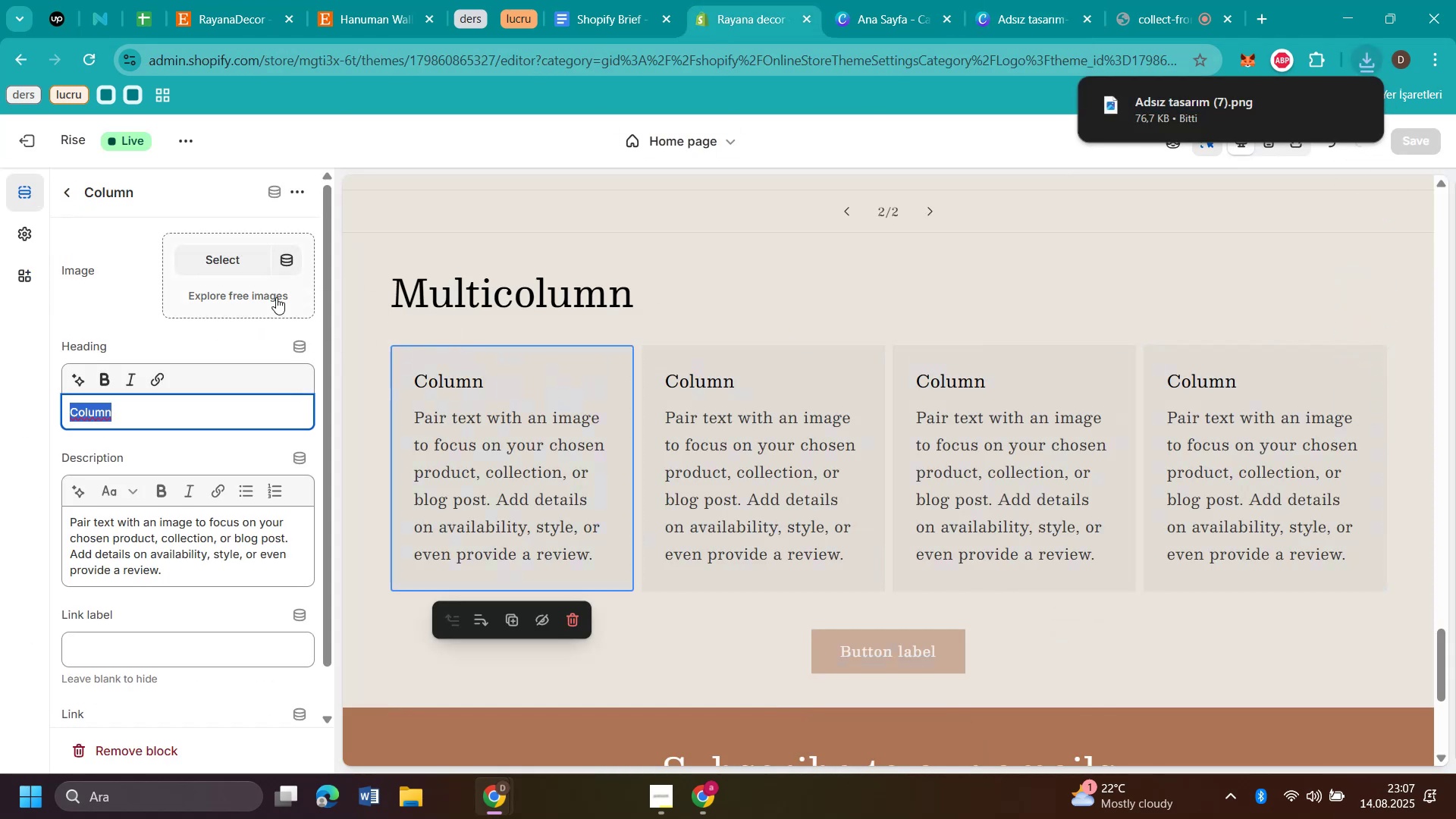 
left_click([215, 258])
 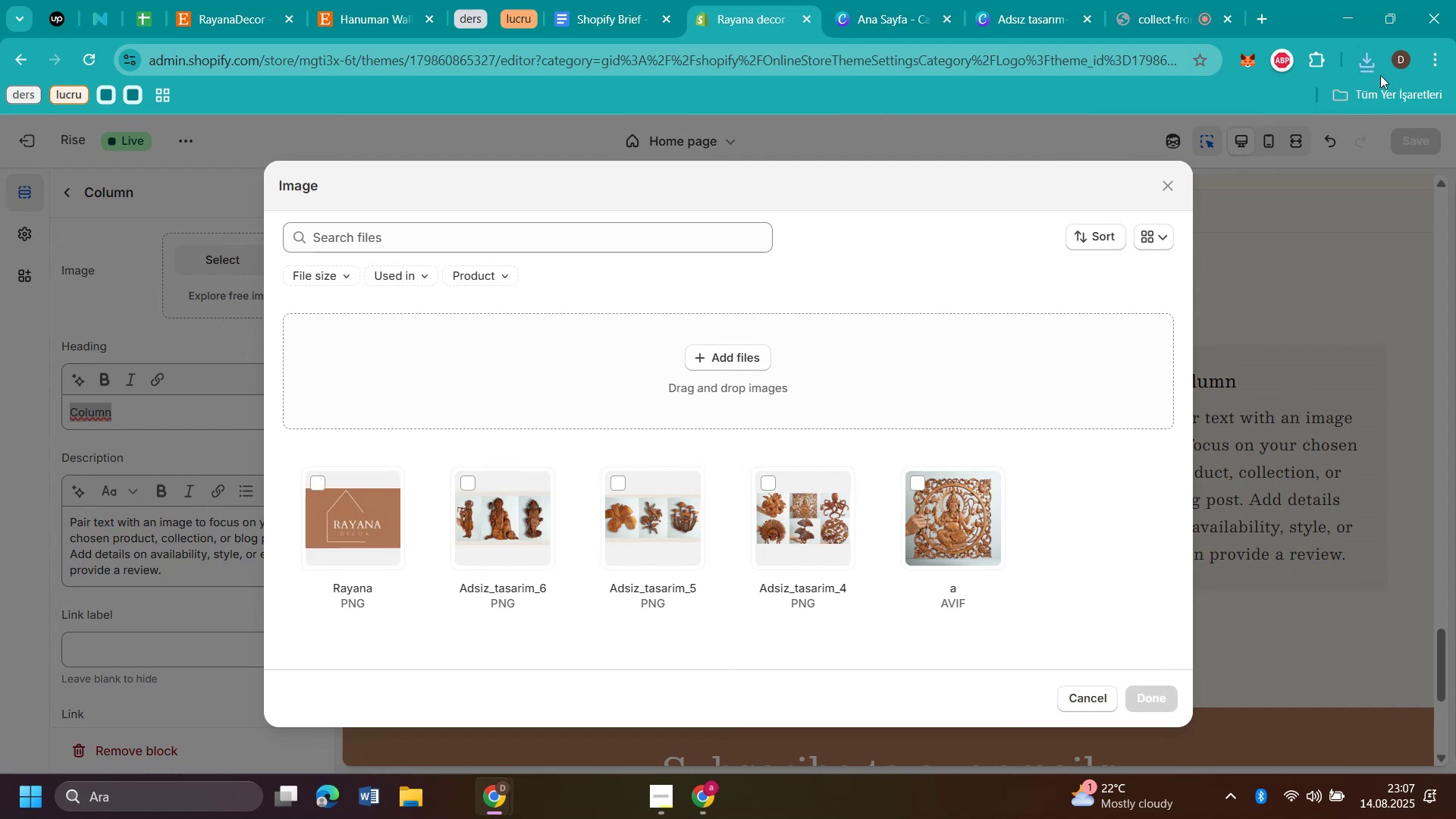 
left_click([1354, 52])
 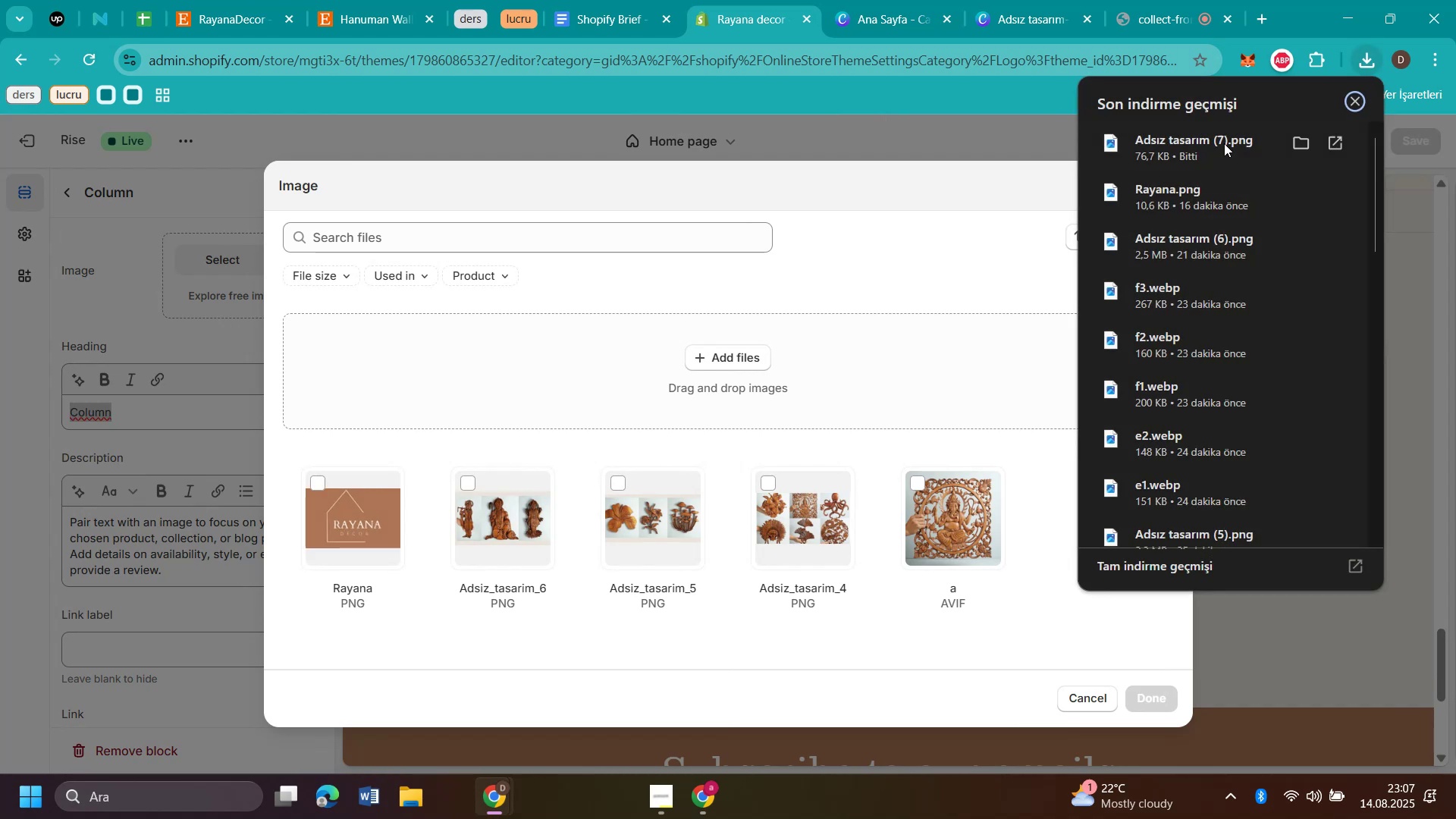 
left_click_drag(start_coordinate=[1207, 145], to_coordinate=[775, 390])
 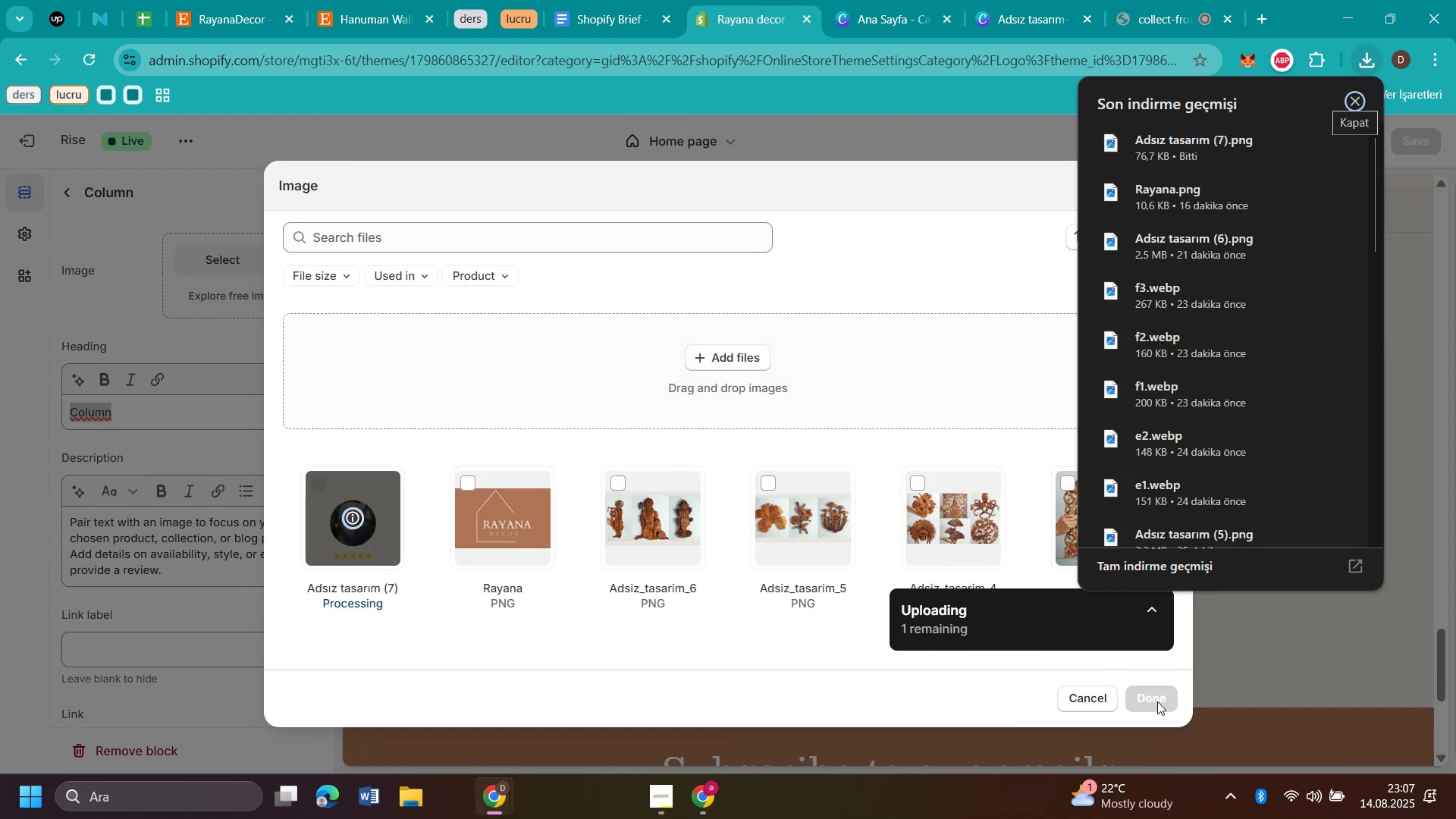 
left_click([1157, 701])
 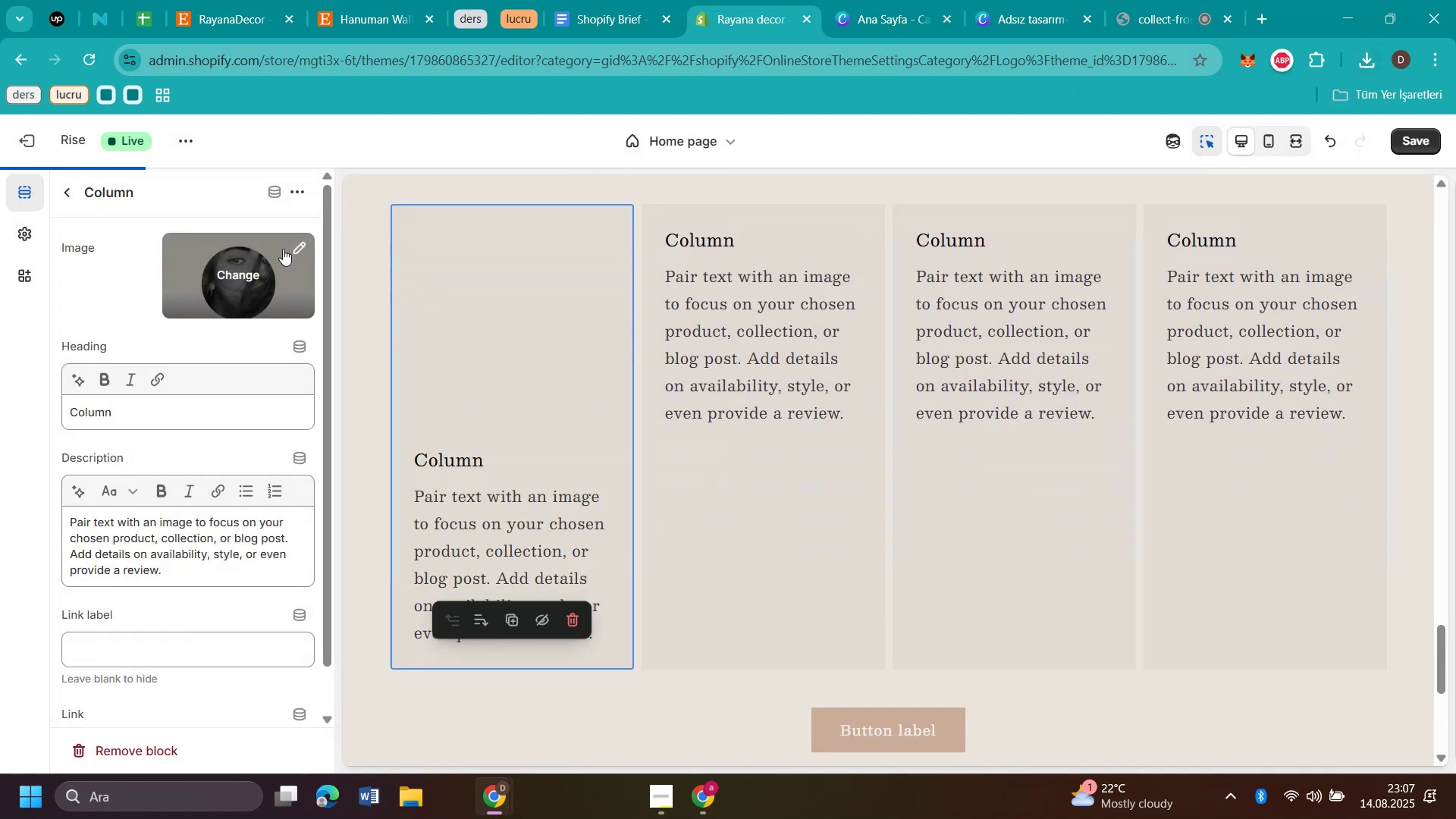 
left_click([293, 249])
 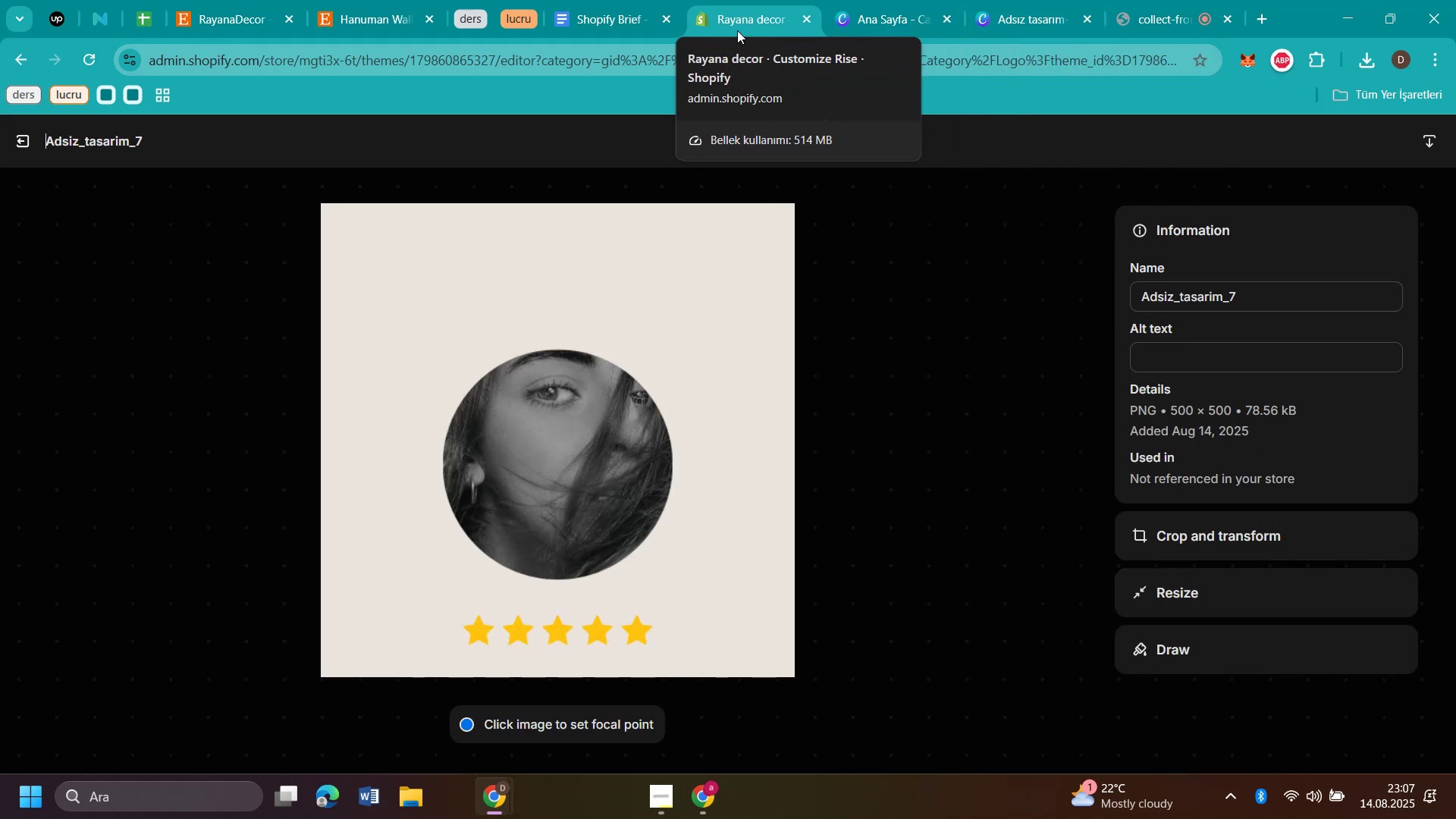 
wait(7.51)
 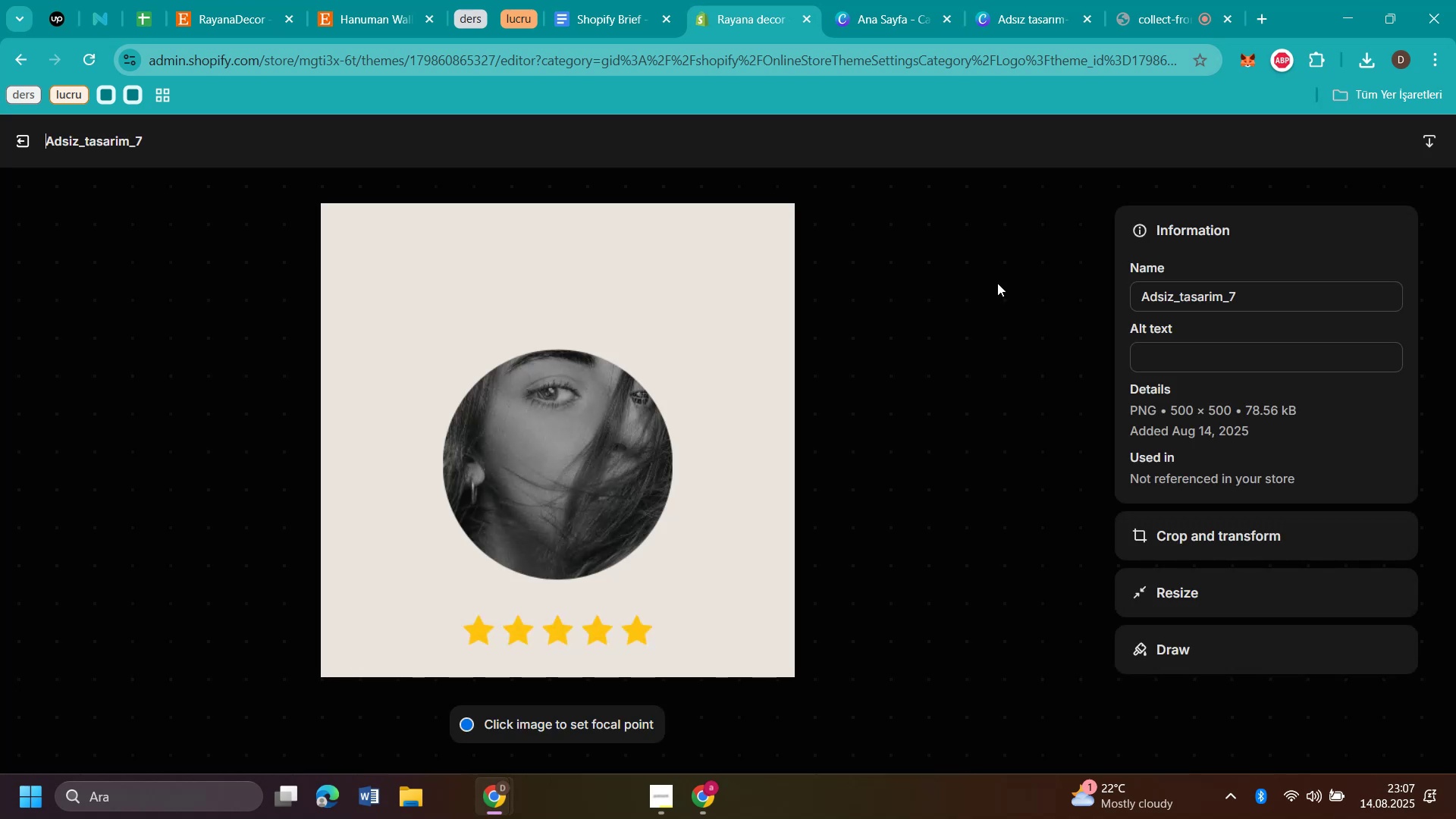 
left_click([1245, 548])
 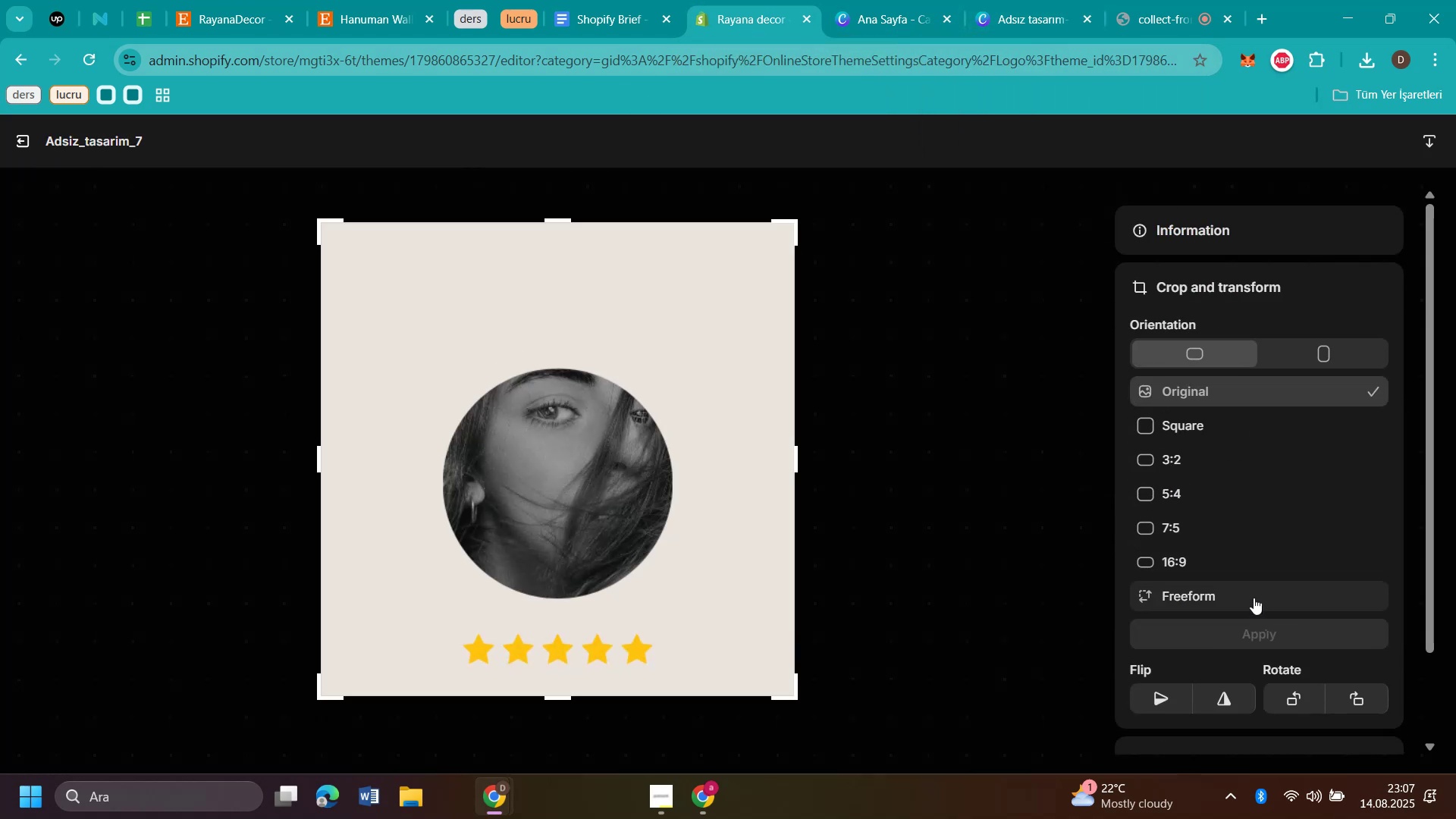 
left_click([1254, 597])
 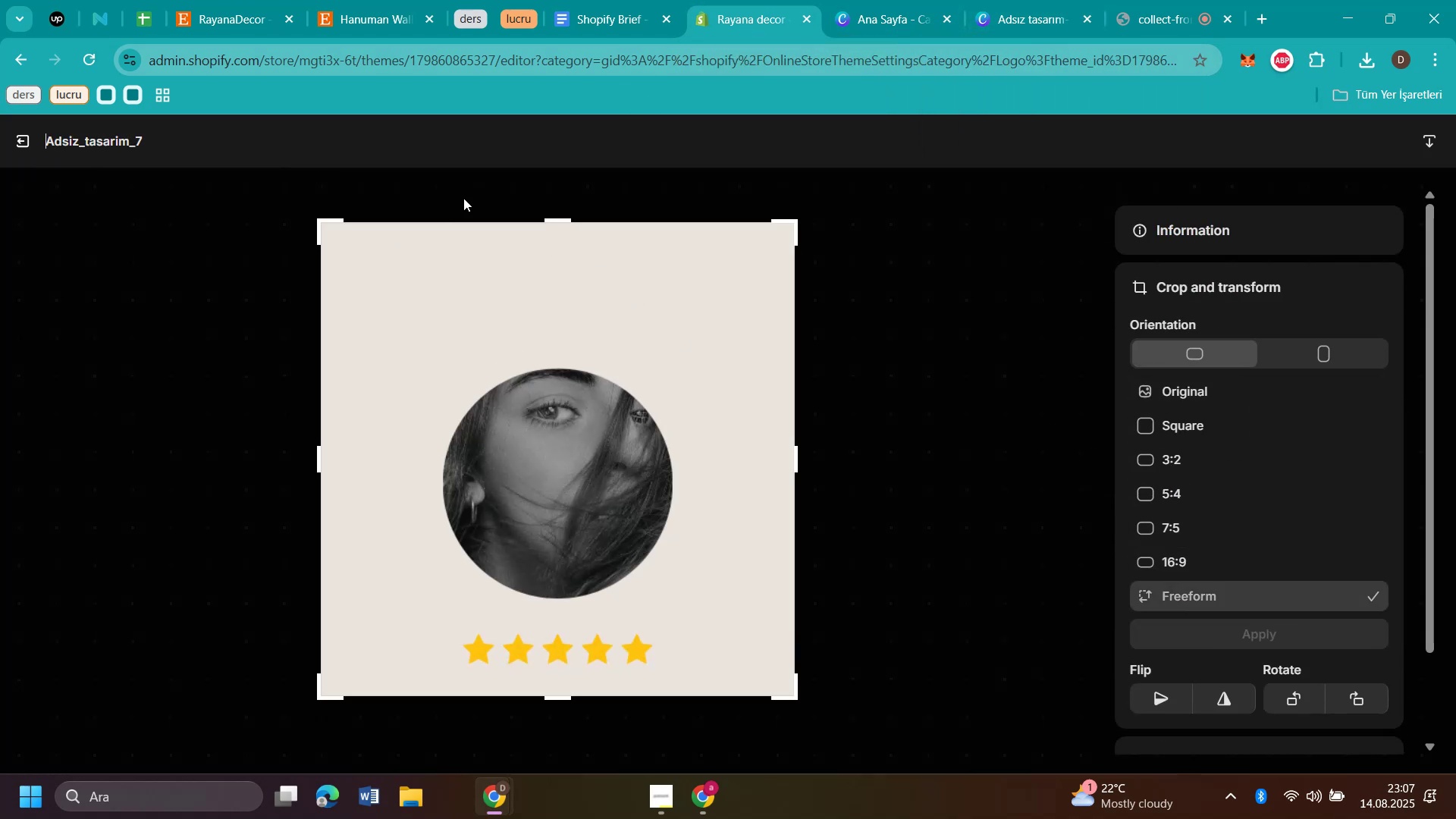 
left_click_drag(start_coordinate=[560, 221], to_coordinate=[547, 350])
 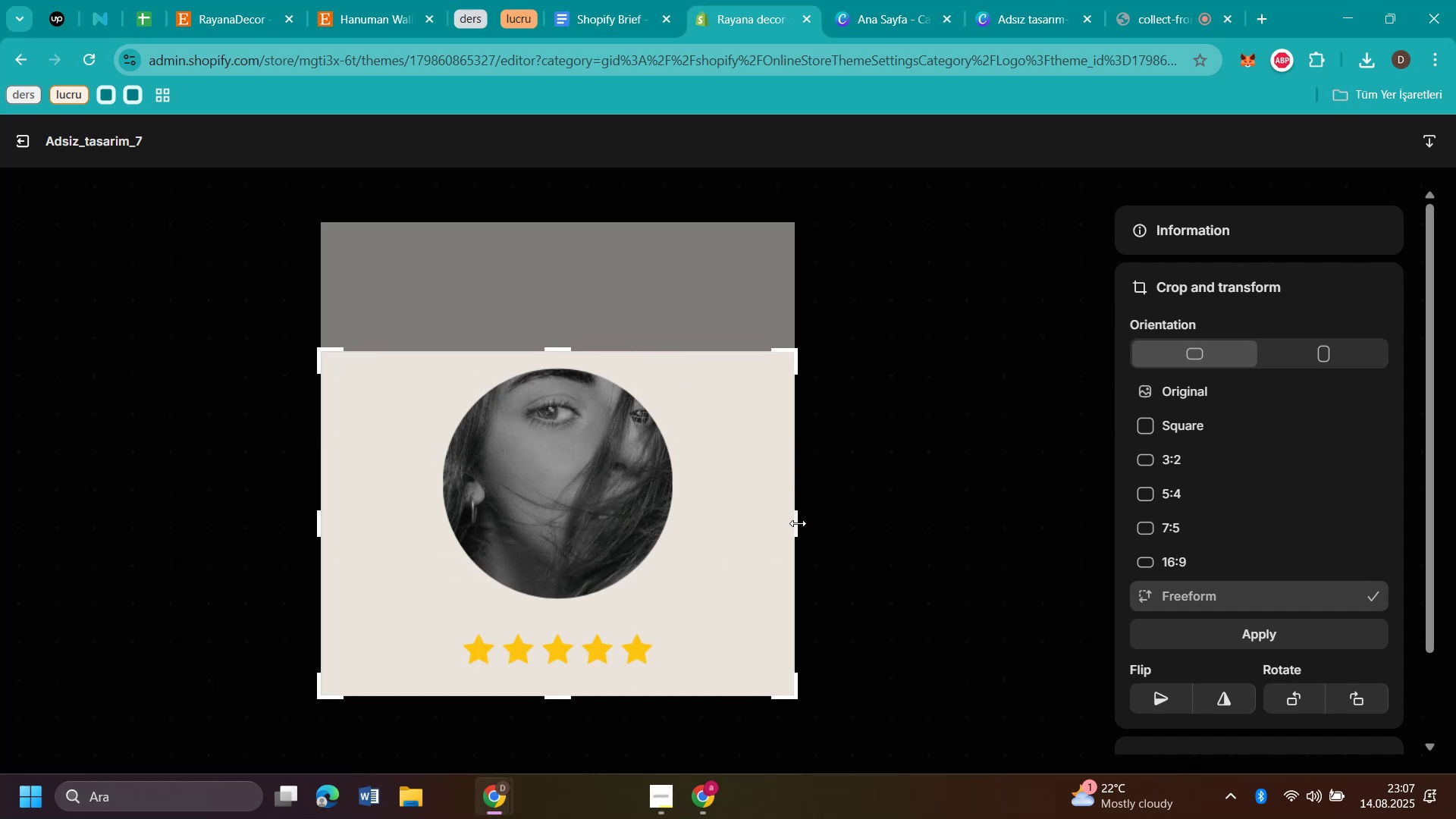 
left_click_drag(start_coordinate=[798, 522], to_coordinate=[814, 533])
 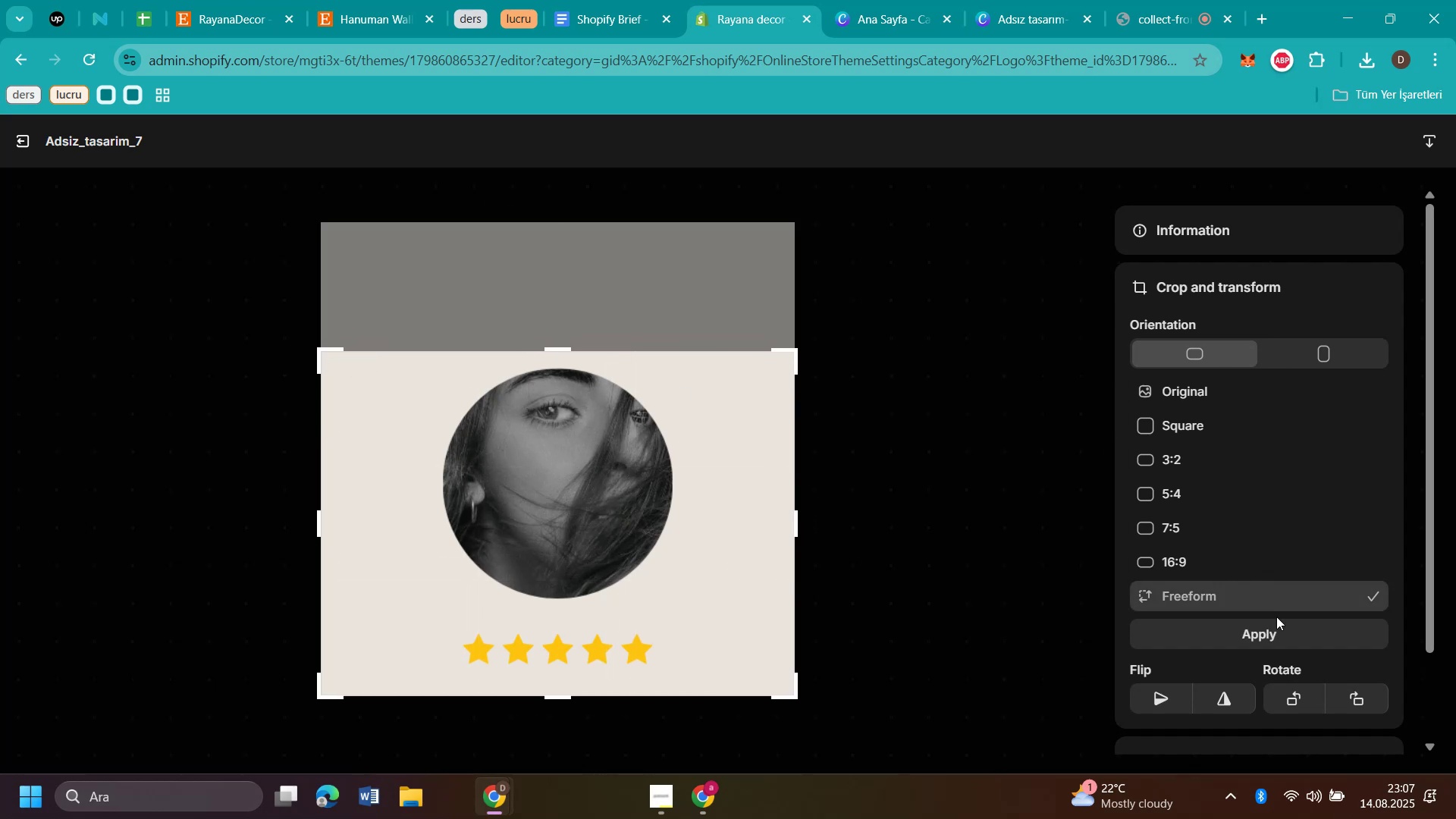 
left_click([1286, 634])
 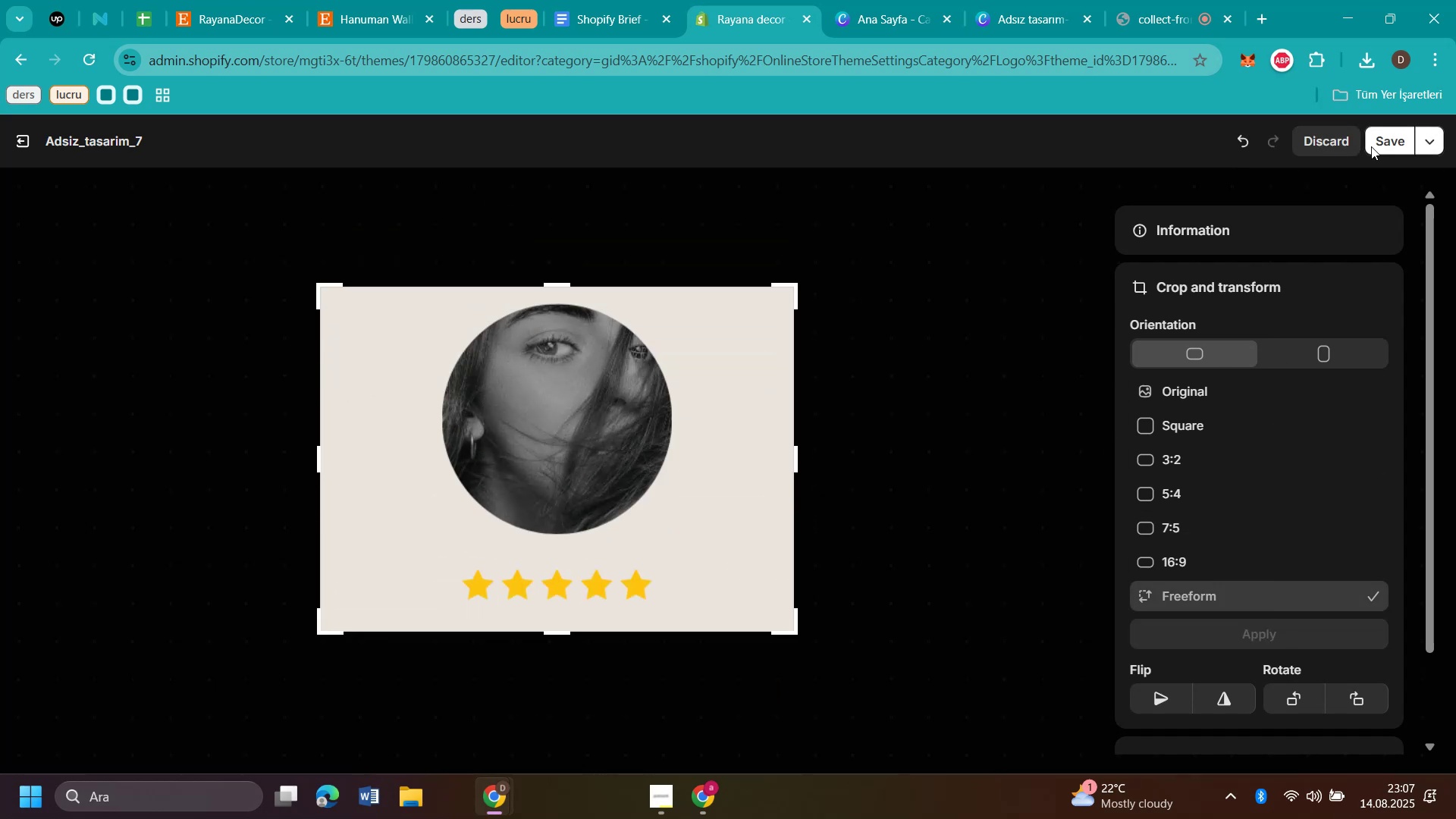 
left_click([1395, 145])
 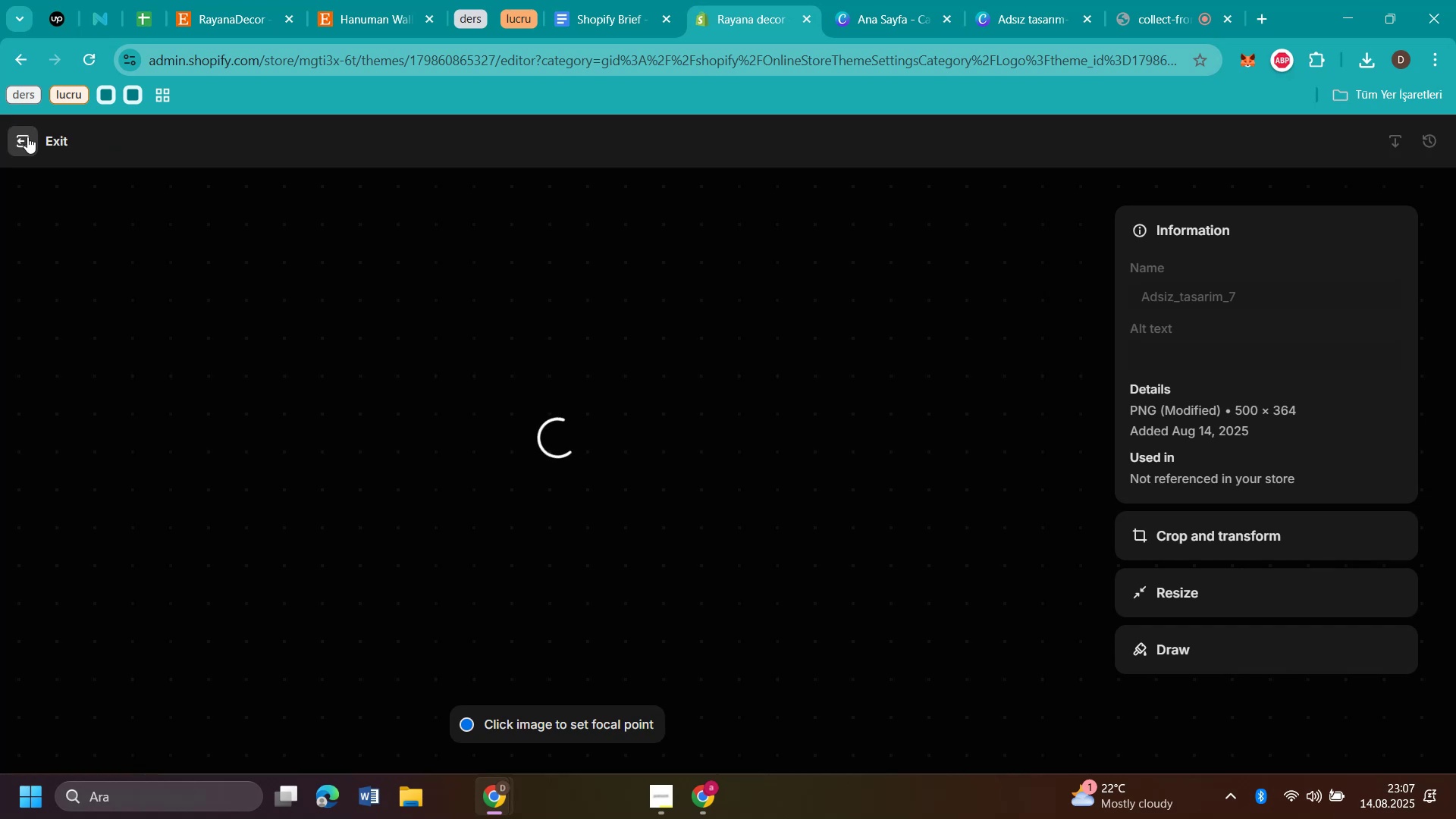 
wait(5.3)
 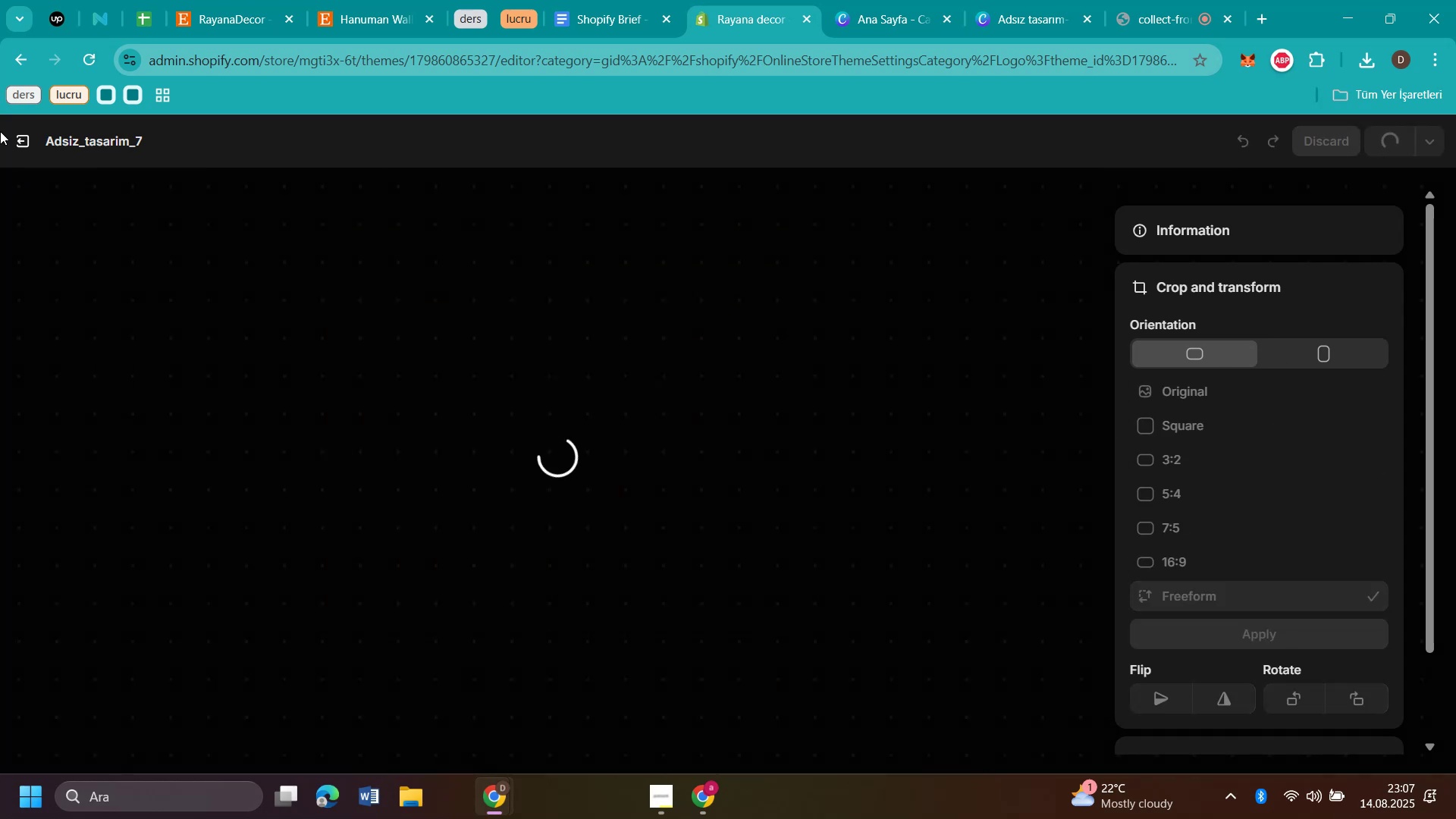 
left_click([27, 136])
 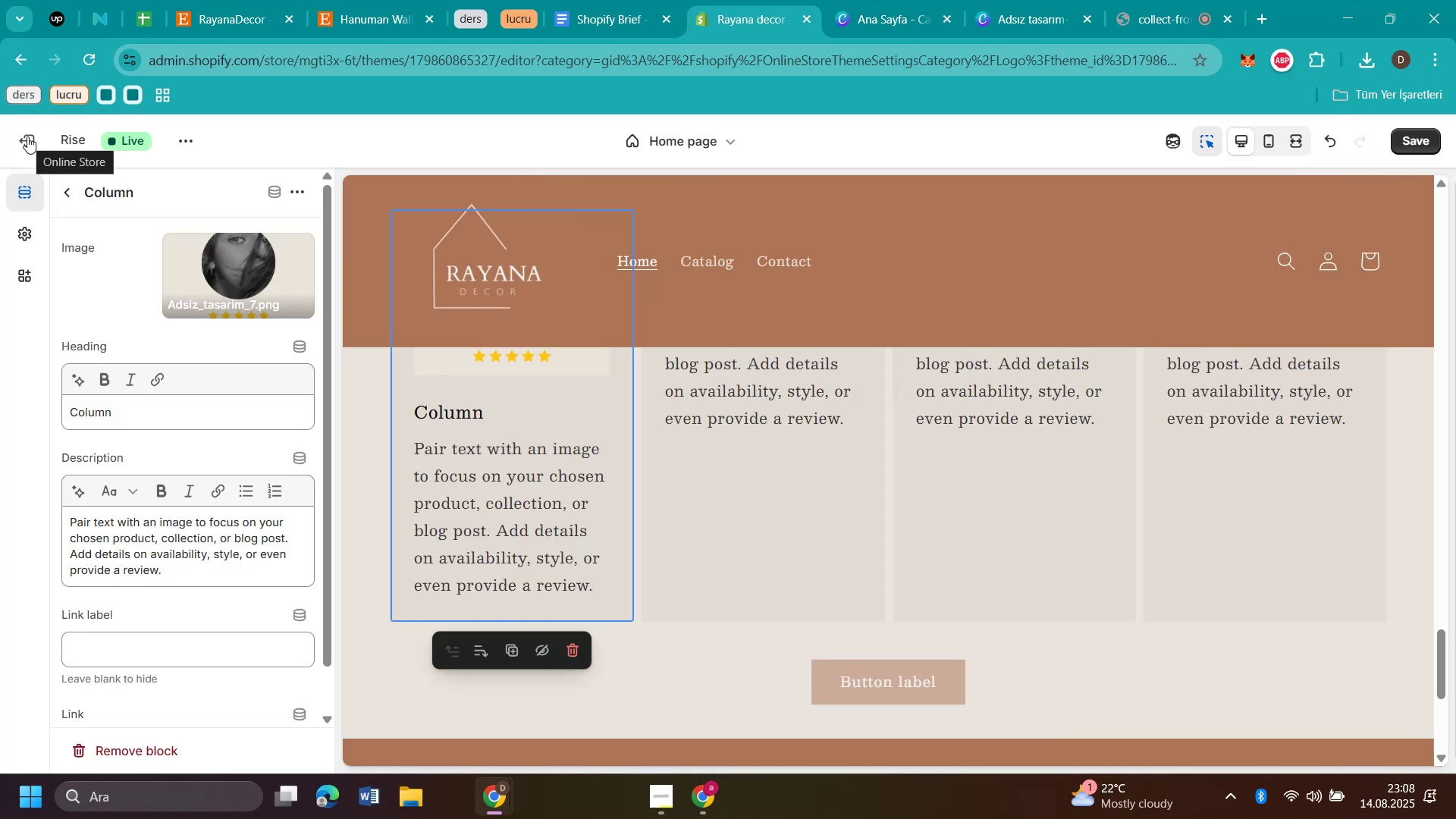 
scroll: coordinate [827, 467], scroll_direction: up, amount: 3.0
 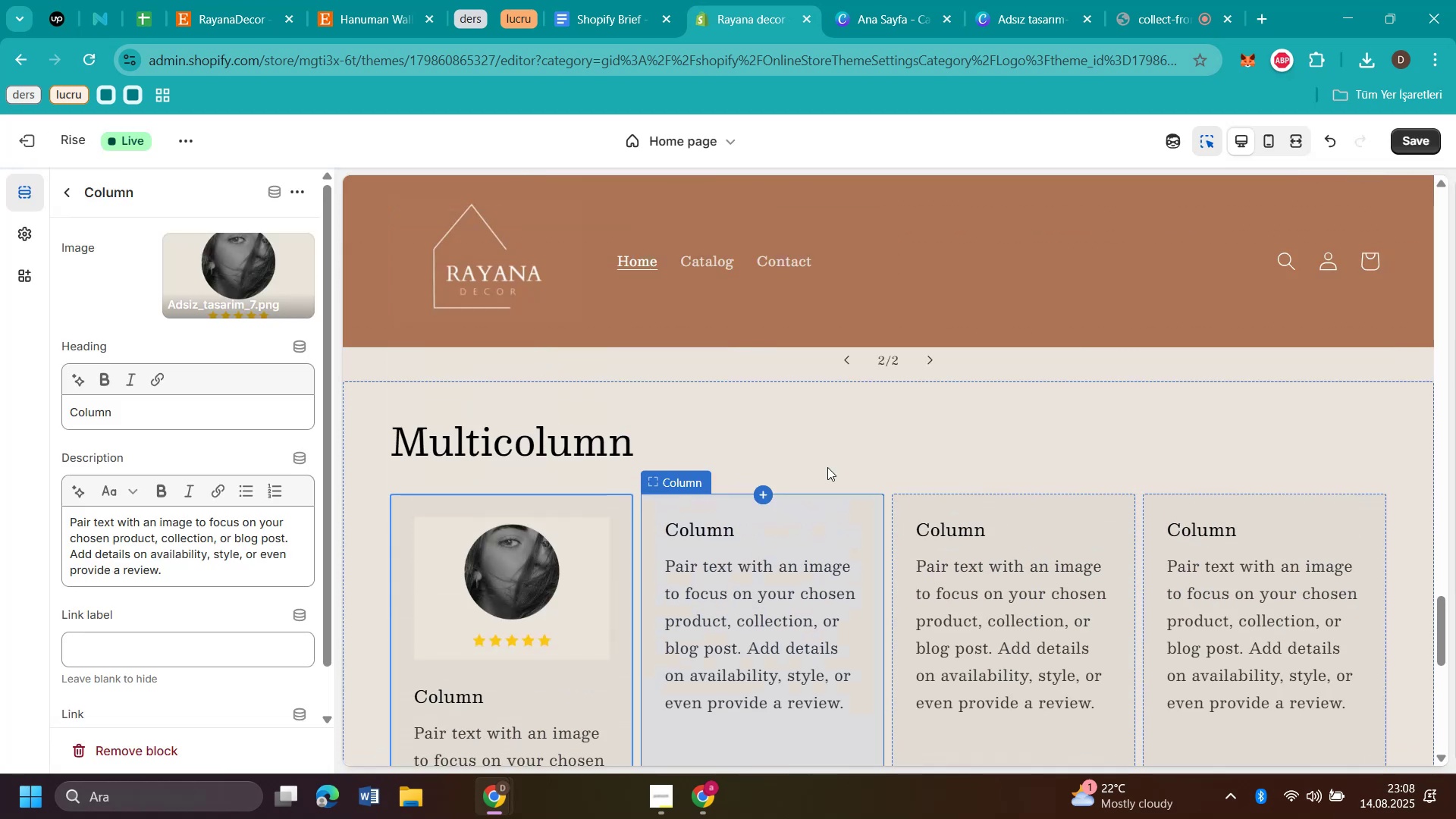 
scroll: coordinate [827, 467], scroll_direction: down, amount: 1.0
 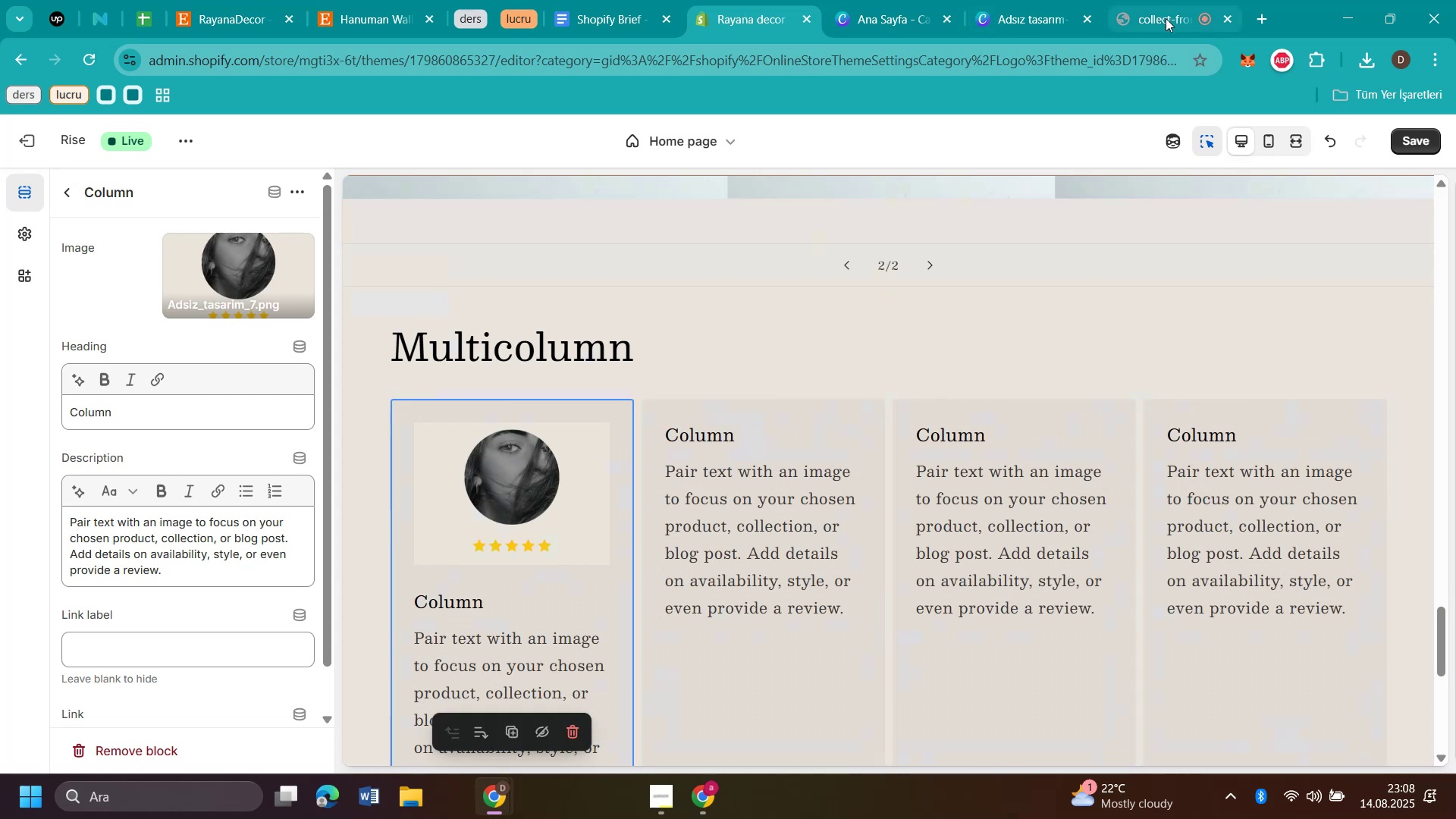 
wait(10.62)
 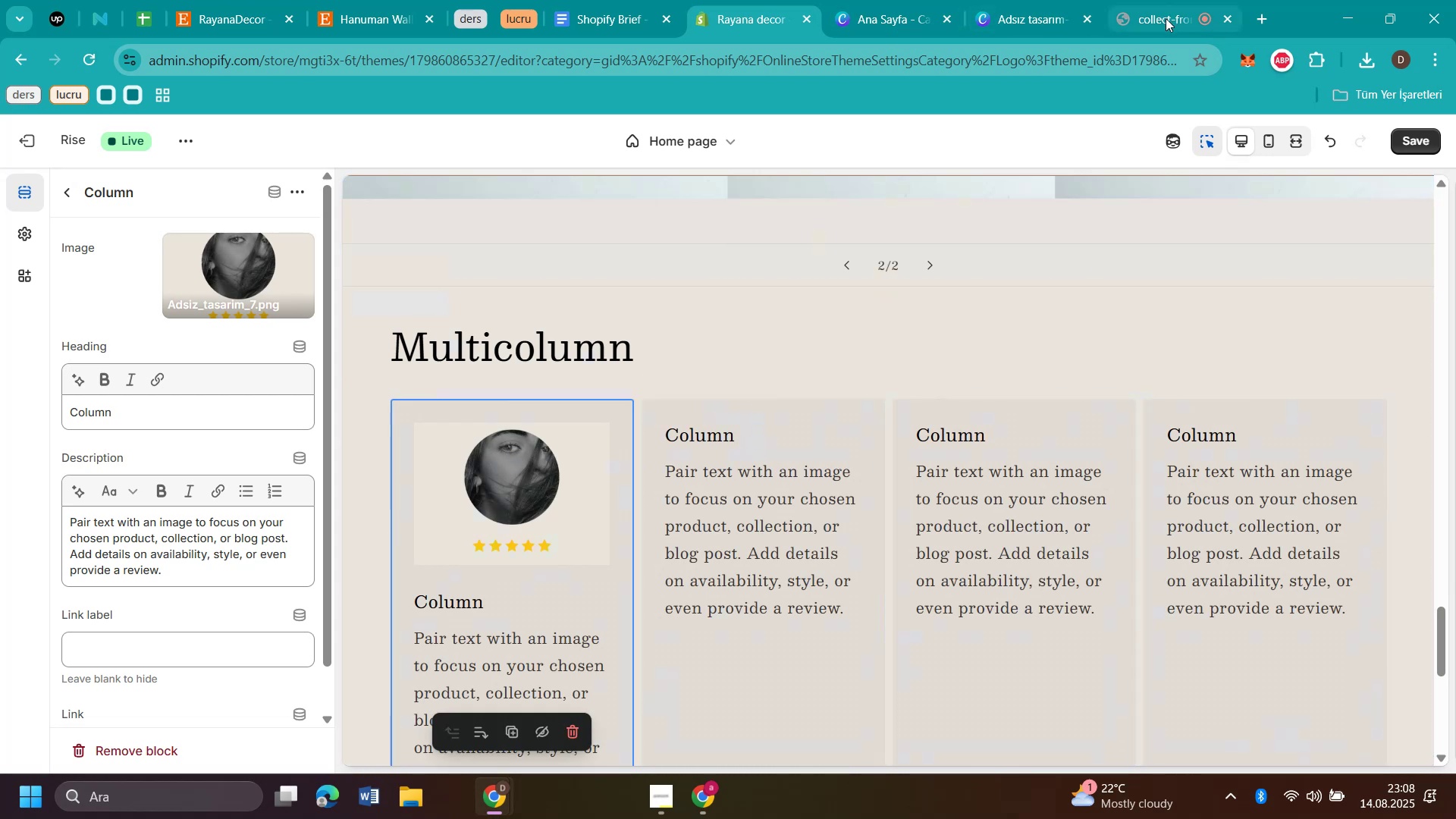 
left_click([1166, 18])
 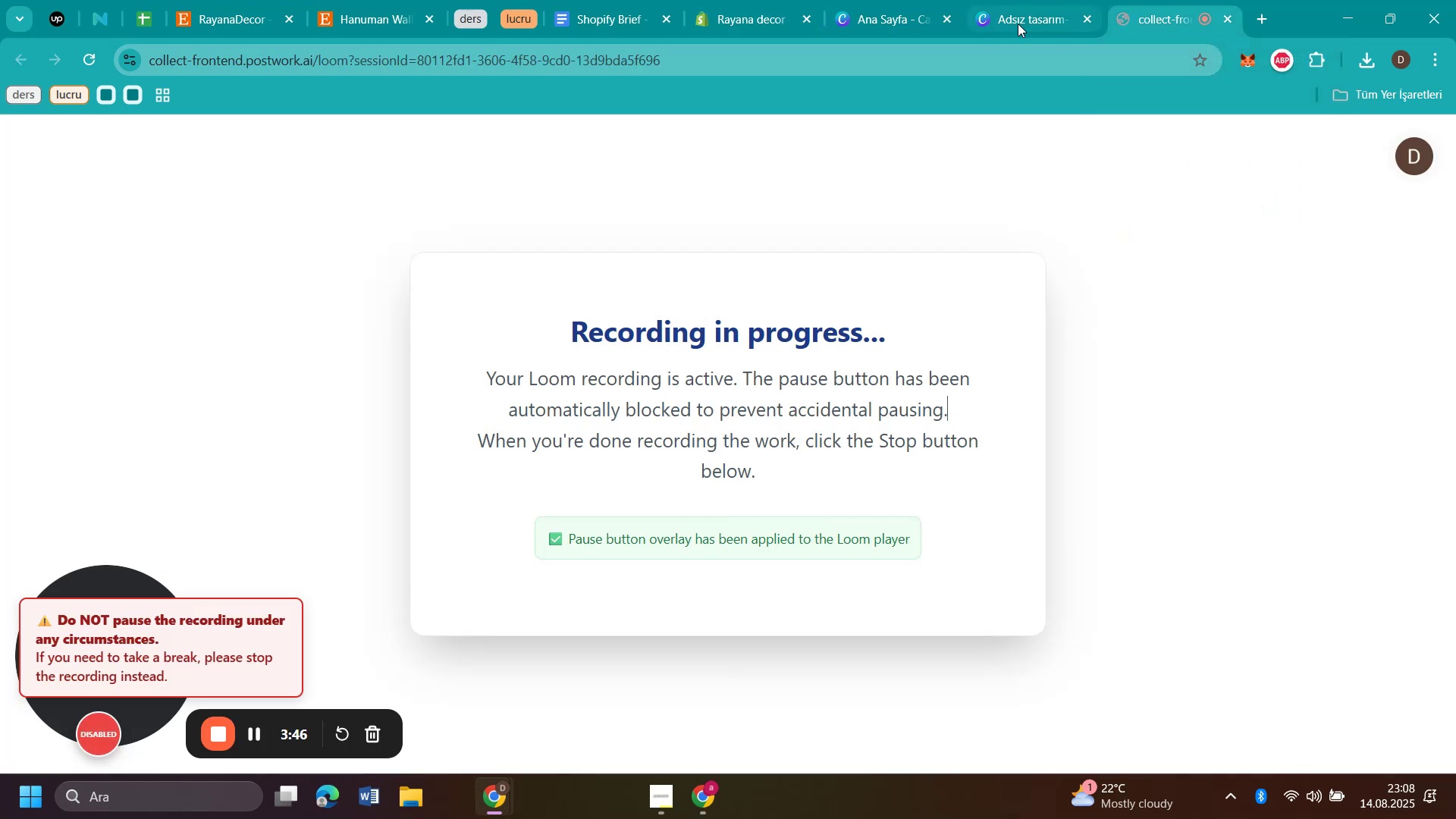 
left_click([1017, 24])
 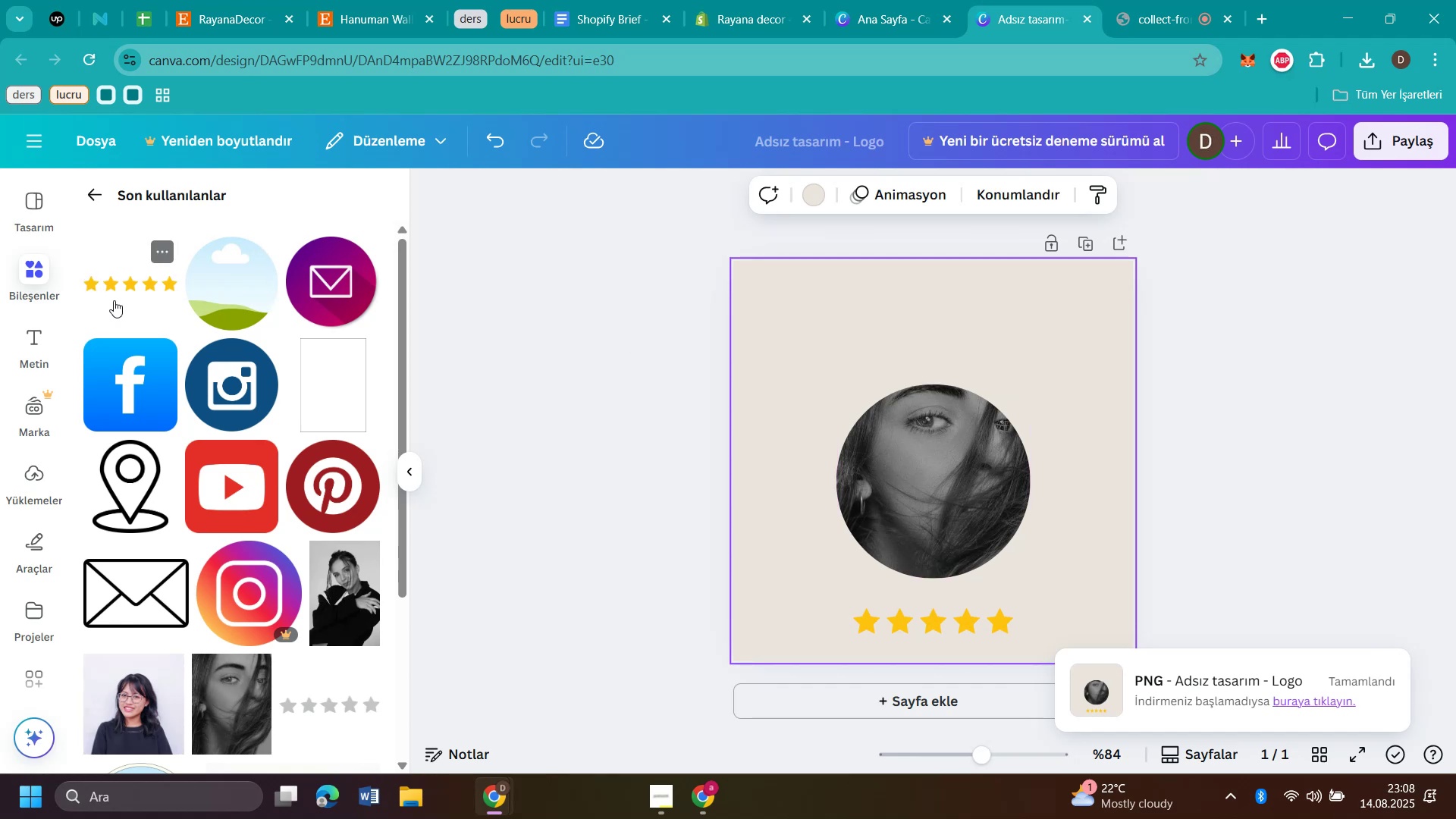 
left_click_drag(start_coordinate=[108, 692], to_coordinate=[190, 672])
 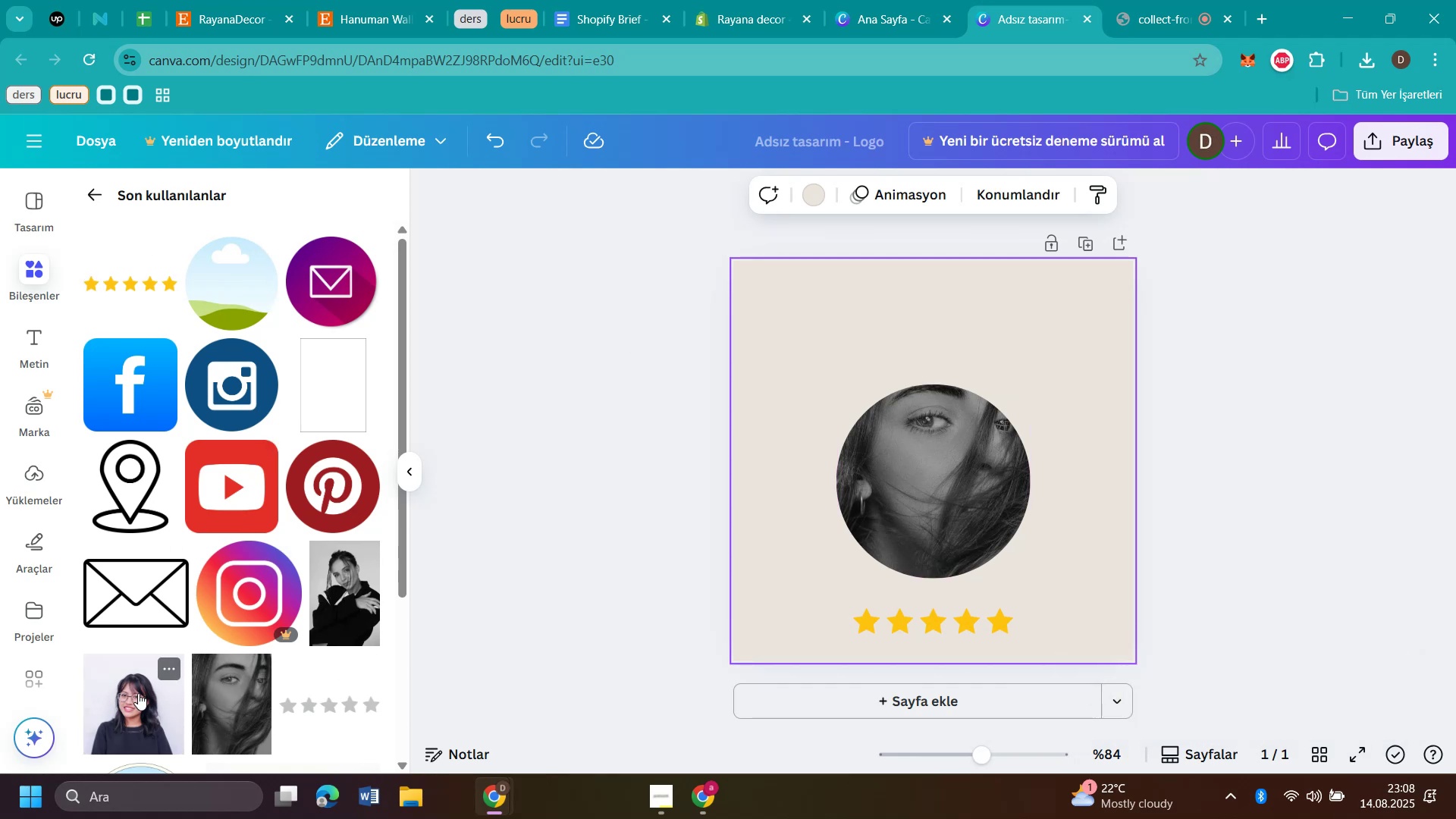 
left_click_drag(start_coordinate=[138, 693], to_coordinate=[883, 423])
 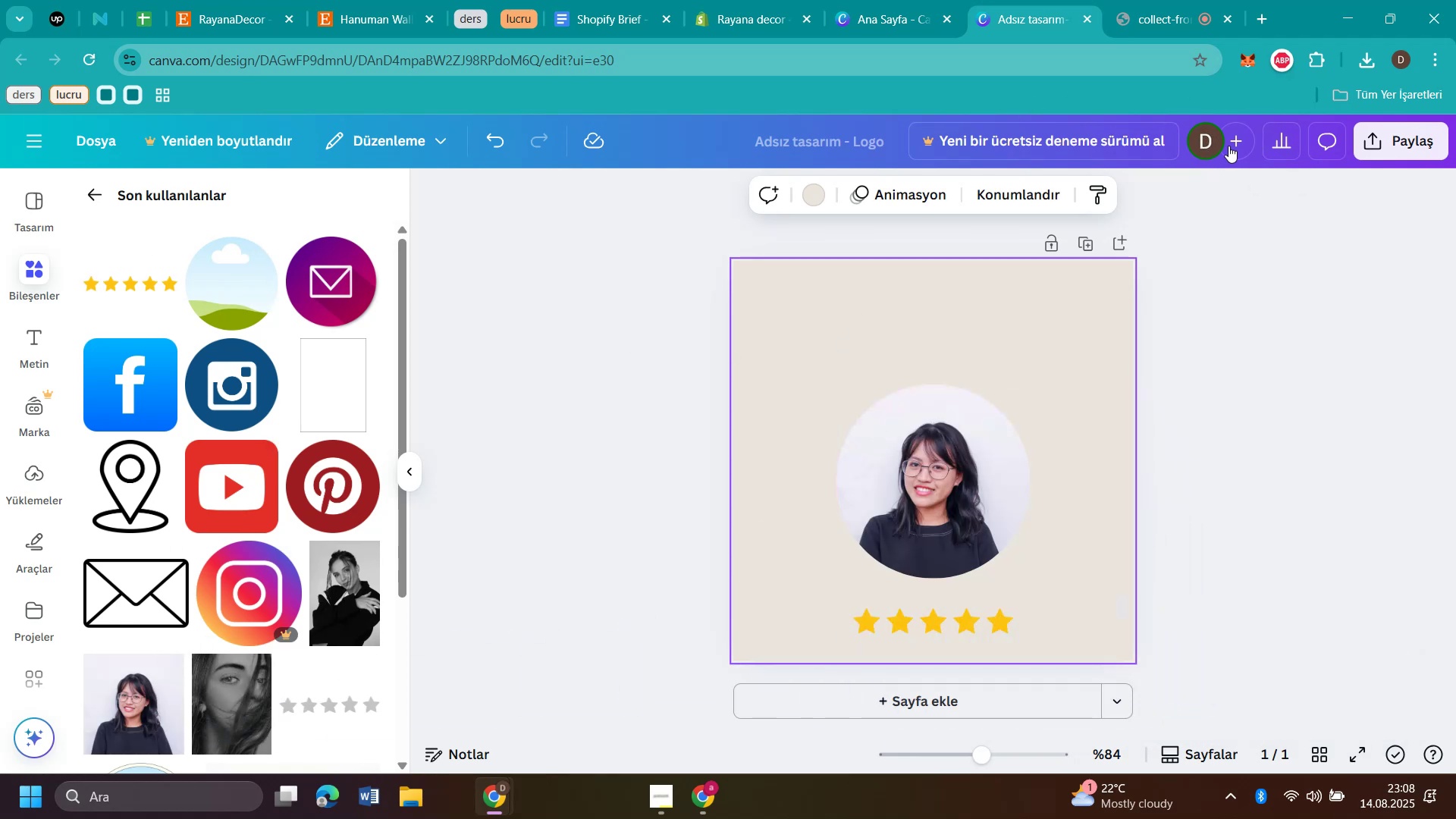 
left_click([1386, 142])
 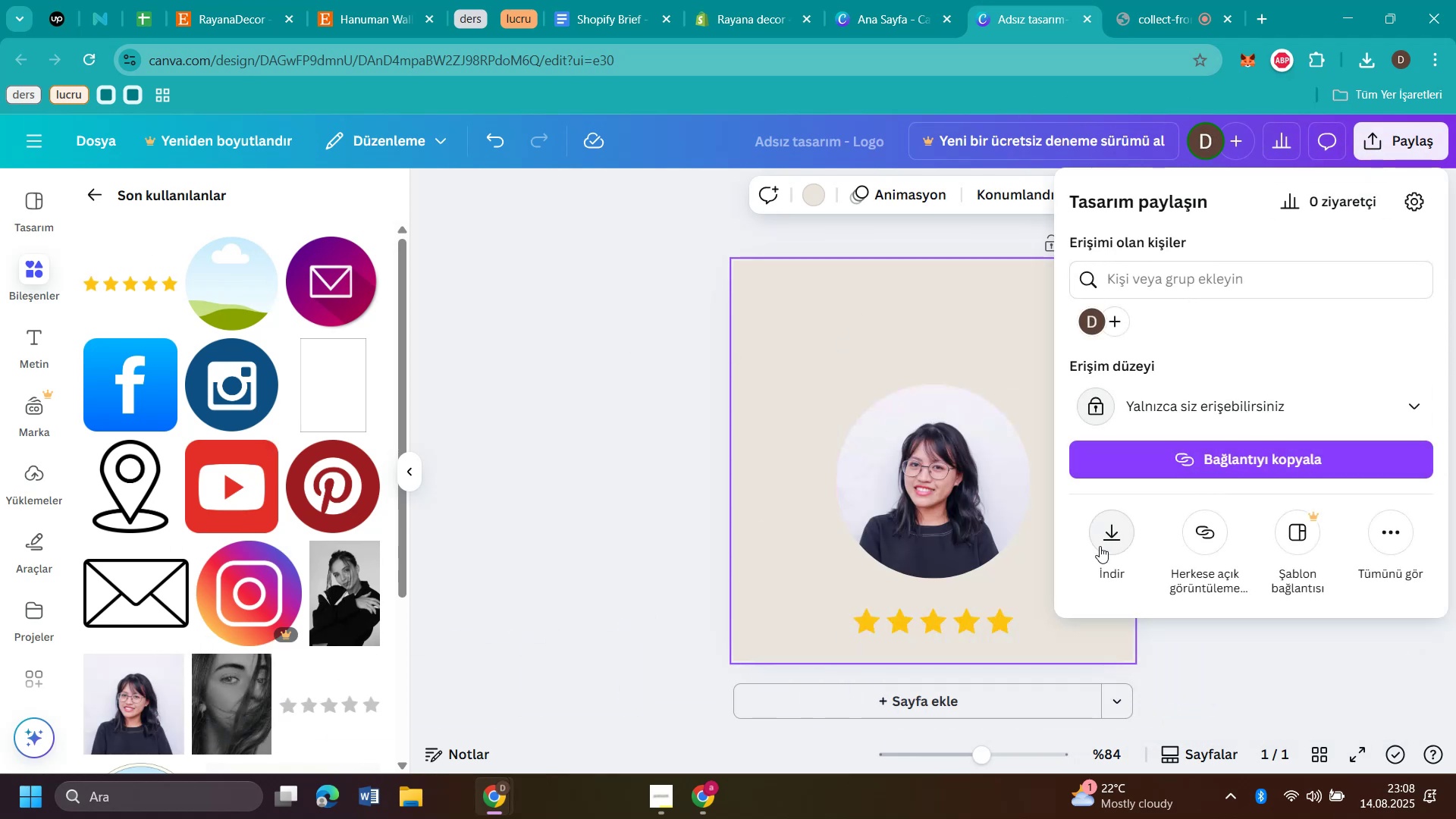 
left_click([1100, 546])
 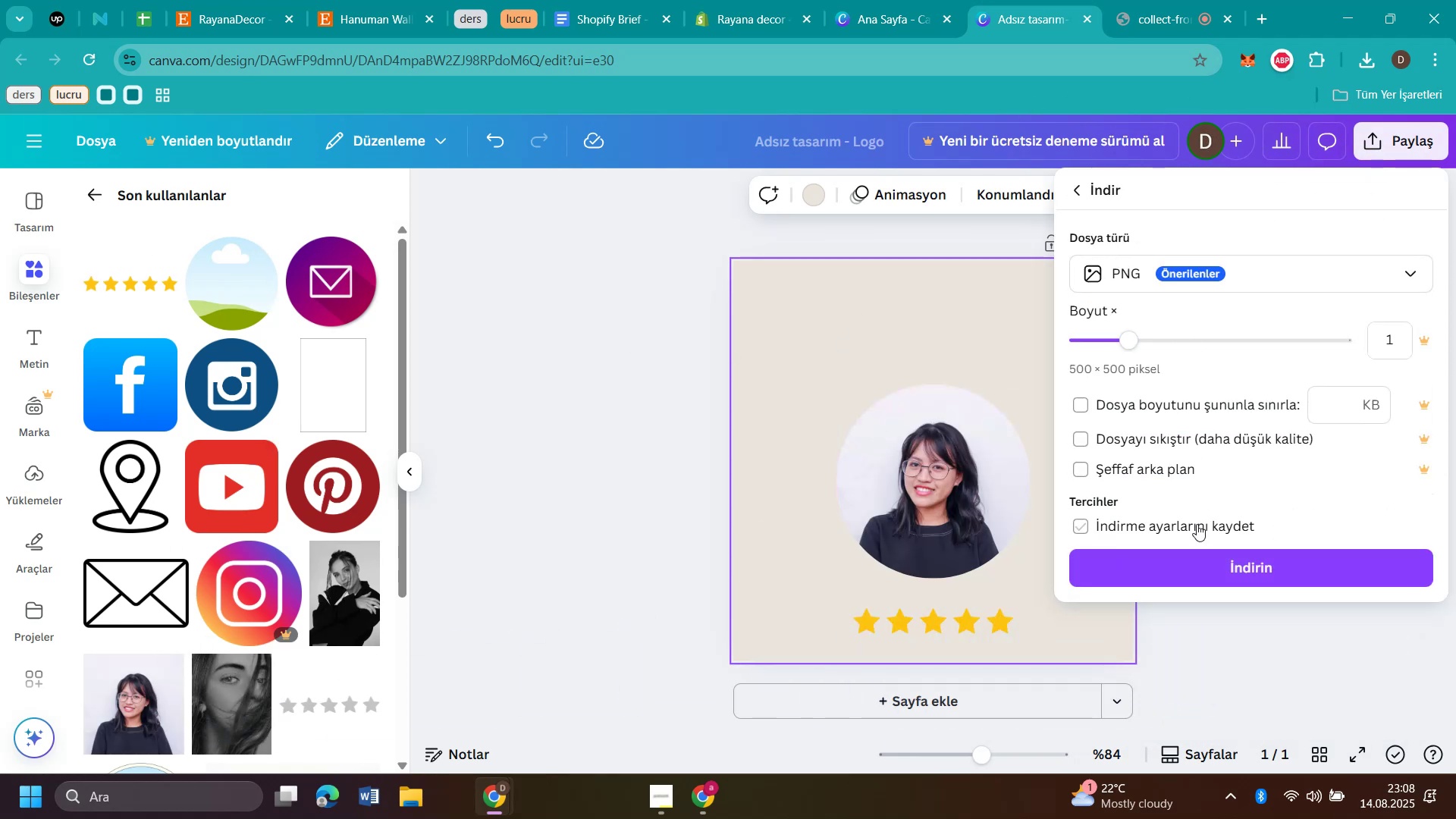 
left_click([1201, 561])
 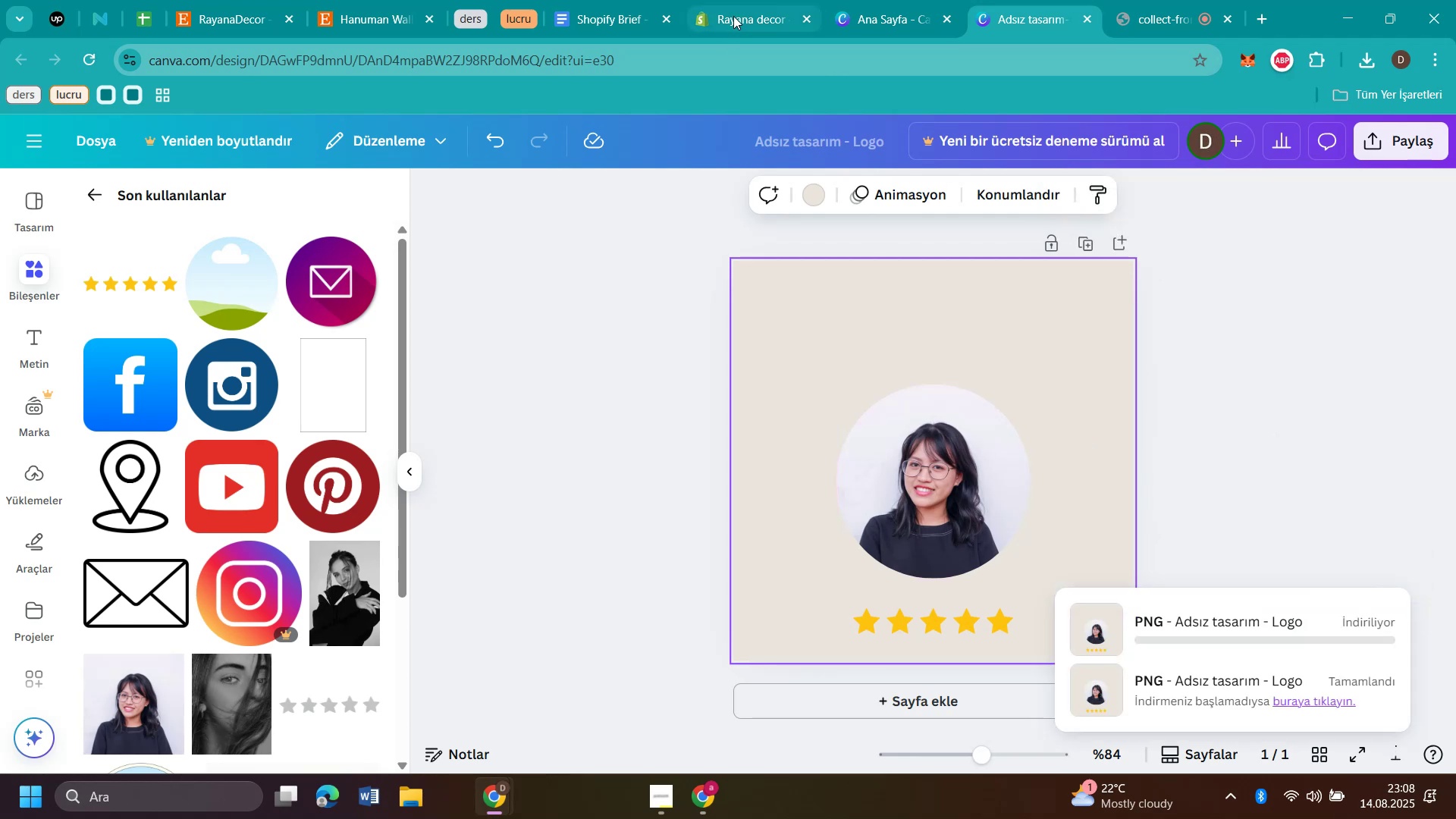 
left_click([743, 15])
 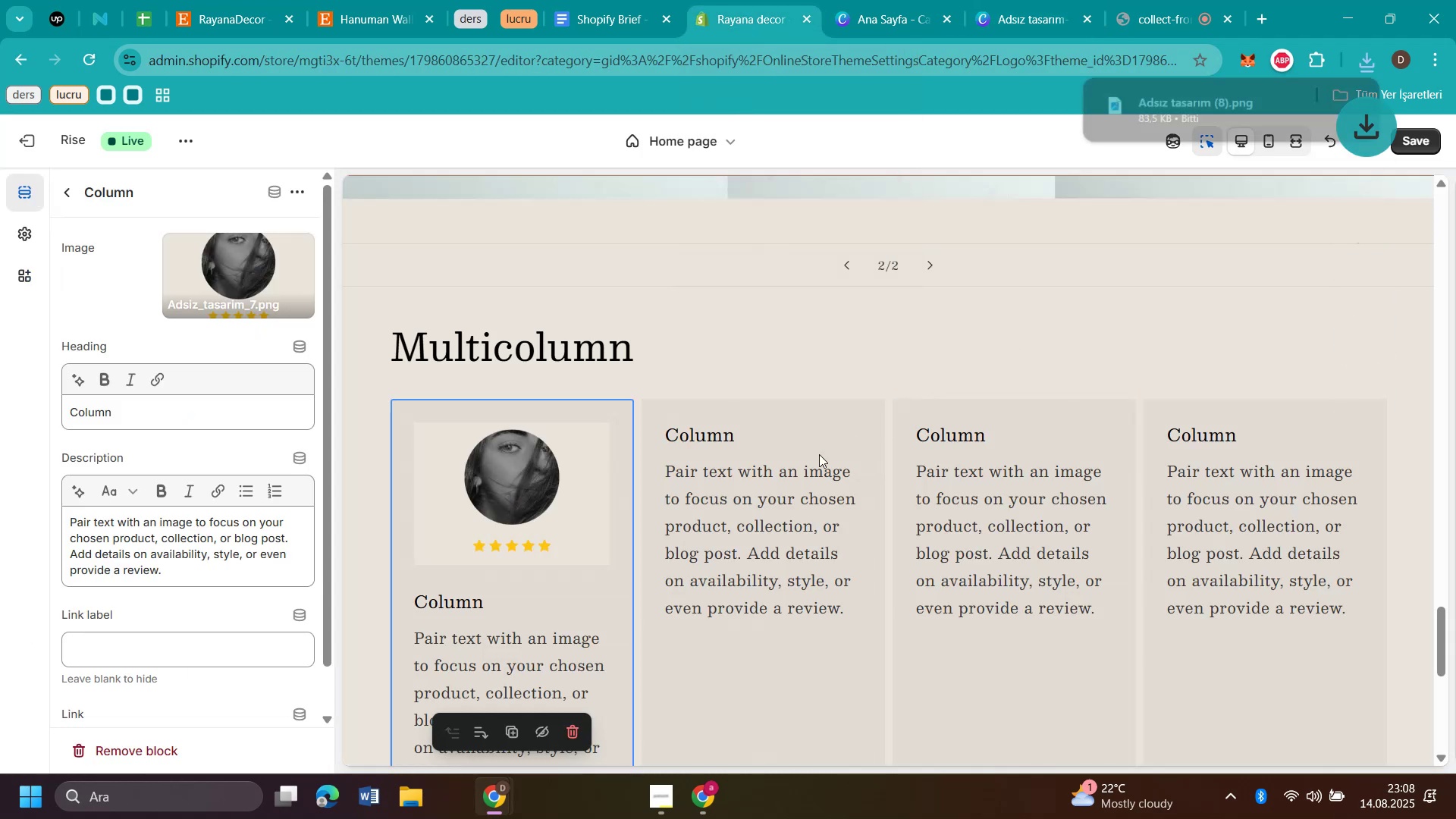 
left_click([805, 460])
 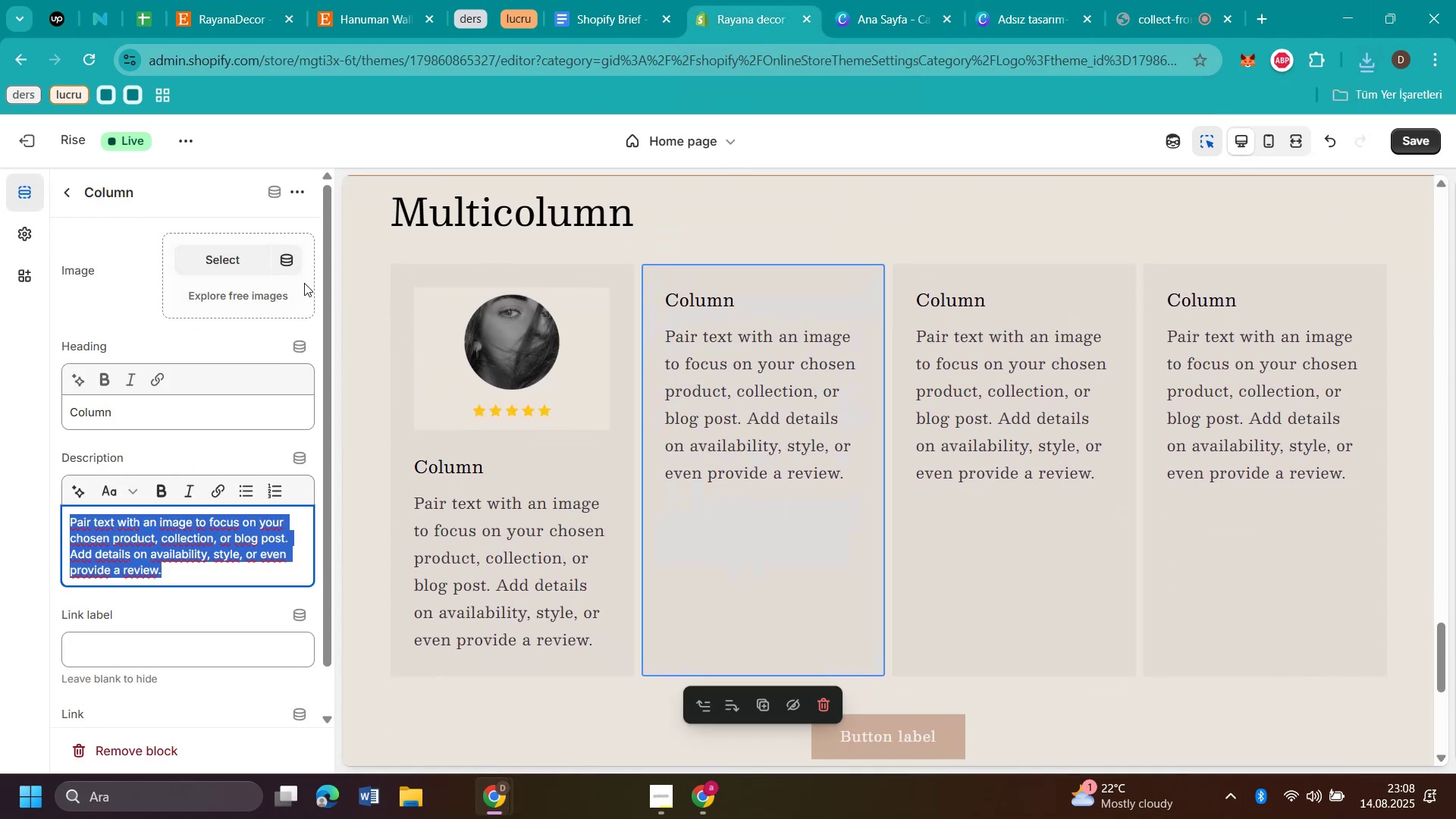 
left_click([225, 260])
 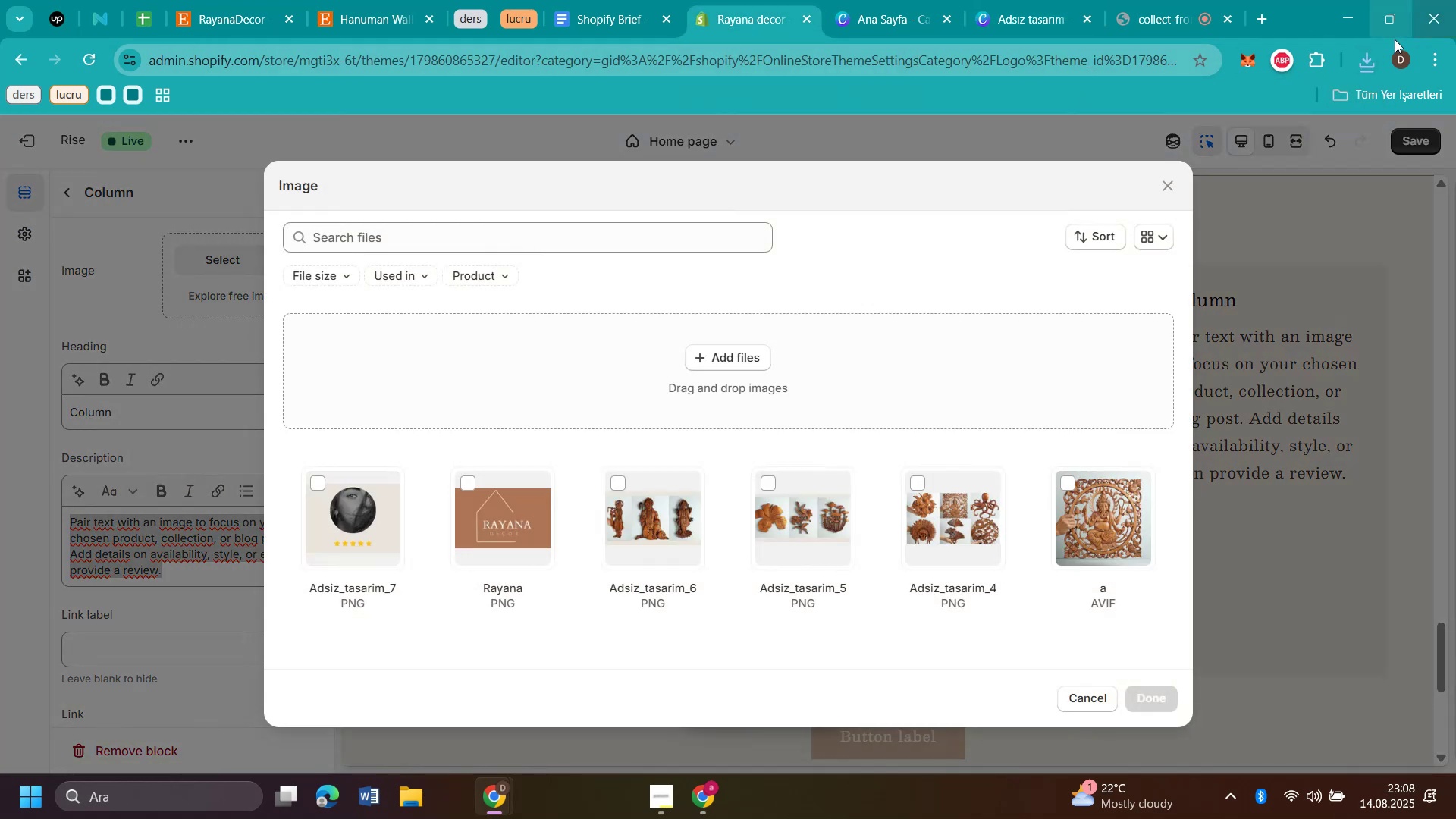 
left_click([1373, 61])
 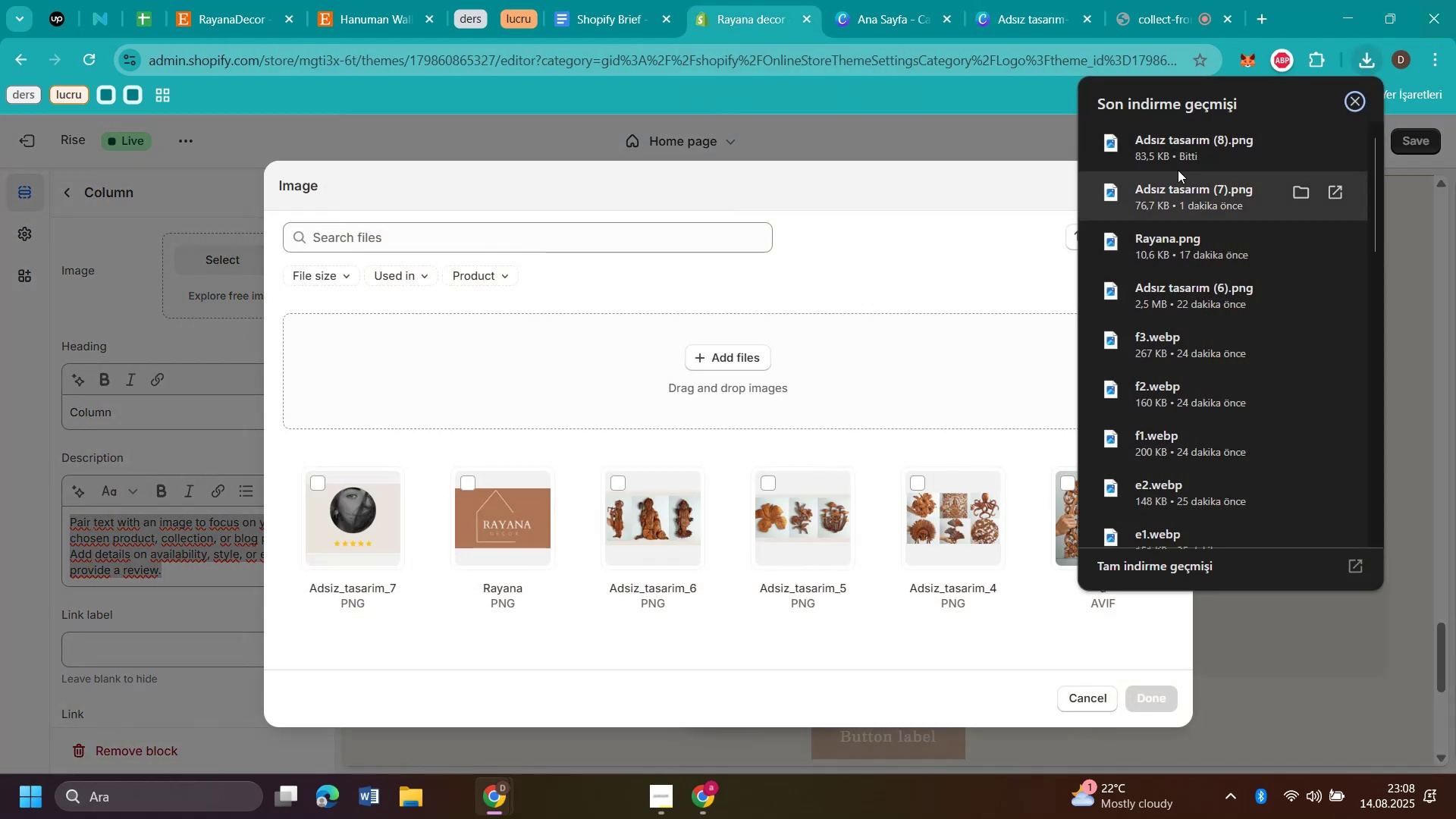 
left_click_drag(start_coordinate=[1175, 146], to_coordinate=[757, 358])
 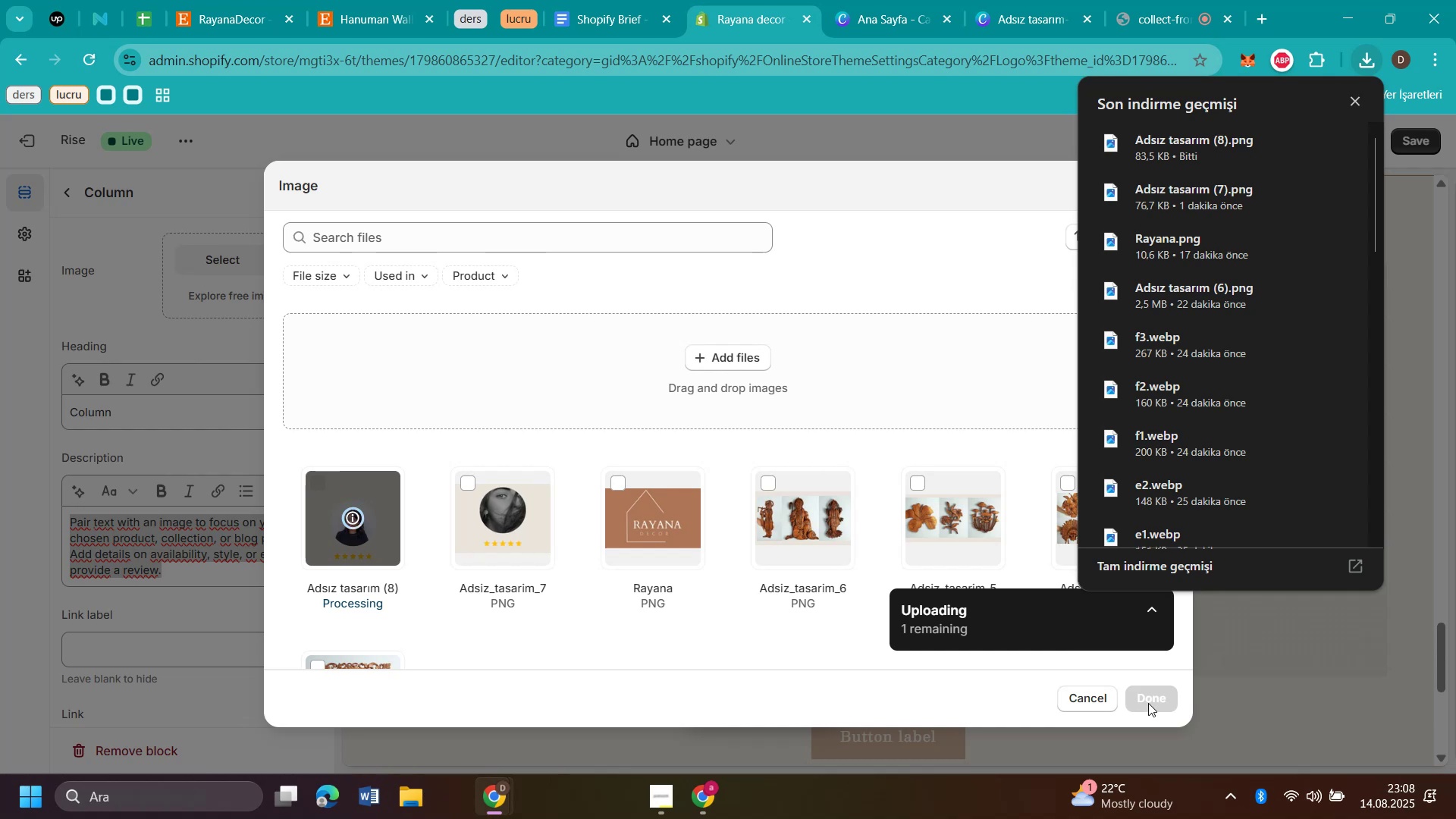 
left_click([1161, 697])
 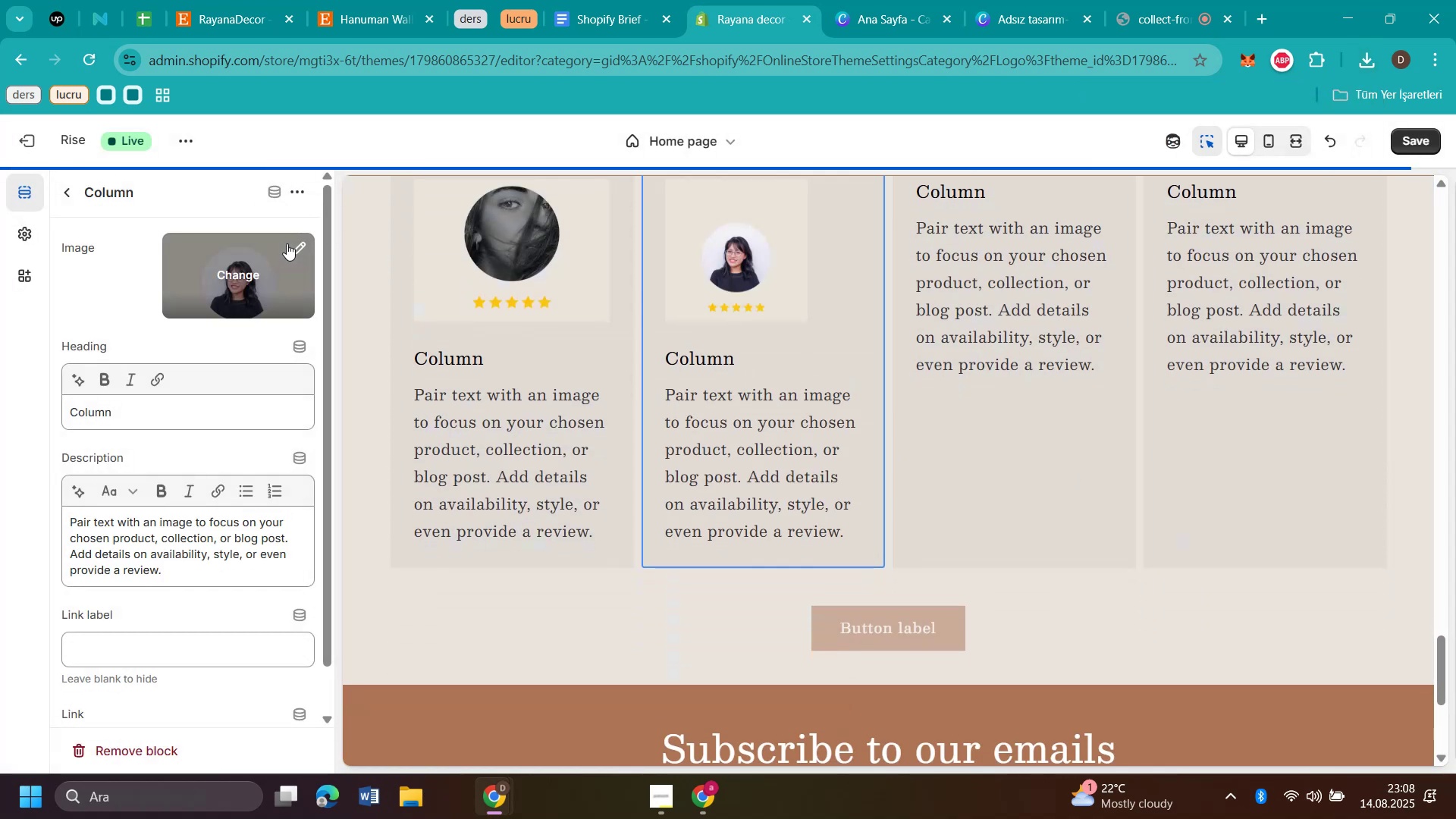 
left_click([300, 249])
 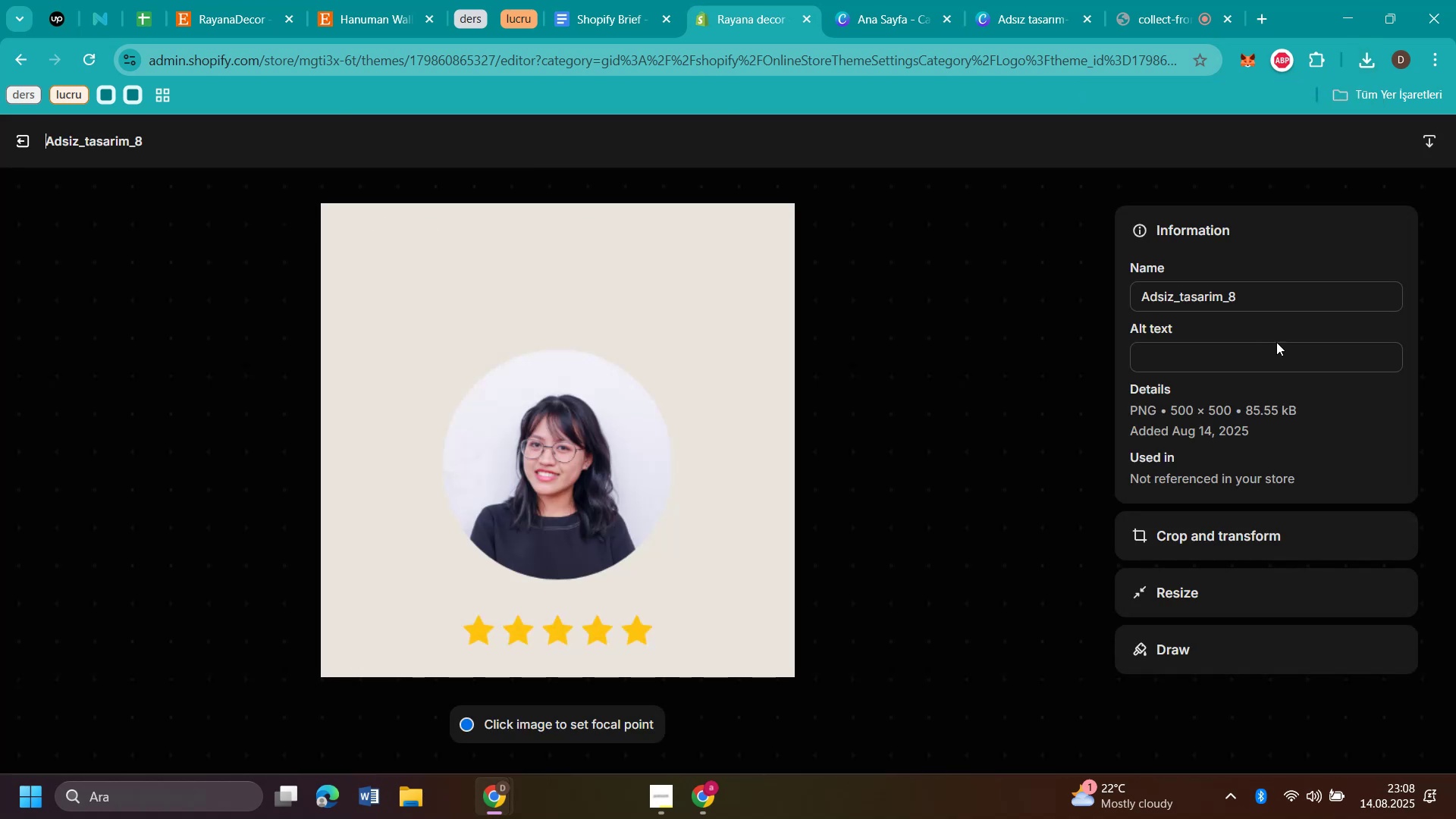 
left_click([1215, 541])
 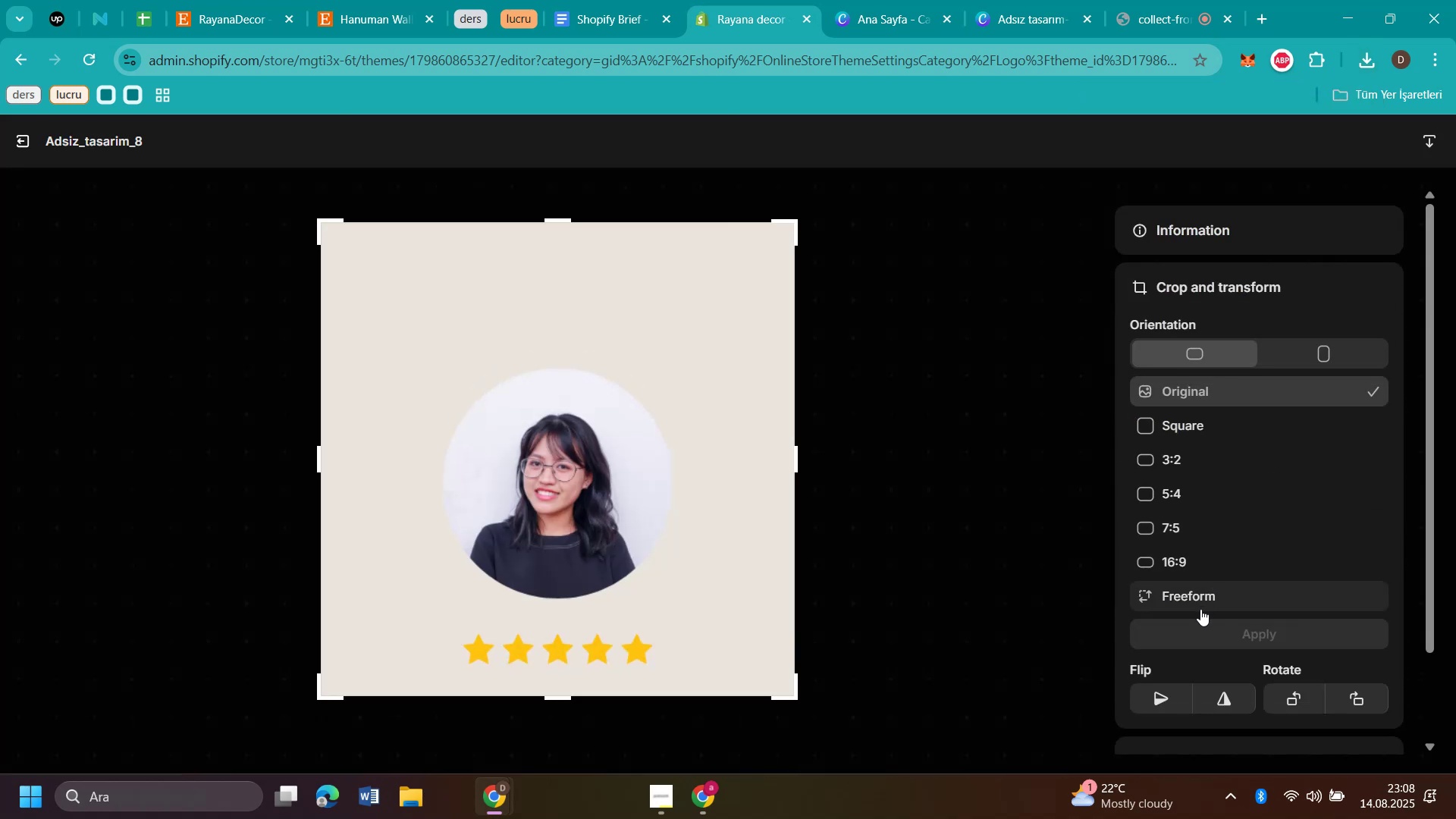 
left_click([1200, 592])
 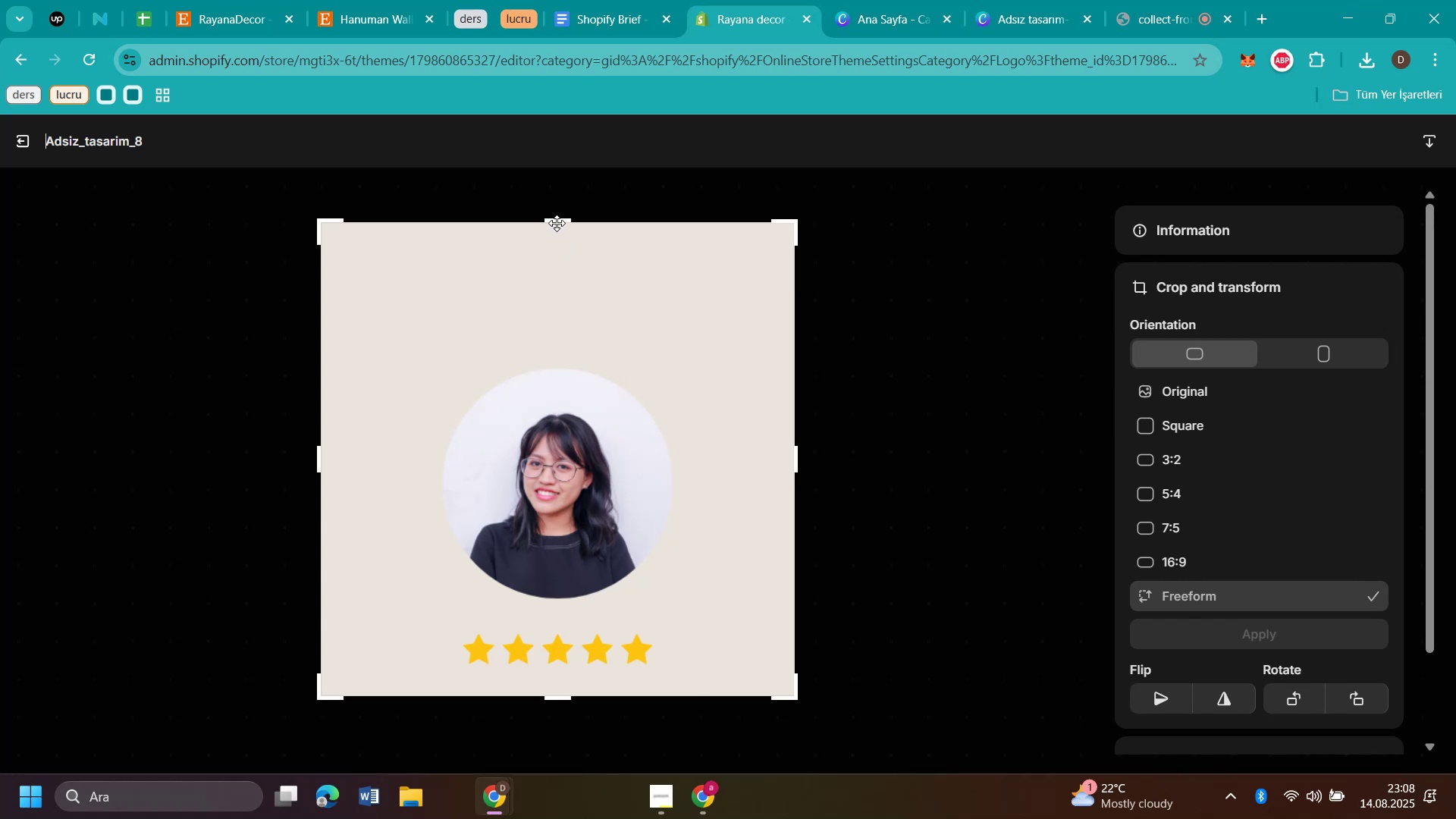 
left_click_drag(start_coordinate=[563, 218], to_coordinate=[574, 297])
 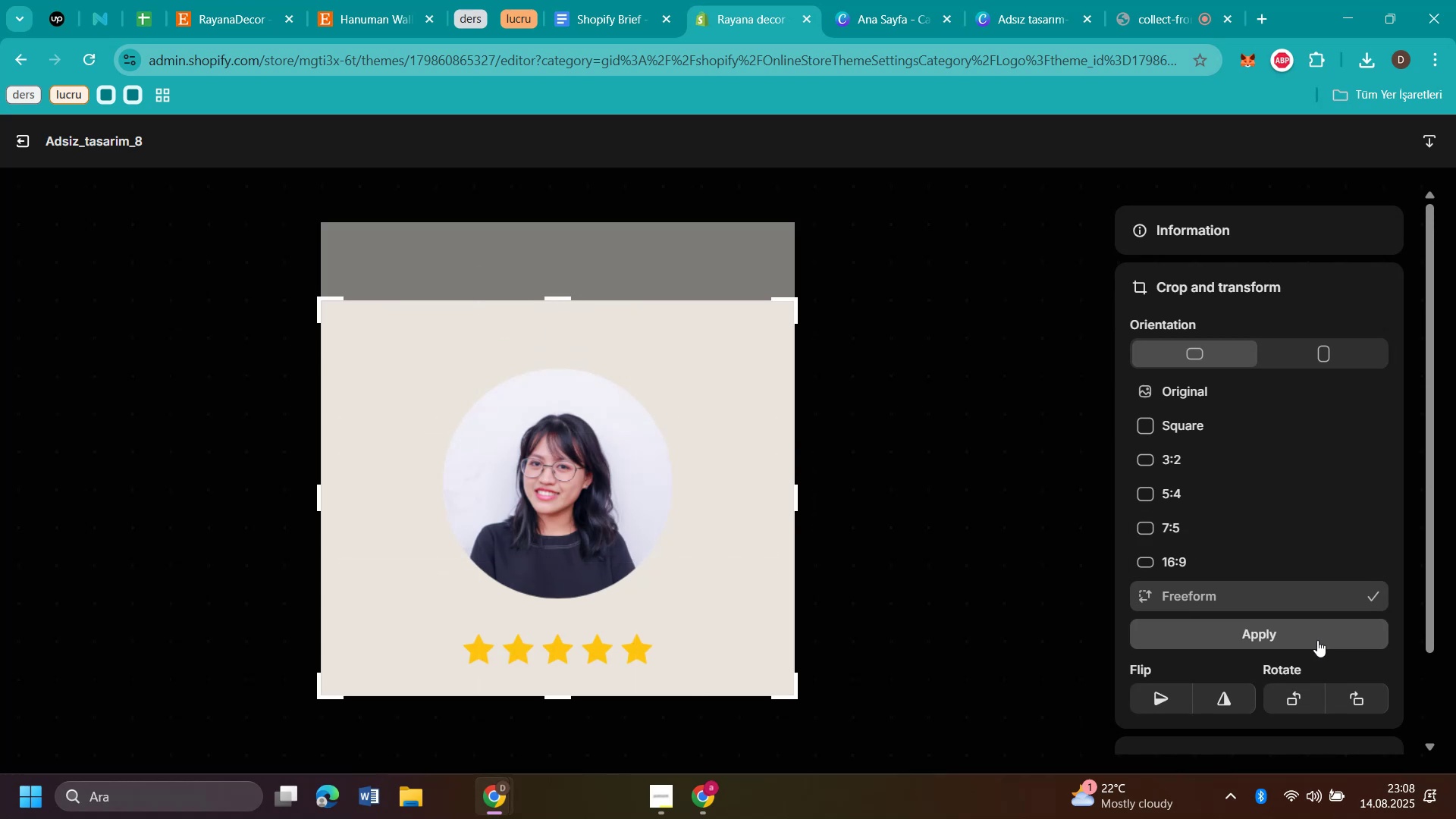 
left_click([1316, 638])
 